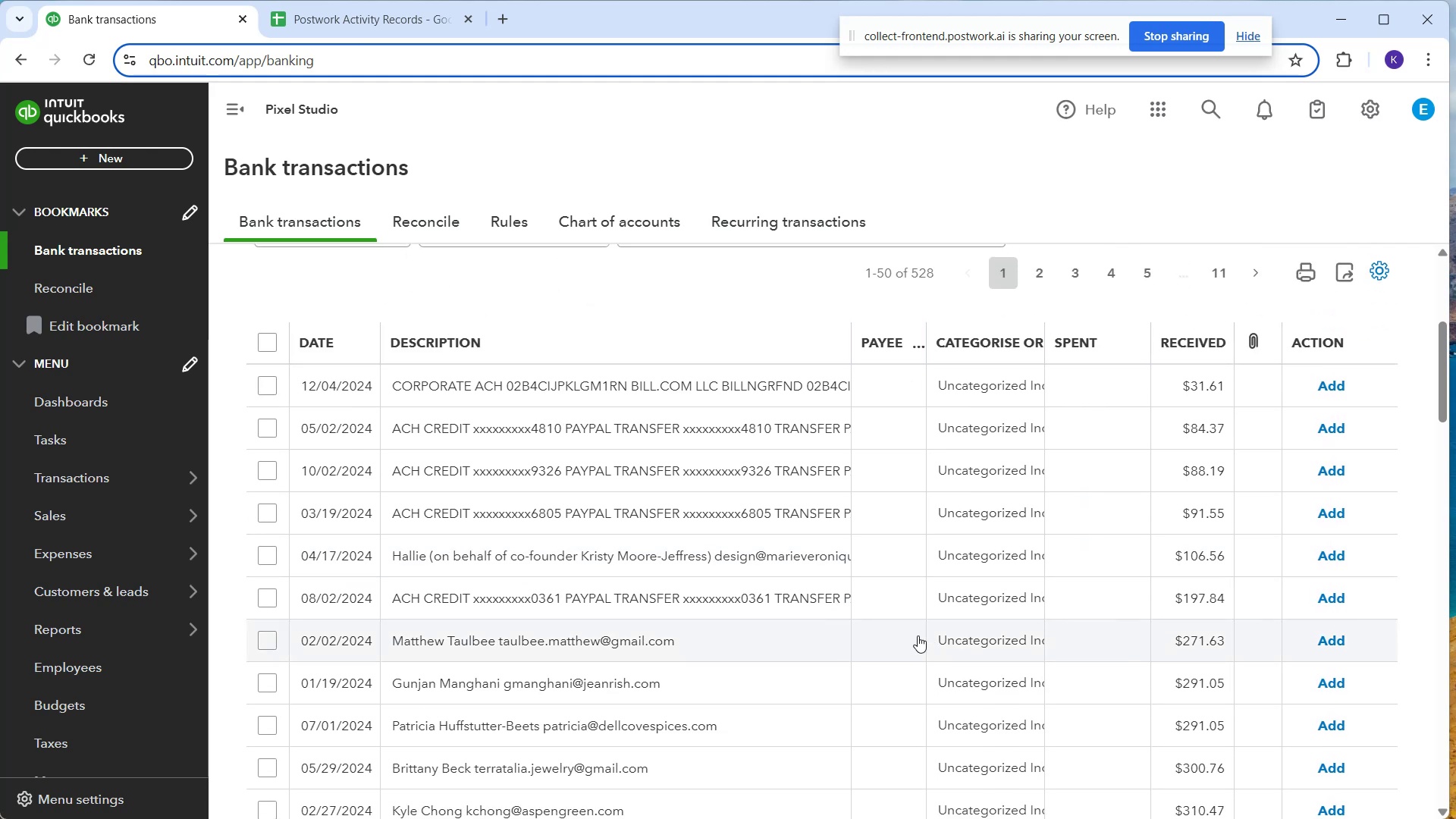 
left_click([786, 645])
 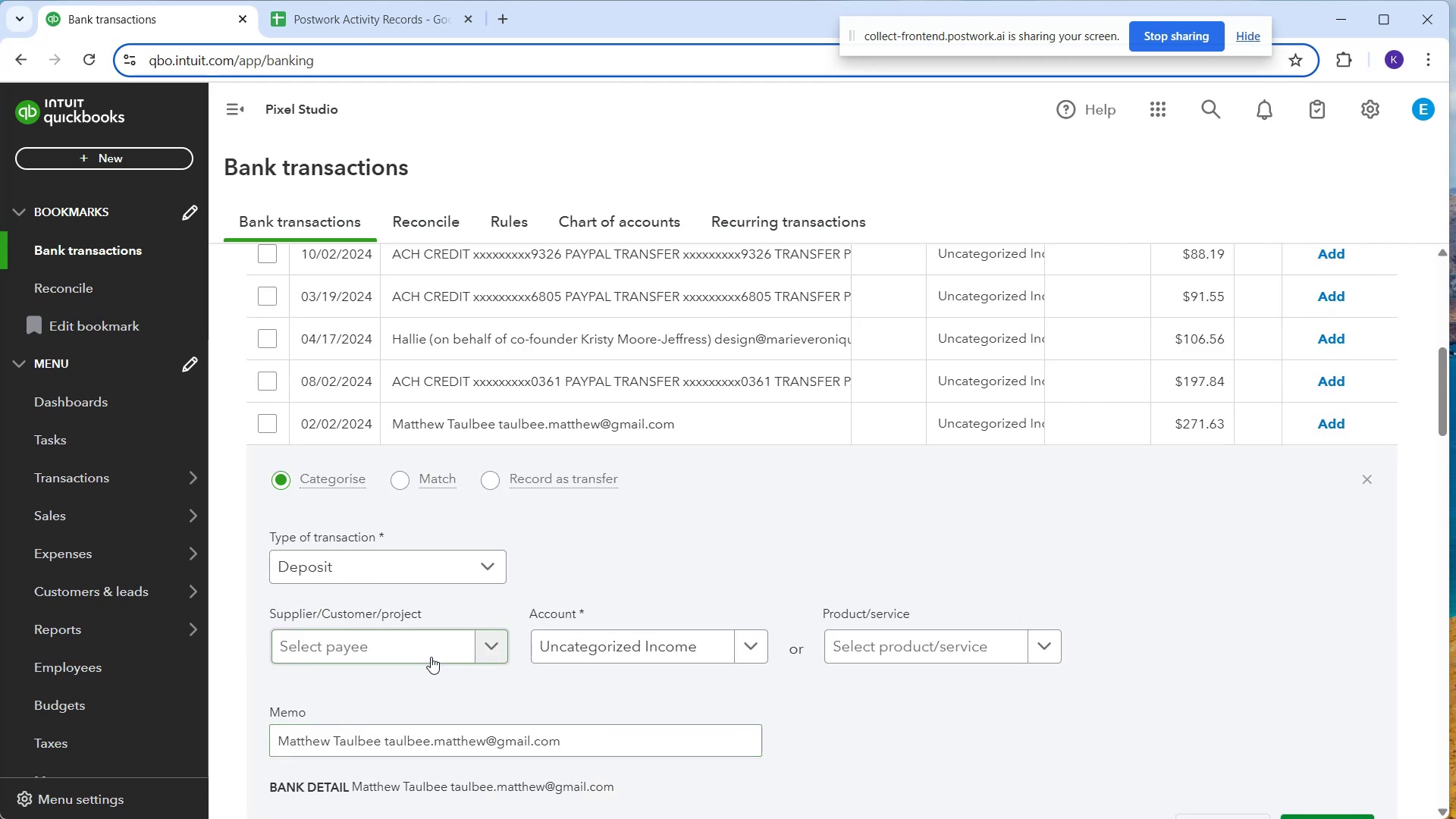 
left_click([431, 657])
 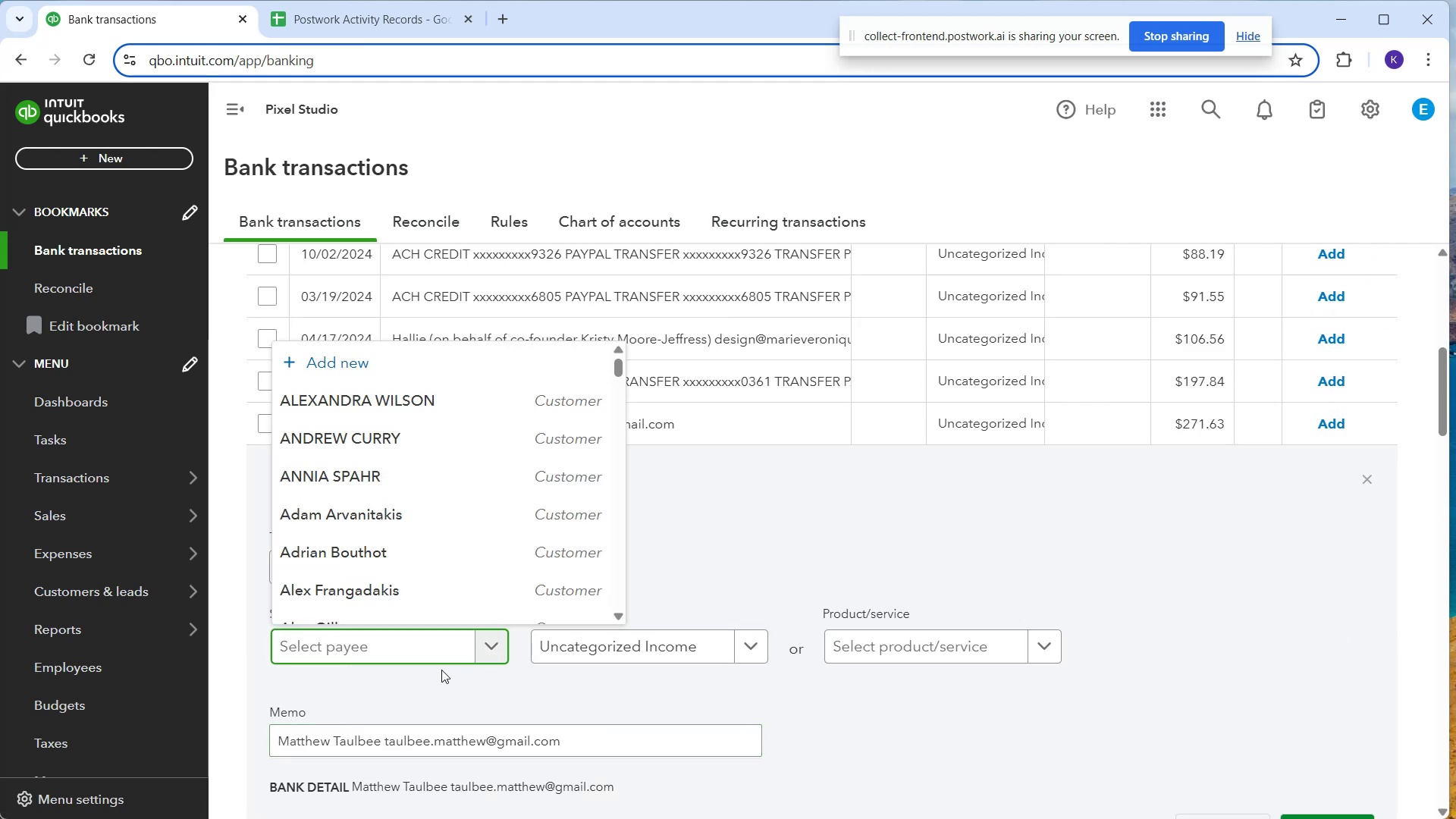 
type(Matthew )
 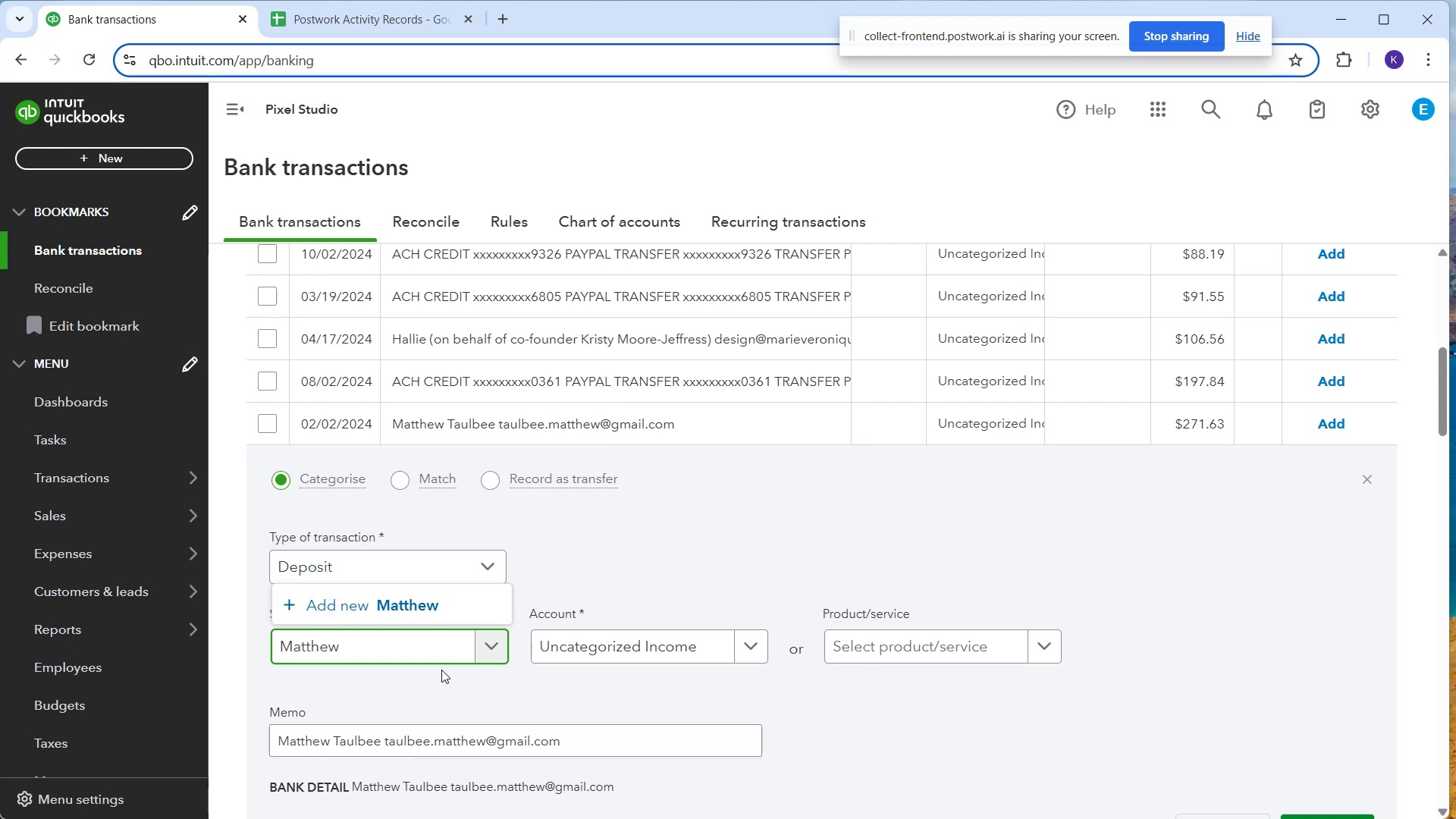 
type(Taub)
 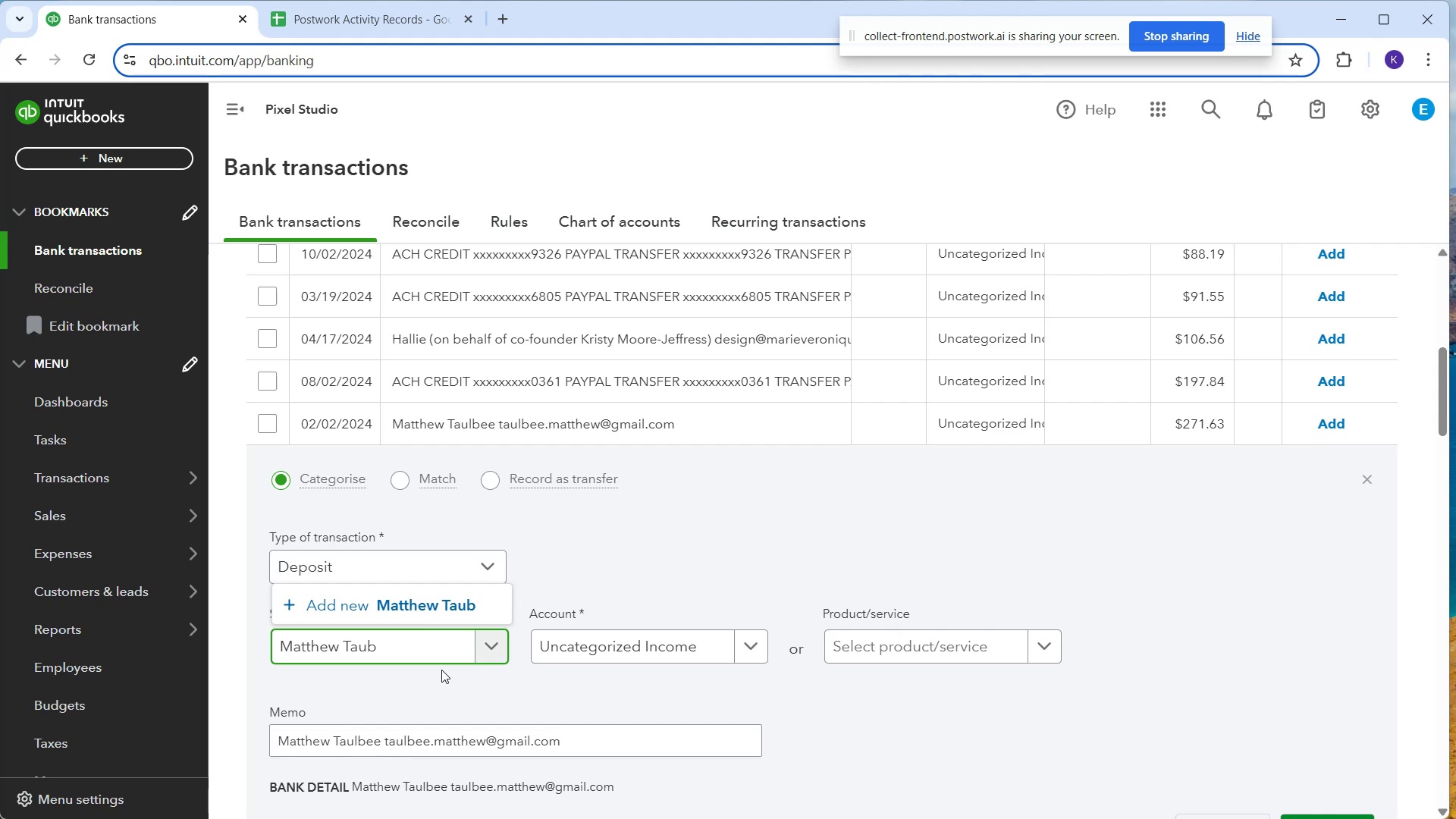 
wait(5.15)
 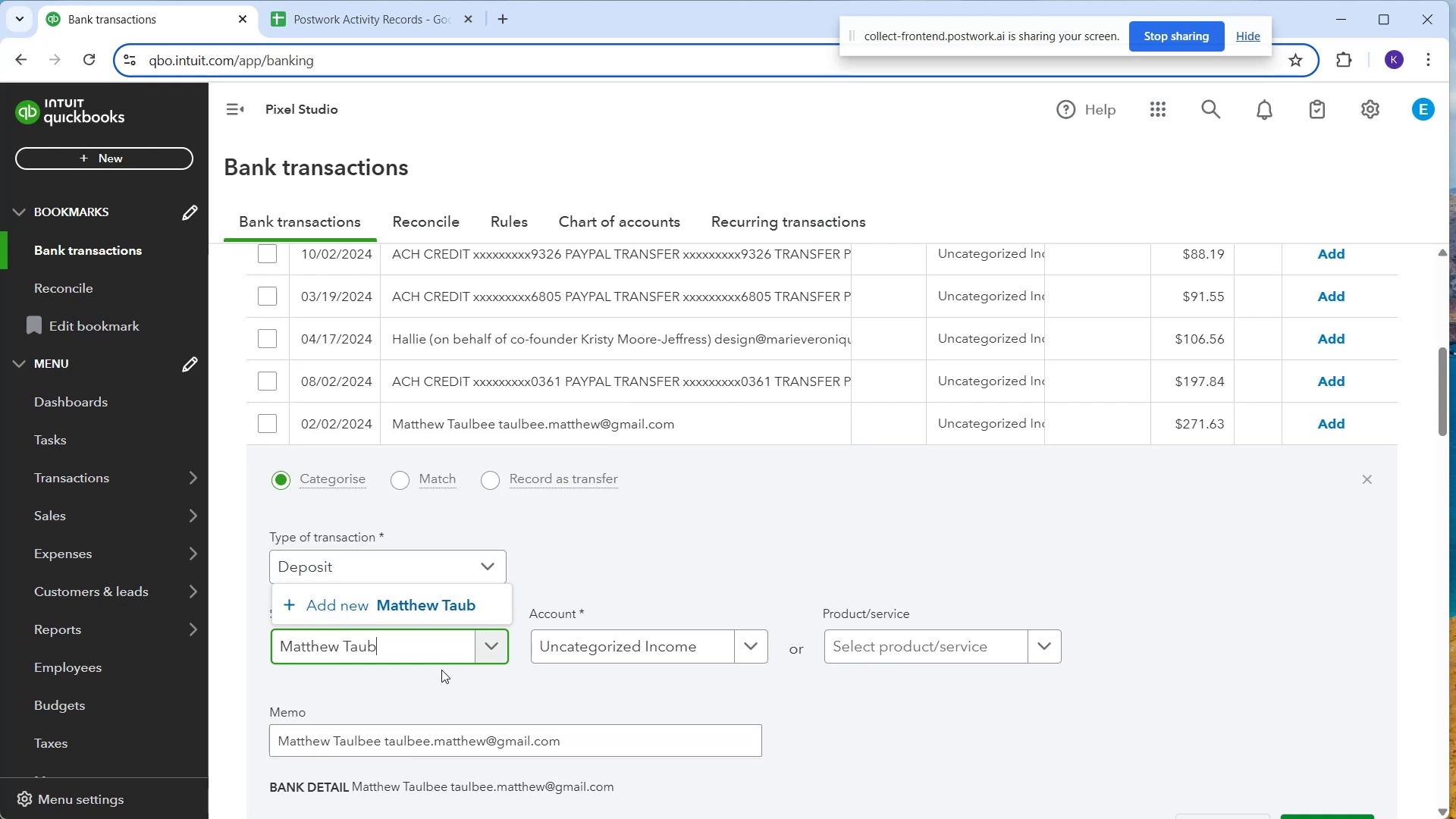 
type(ee)
 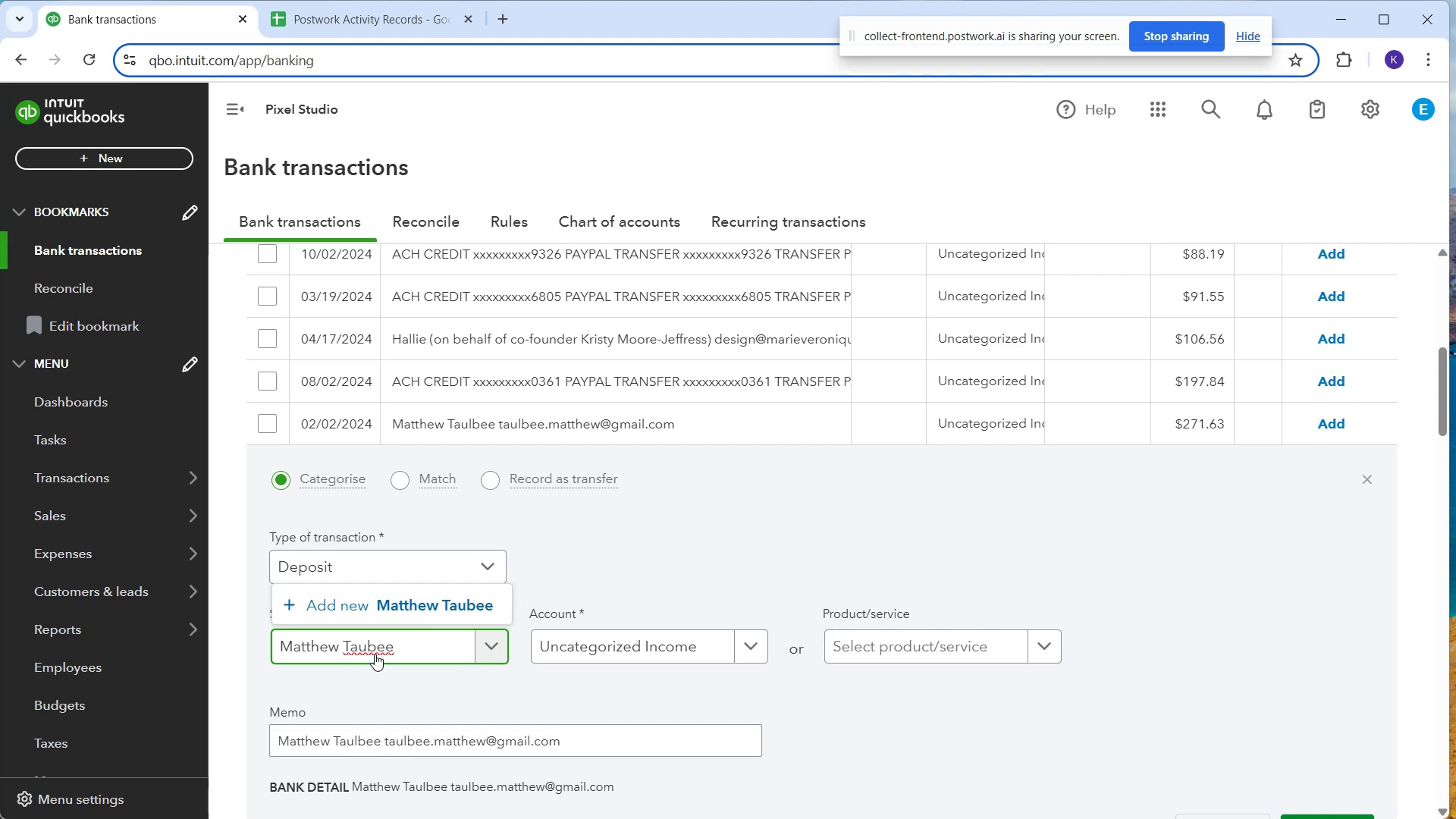 
left_click([371, 652])
 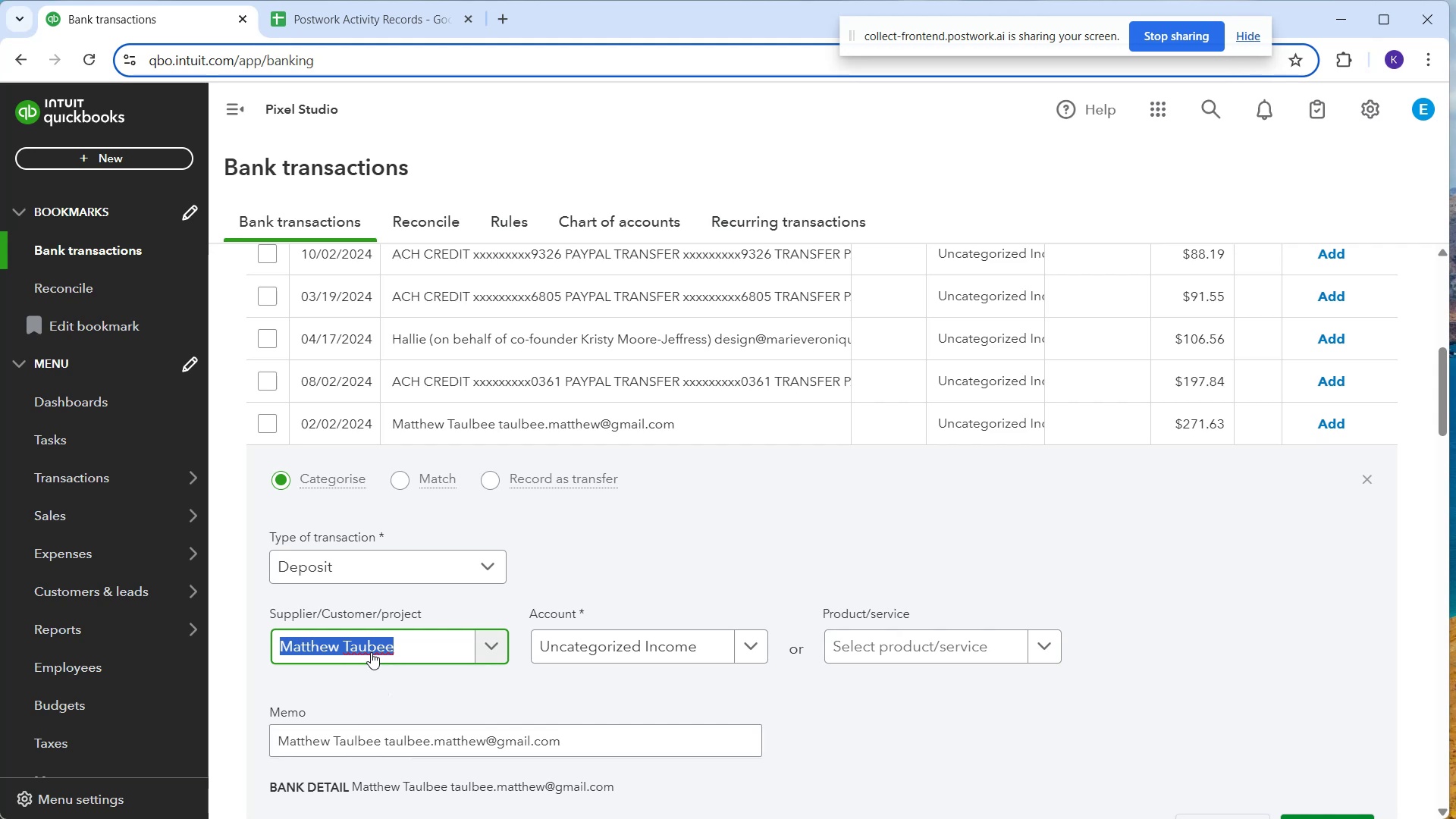 
left_click([371, 652])
 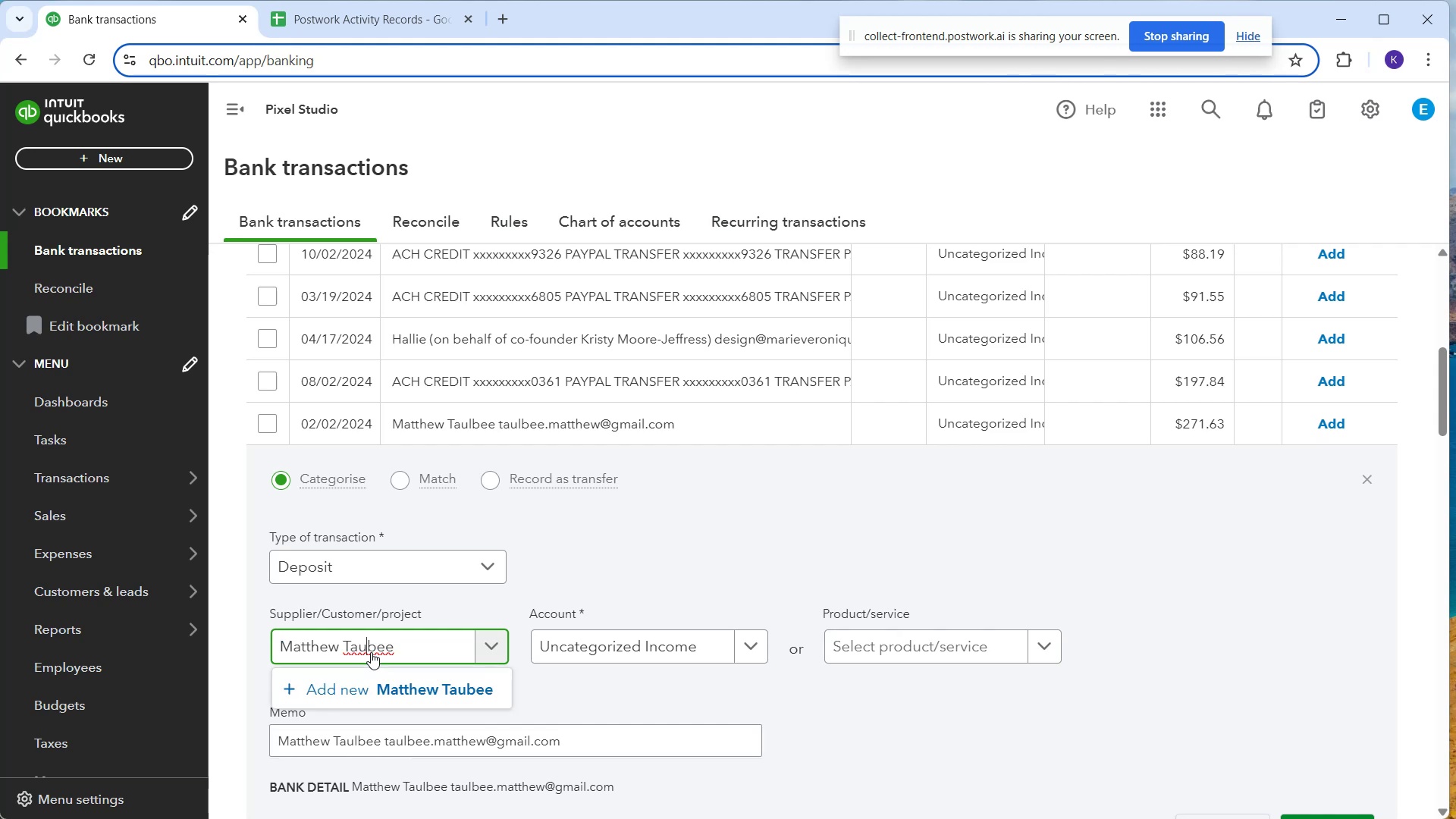 
key(L)
 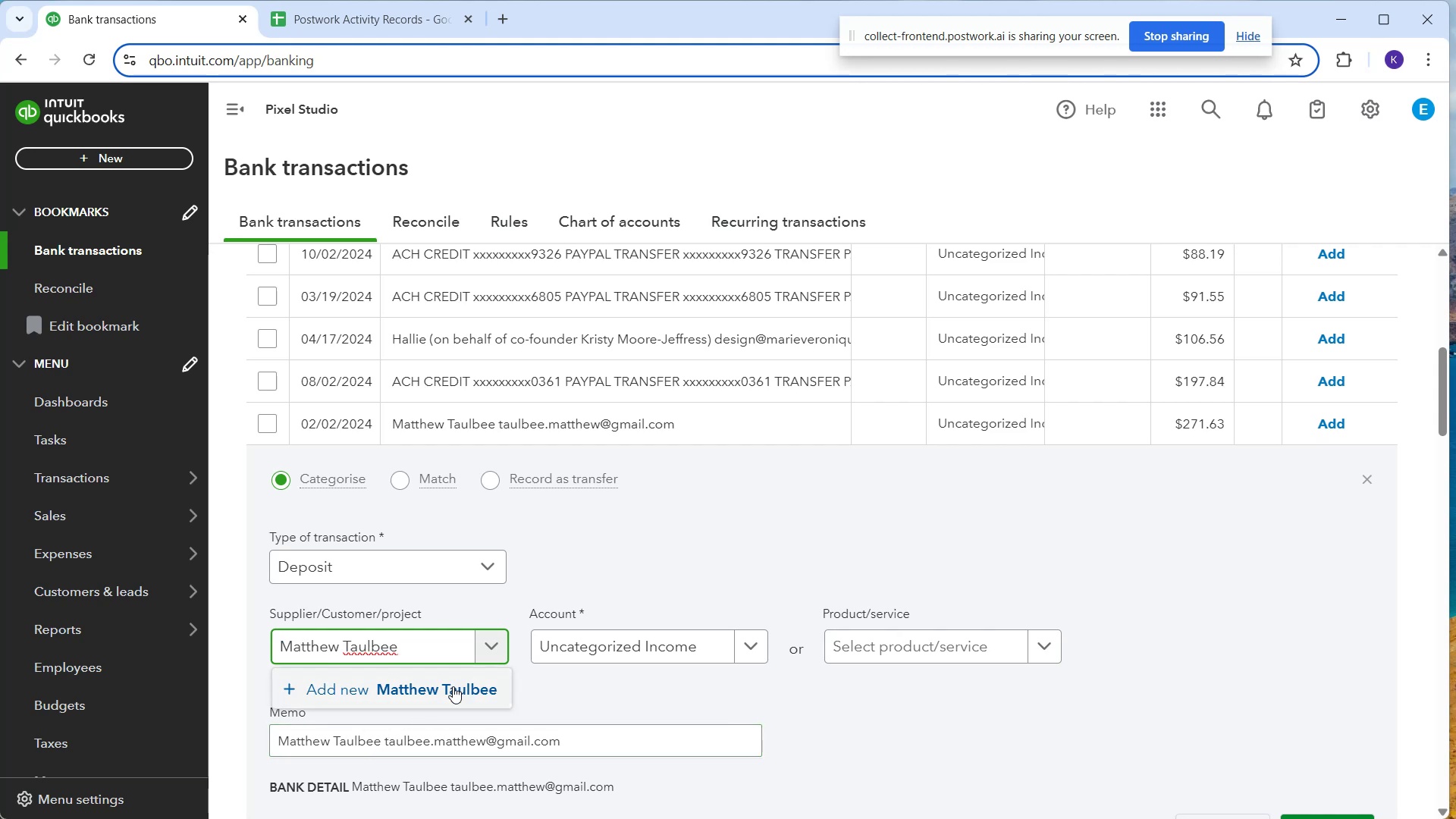 
wait(6.74)
 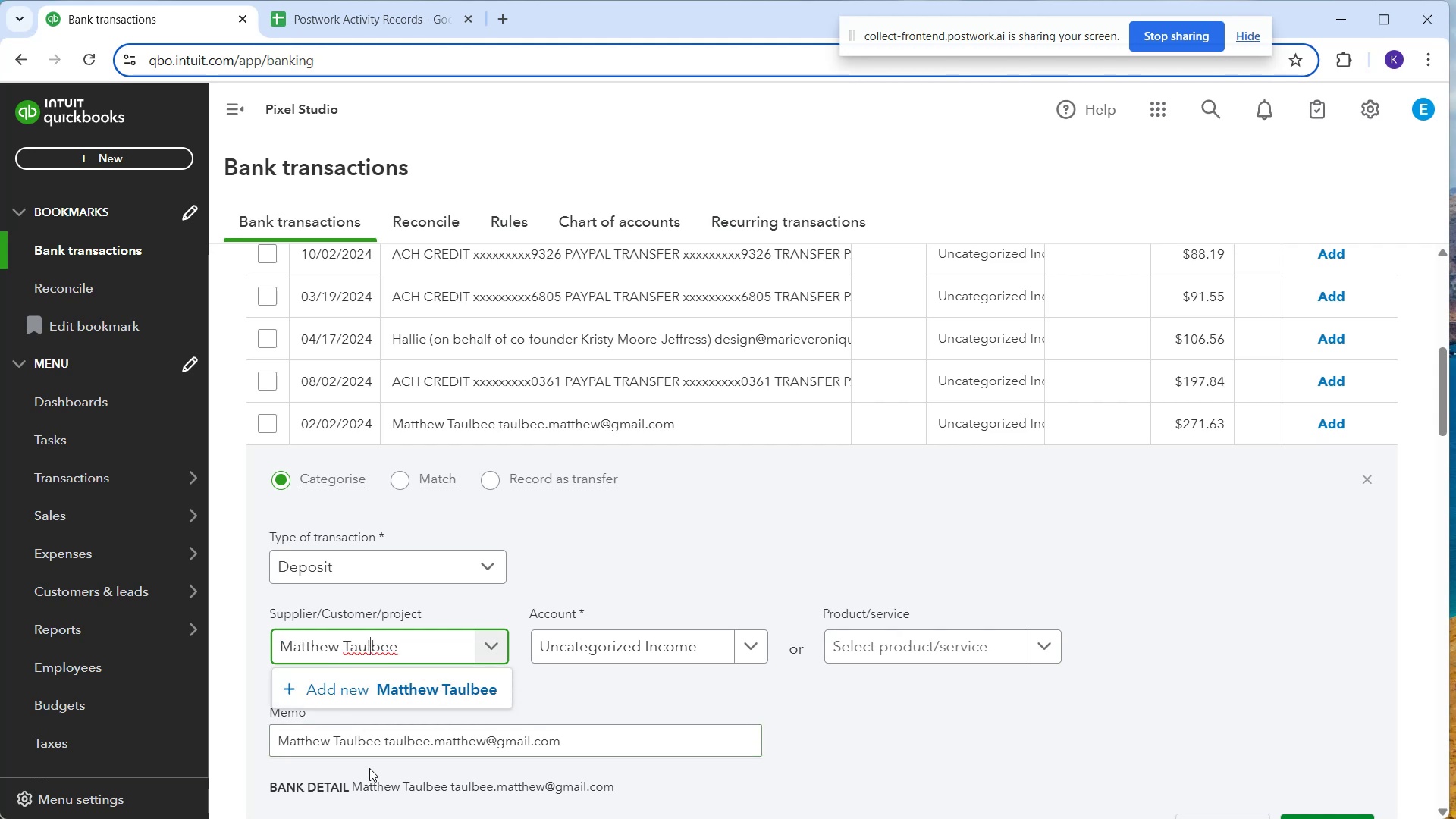 
left_click([444, 686])
 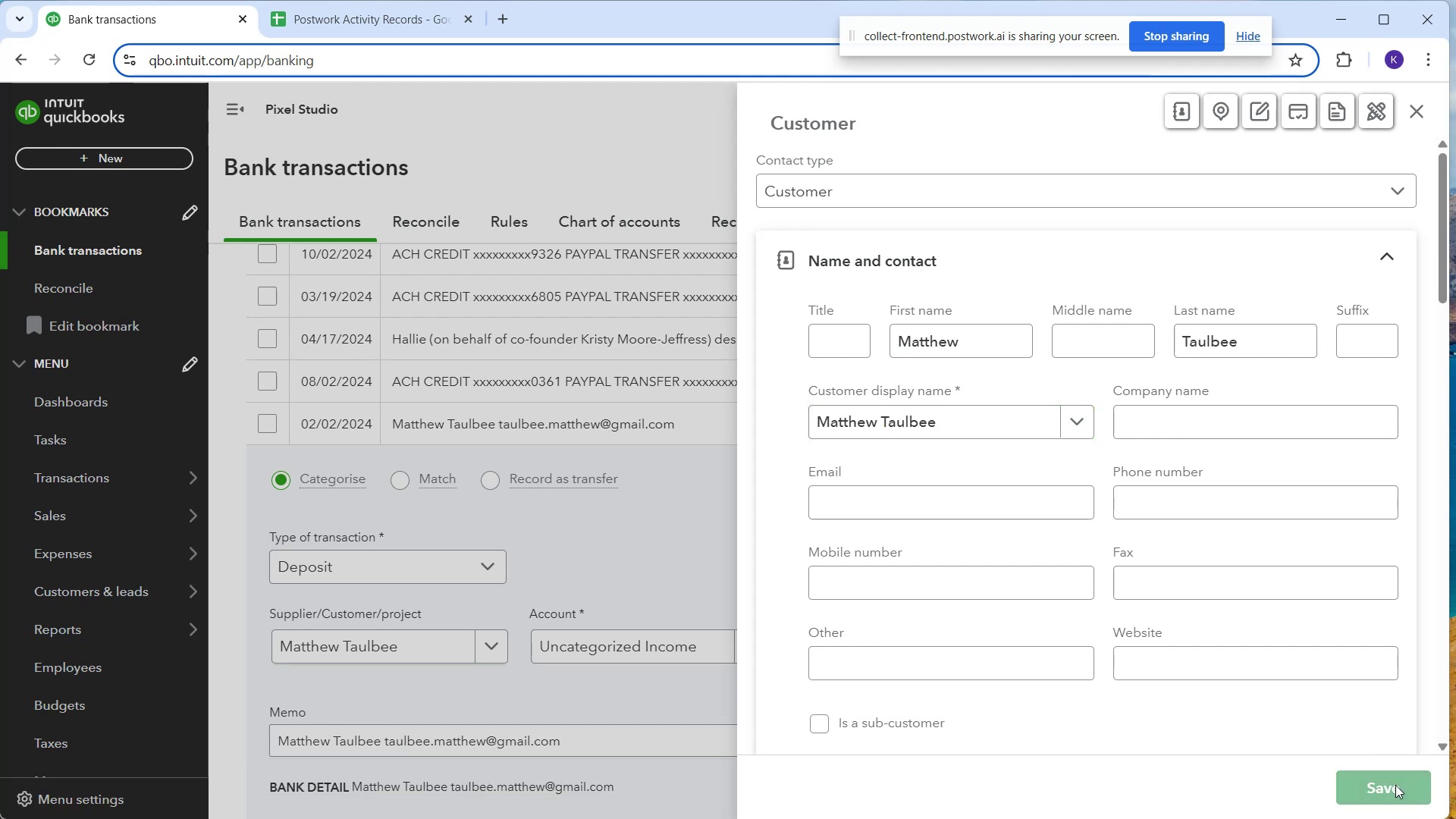 
wait(8.51)
 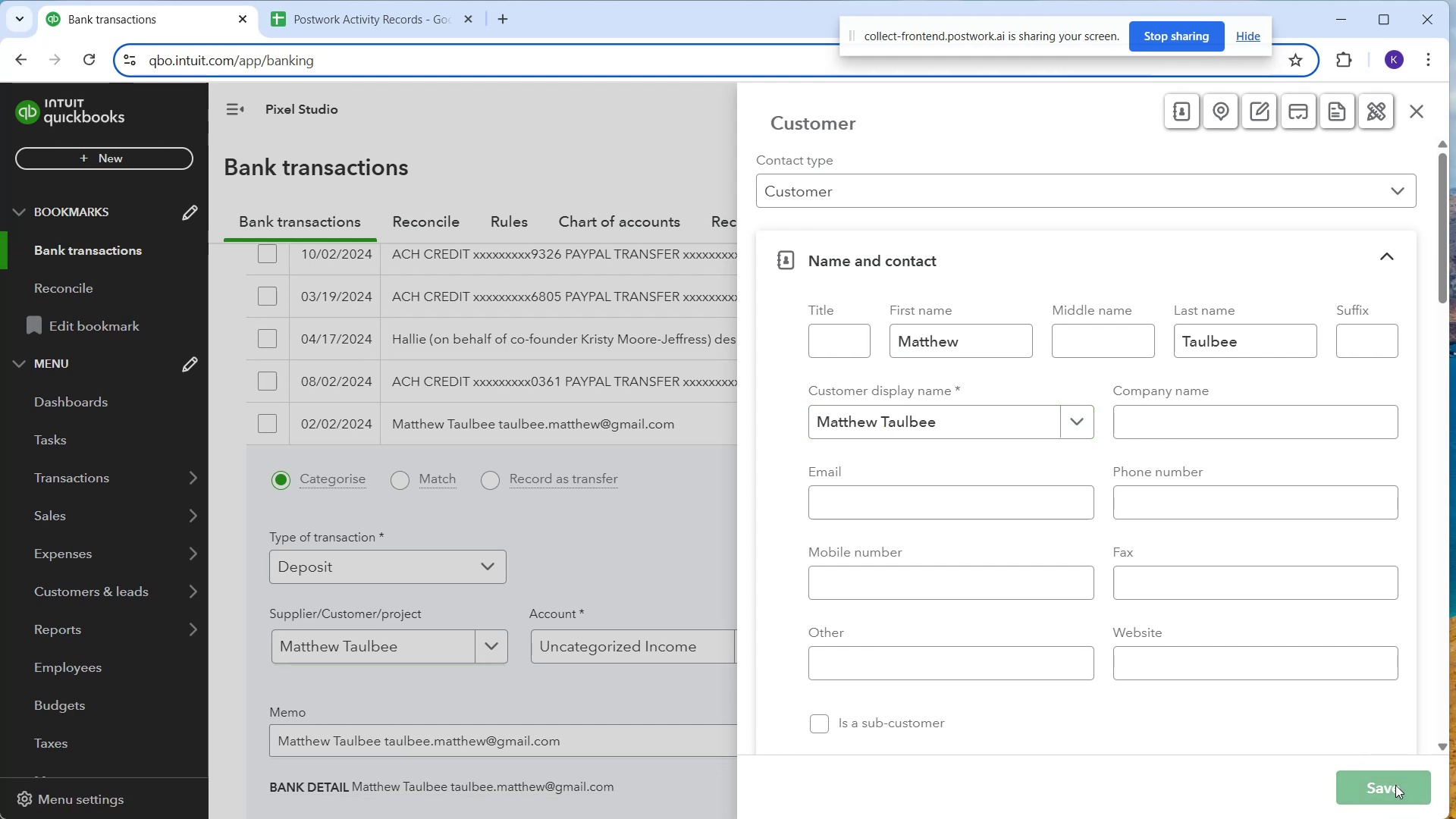 
left_click([600, 332])
 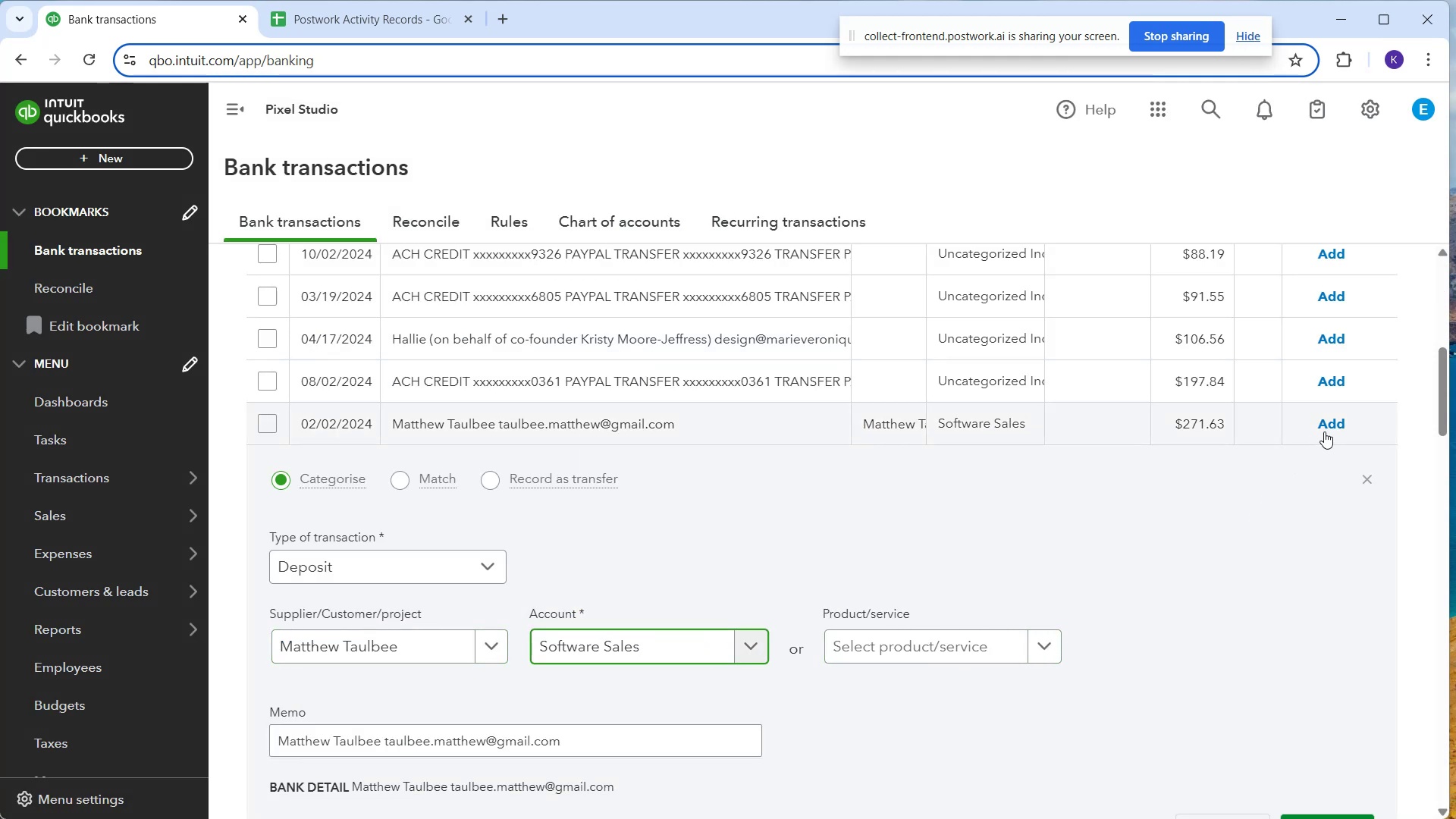 
left_click([1329, 425])
 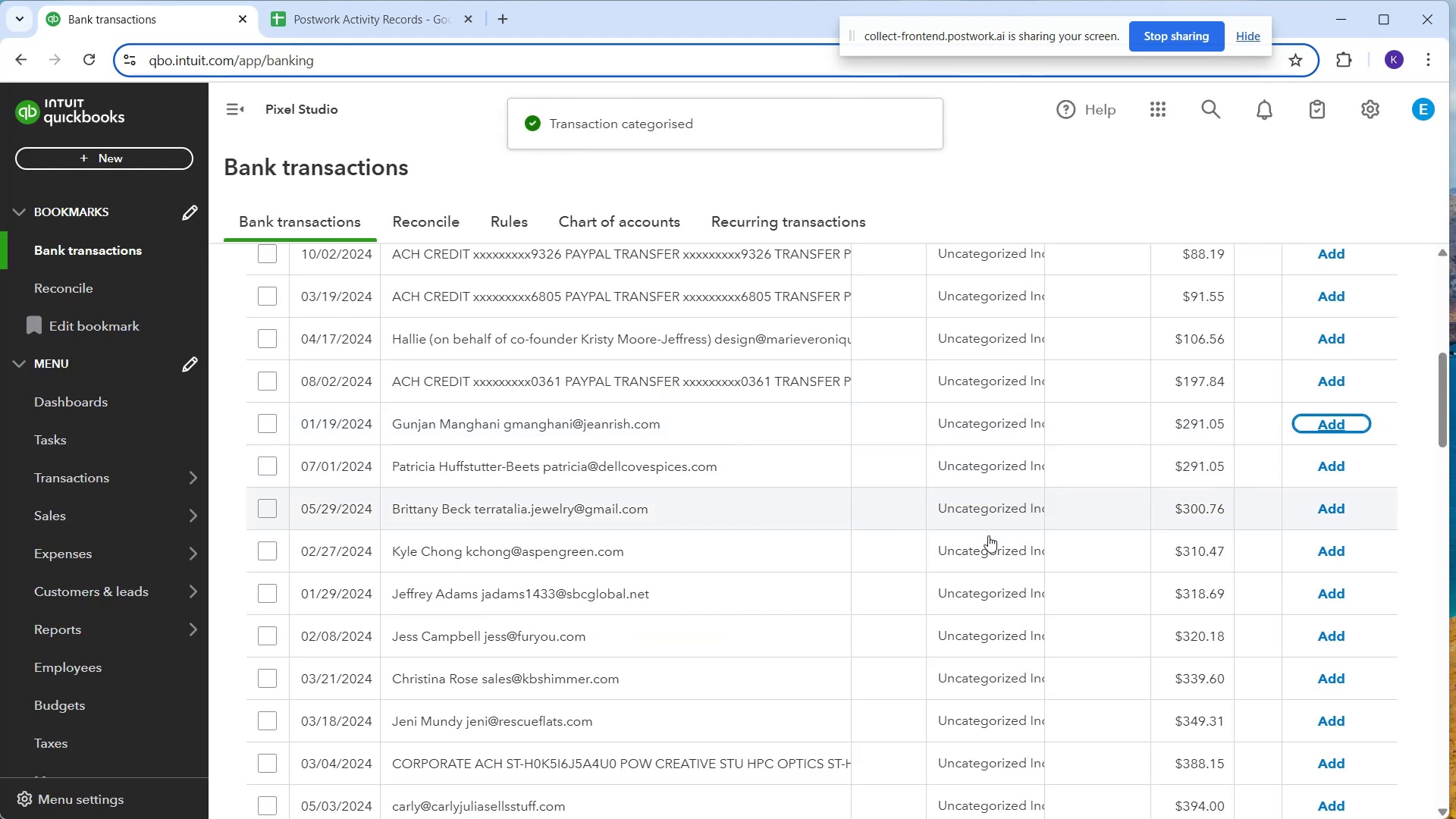 
left_click([751, 429])
 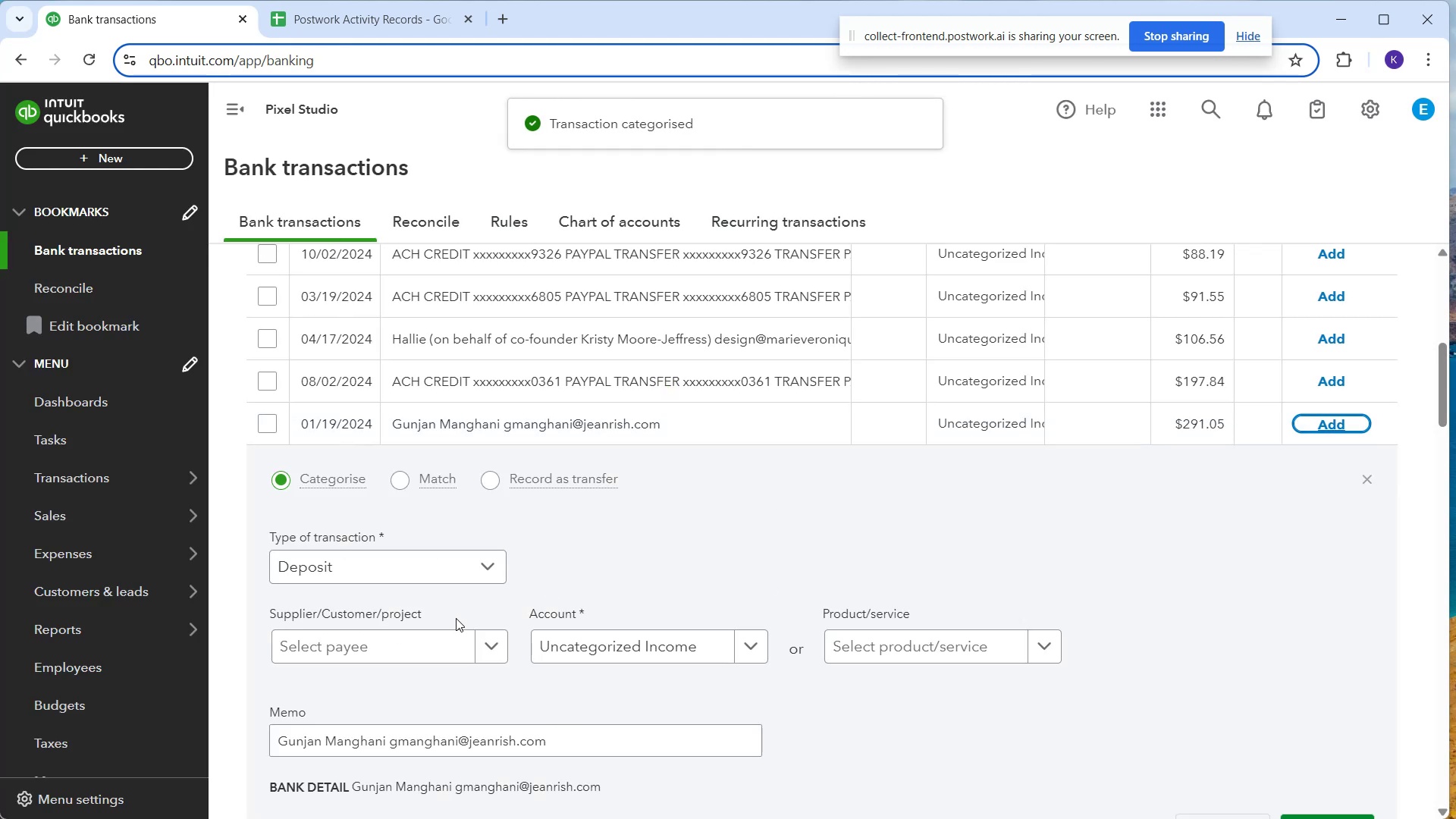 
left_click([429, 632])
 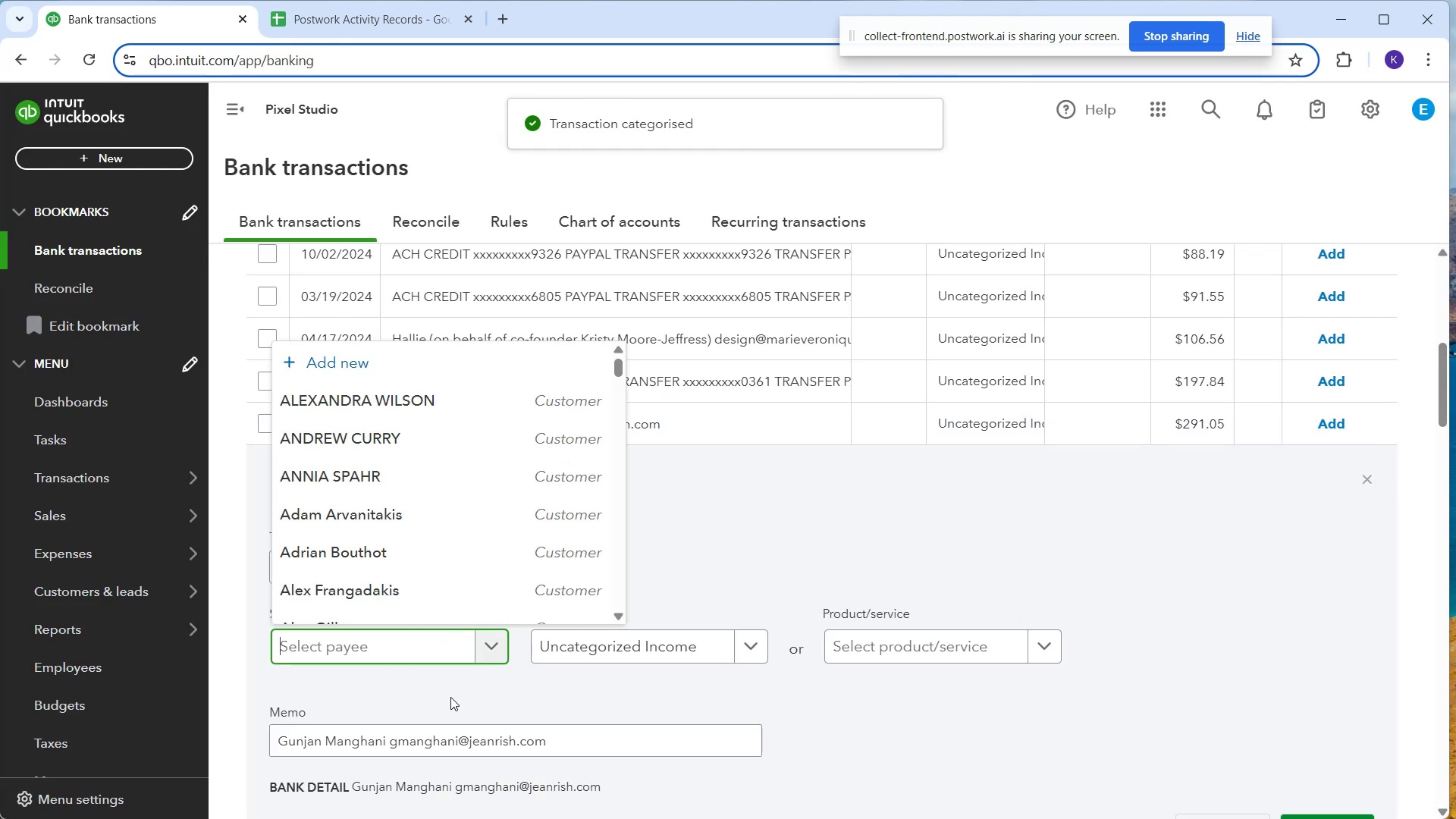 
type(Gunjan Mangah)
key(Backspace)
key(Backspace)
type(hani)
 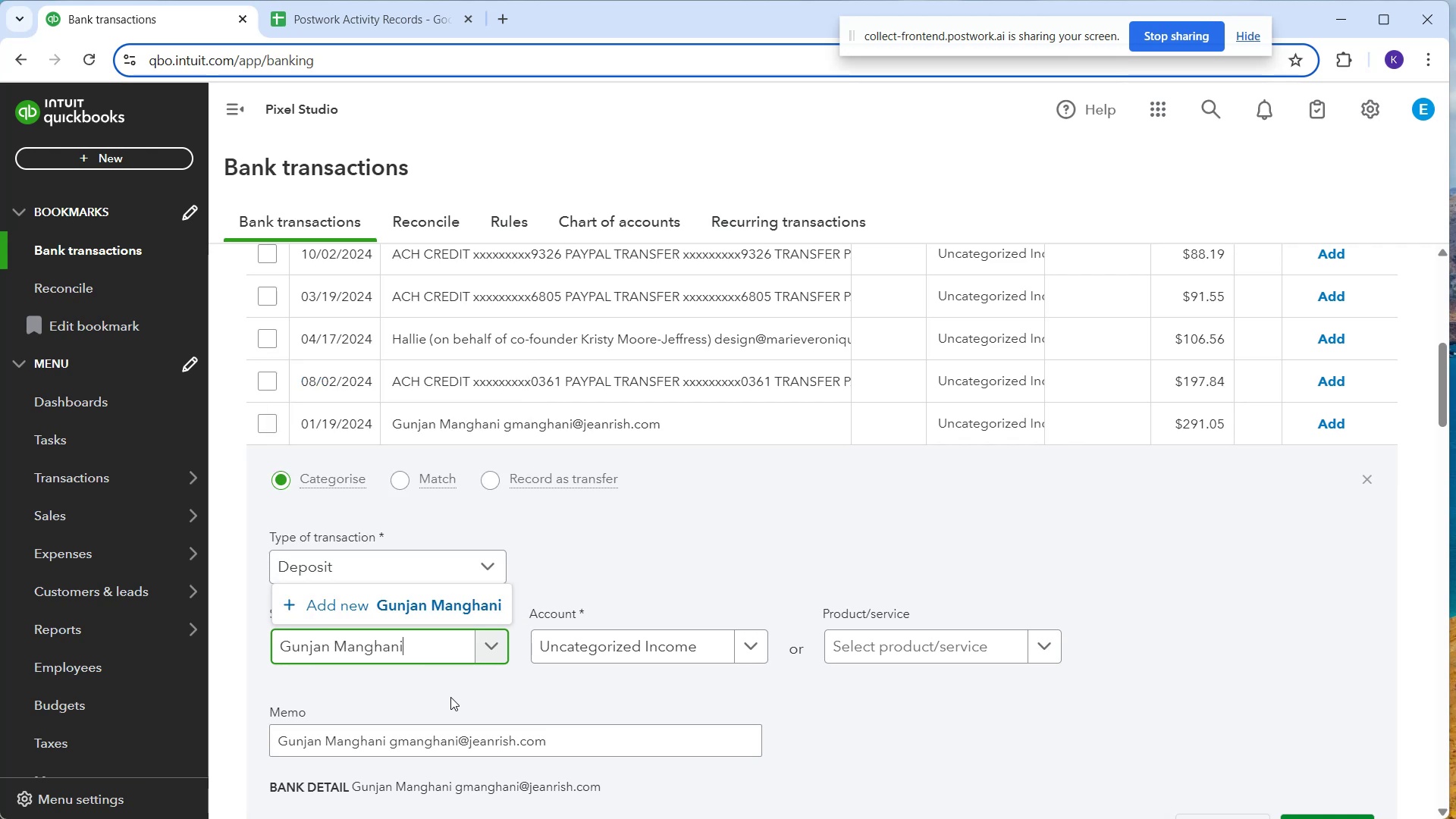 
left_click([339, 609])
 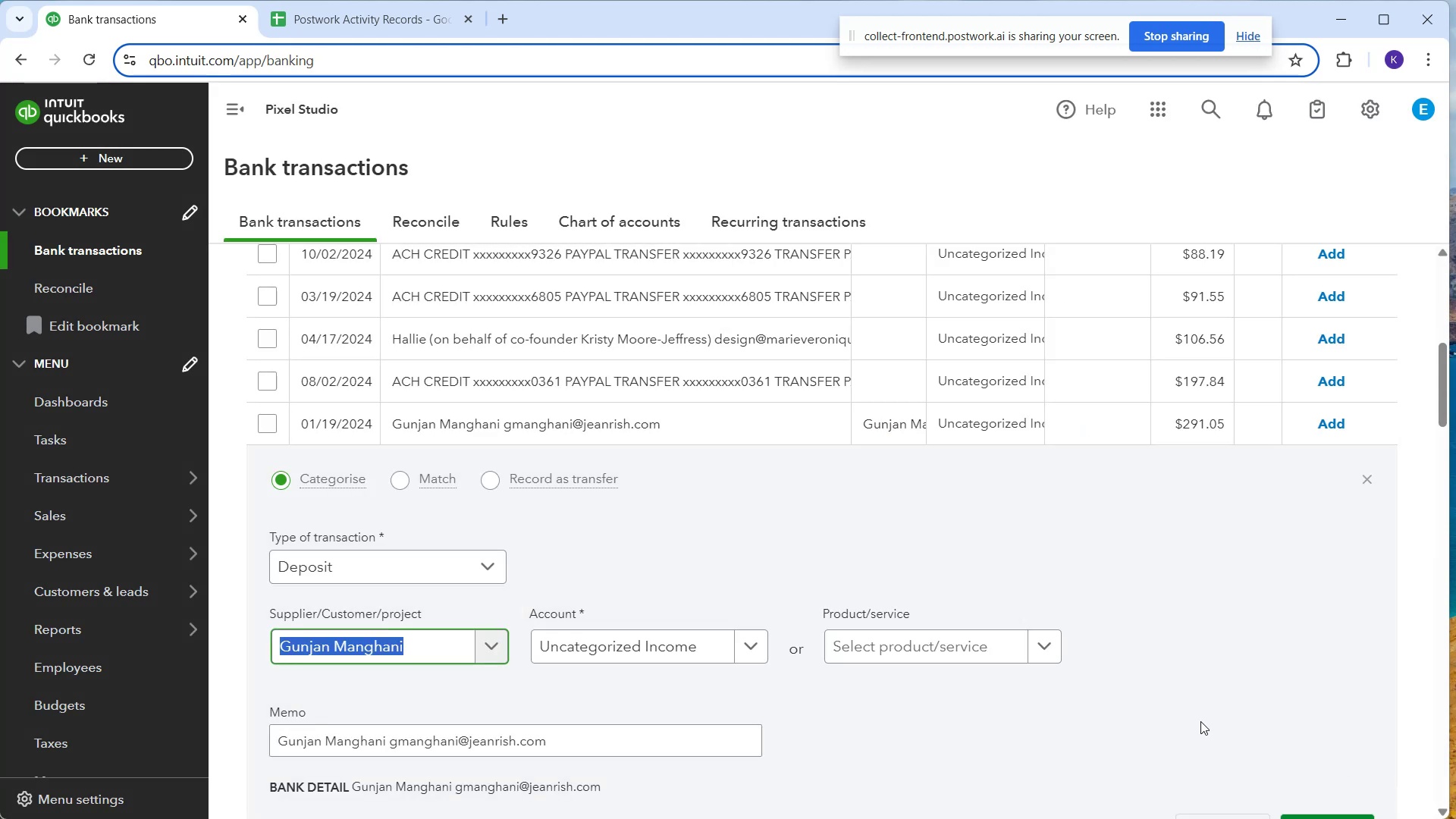 
left_click([619, 645])
 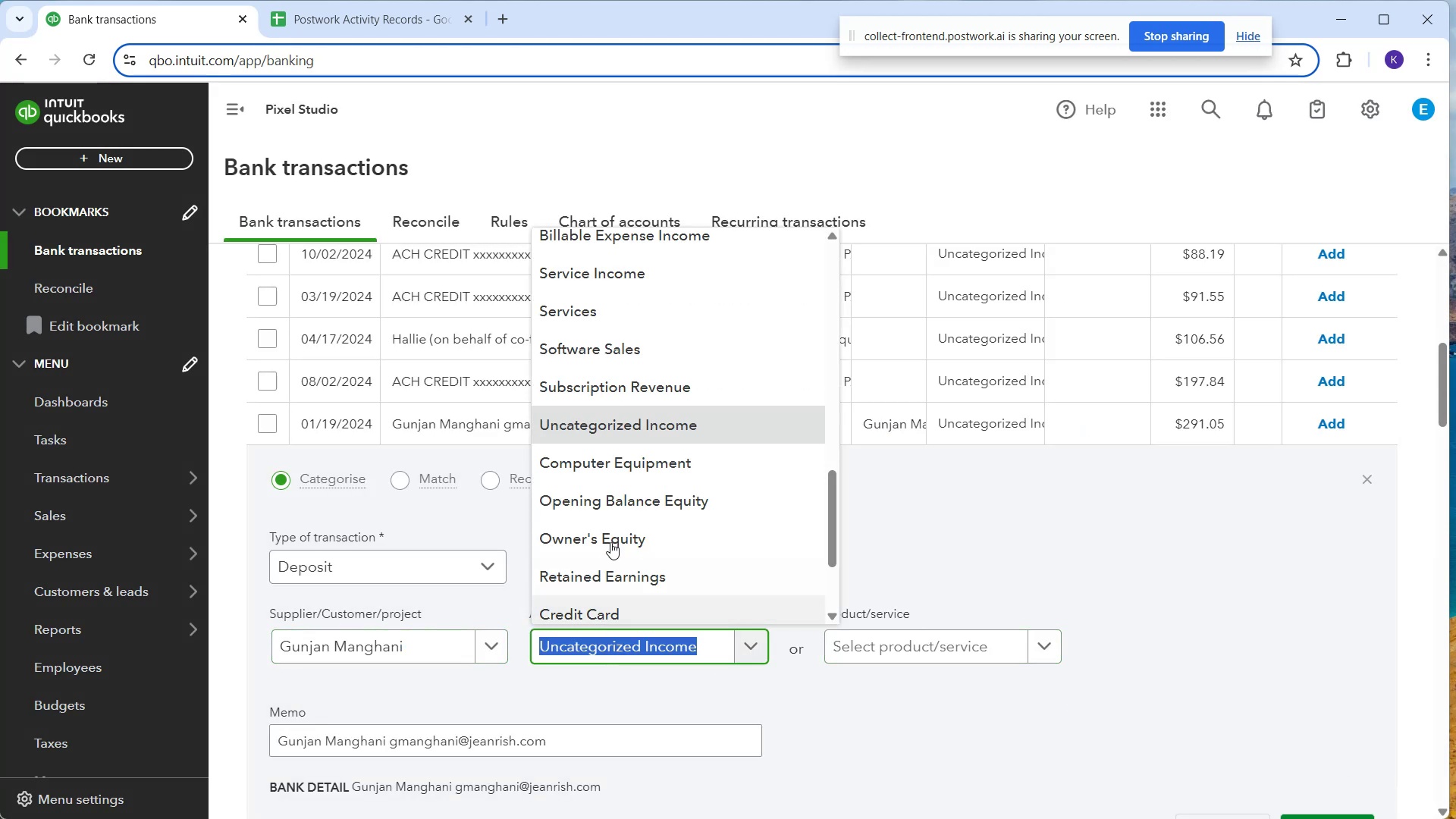 
left_click([640, 356])
 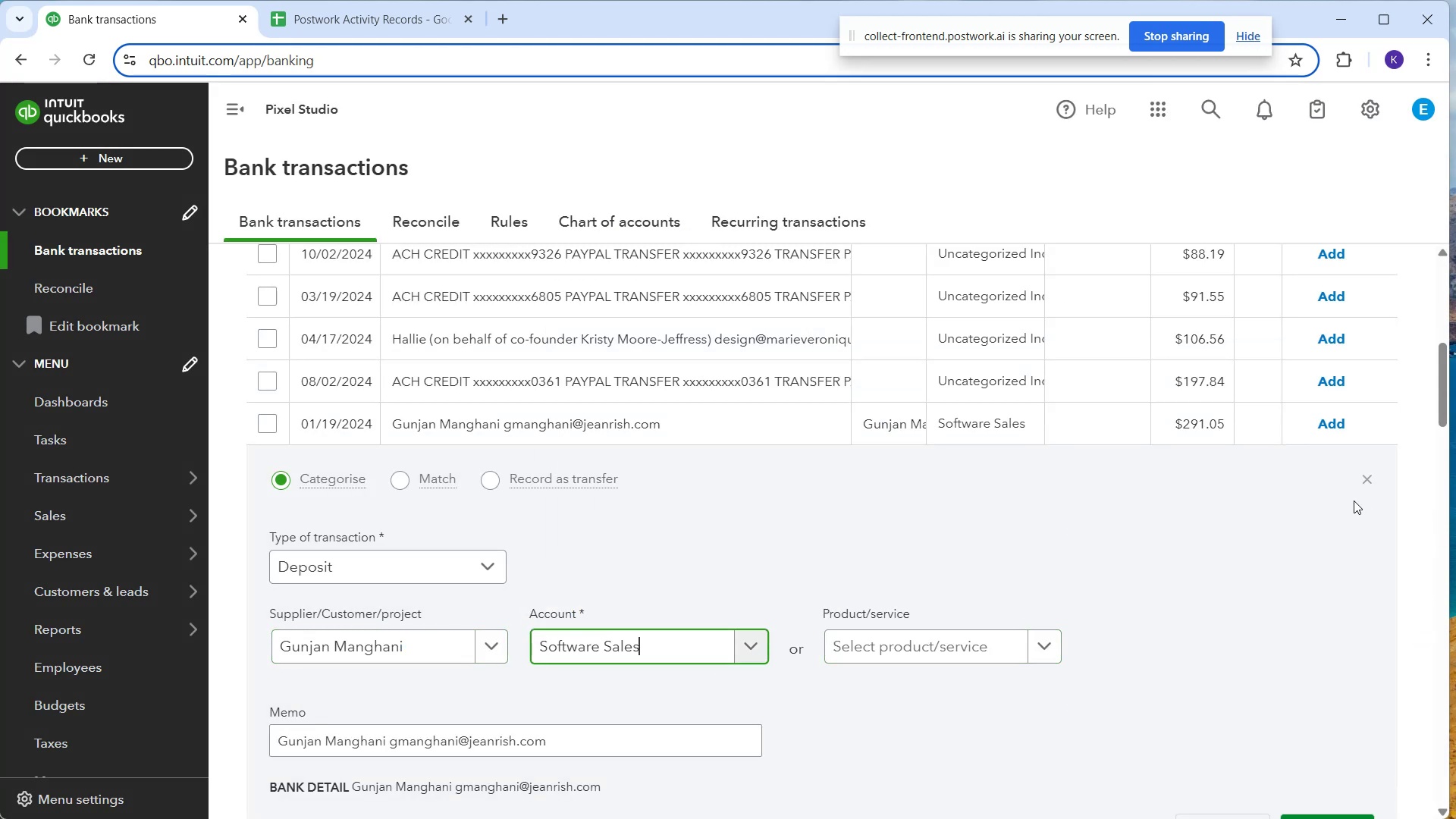 
scroll: coordinate [1295, 592], scroll_direction: down, amount: 2.0
 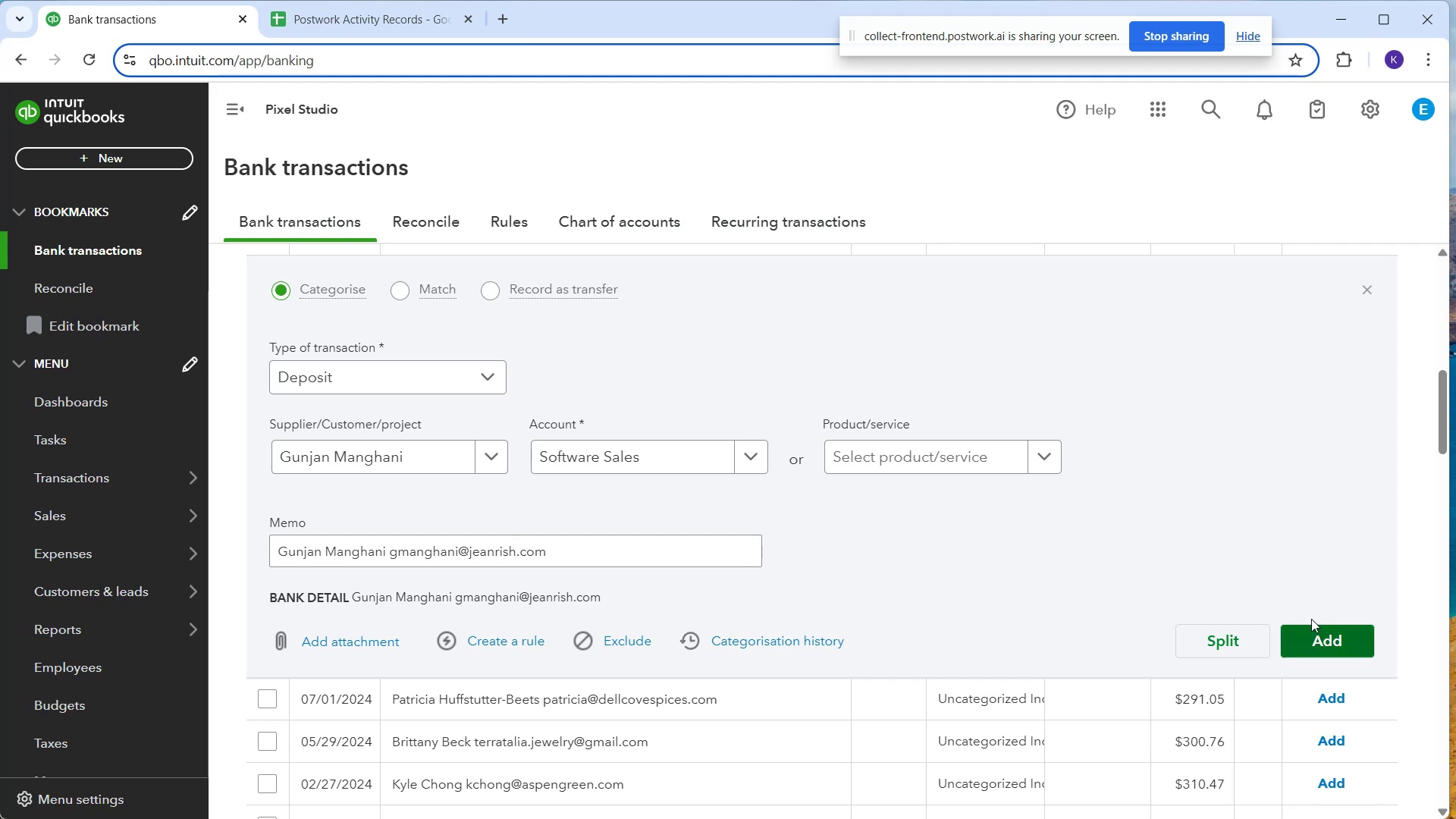 
scroll: coordinate [1246, 361], scroll_direction: up, amount: 2.0
 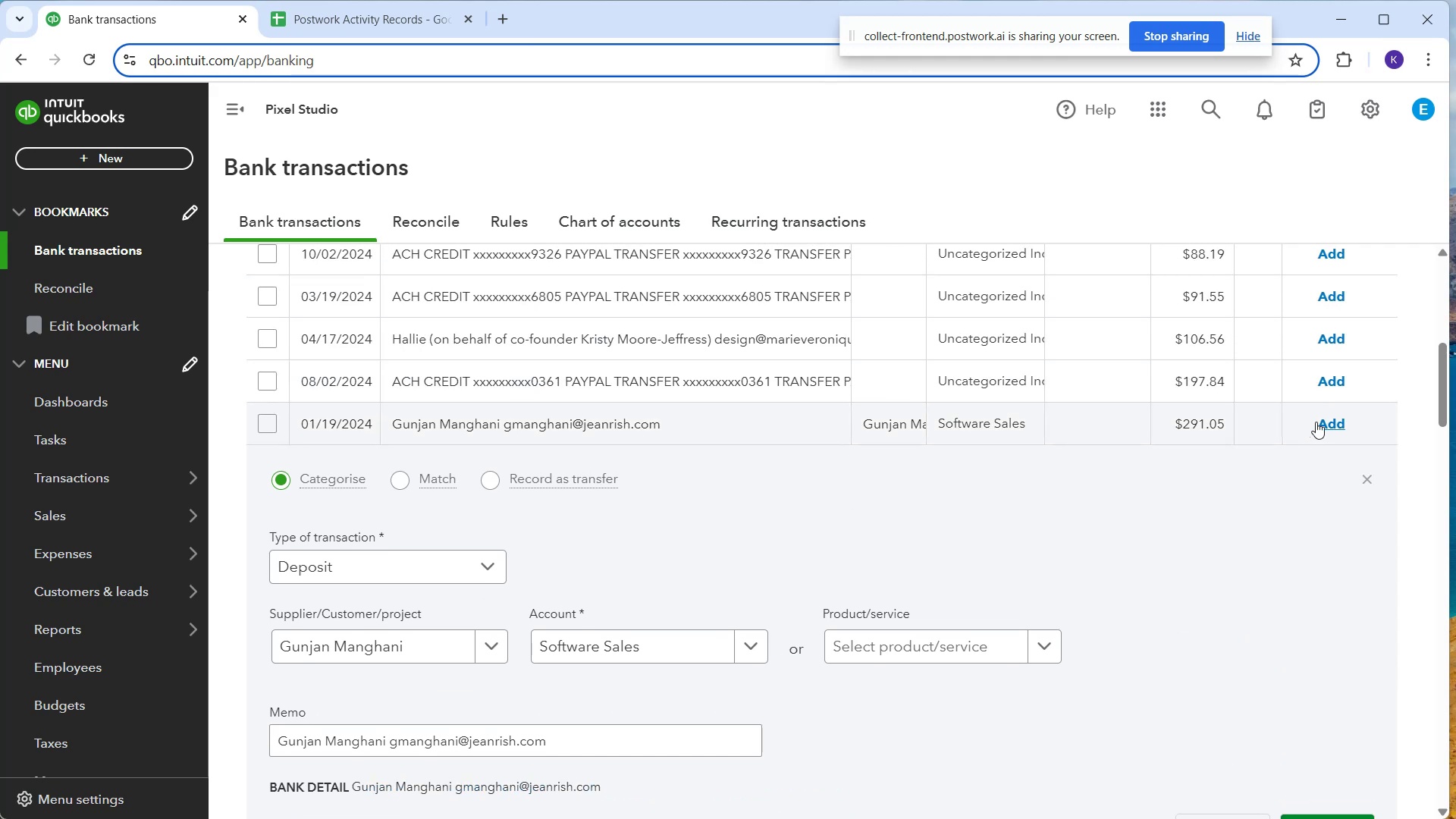 
left_click([1327, 422])
 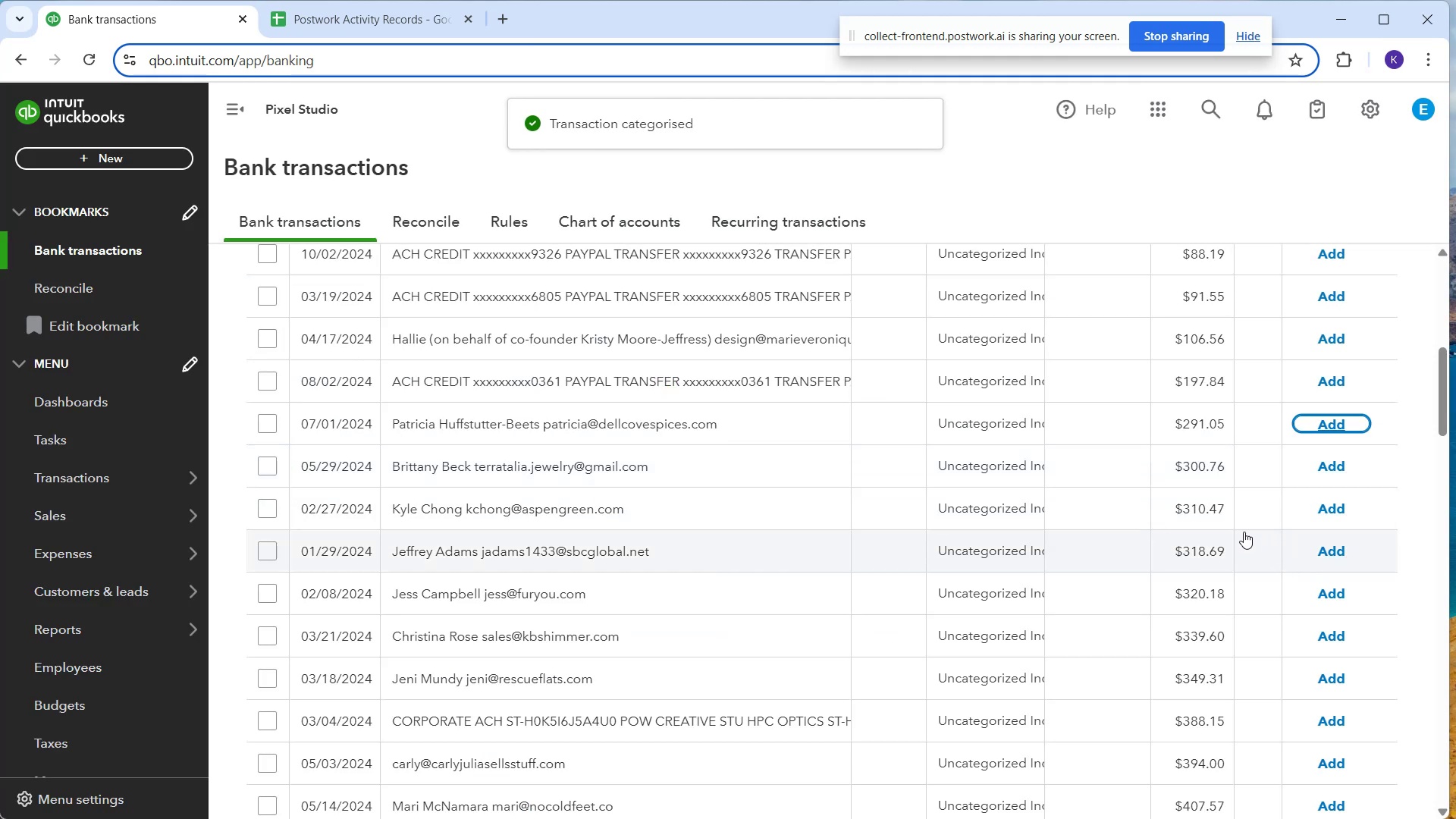 
wait(6.29)
 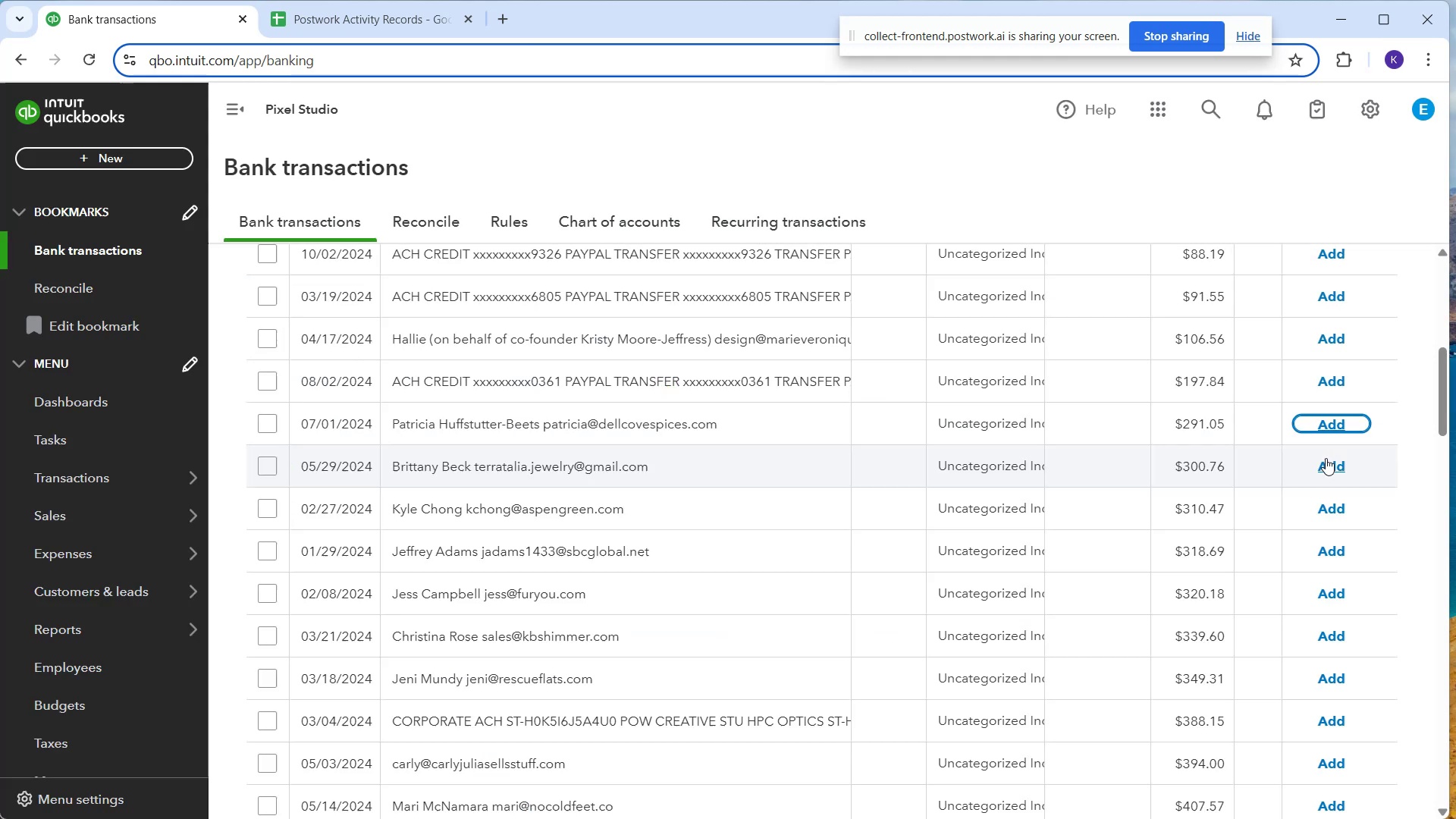 
left_click([791, 429])
 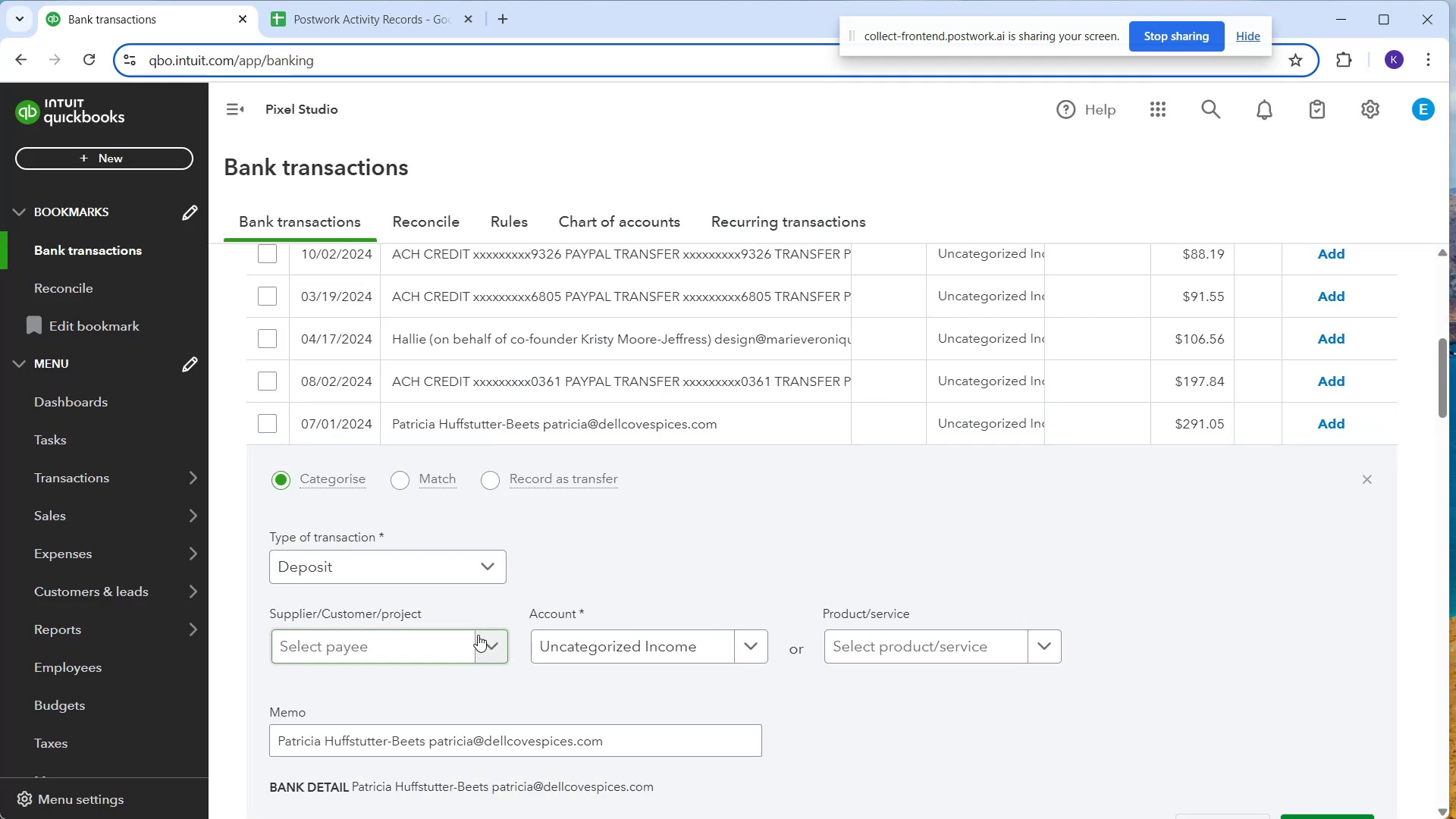 
left_click([462, 641])
 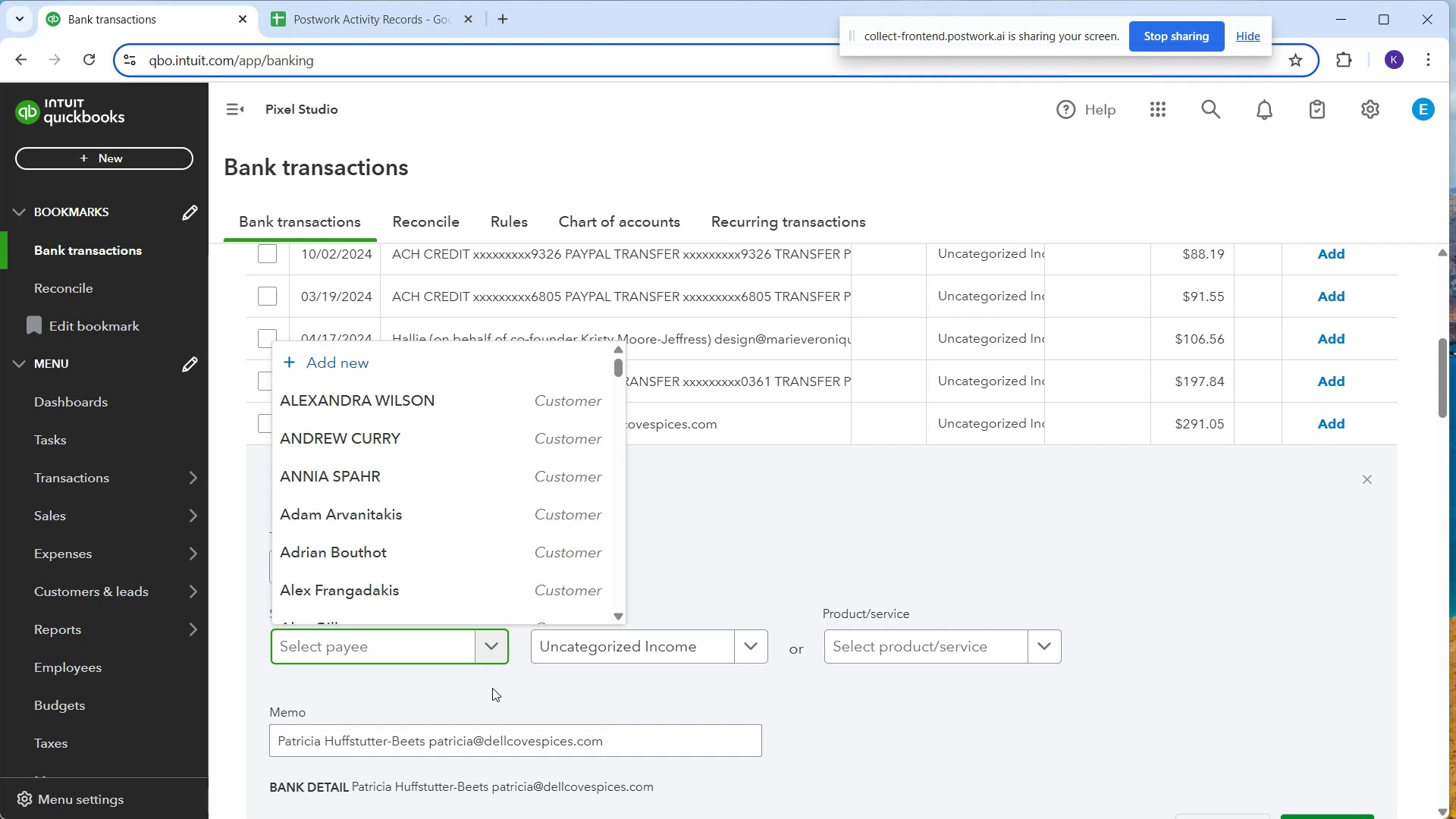 
type(Patricia Huffstutter)
 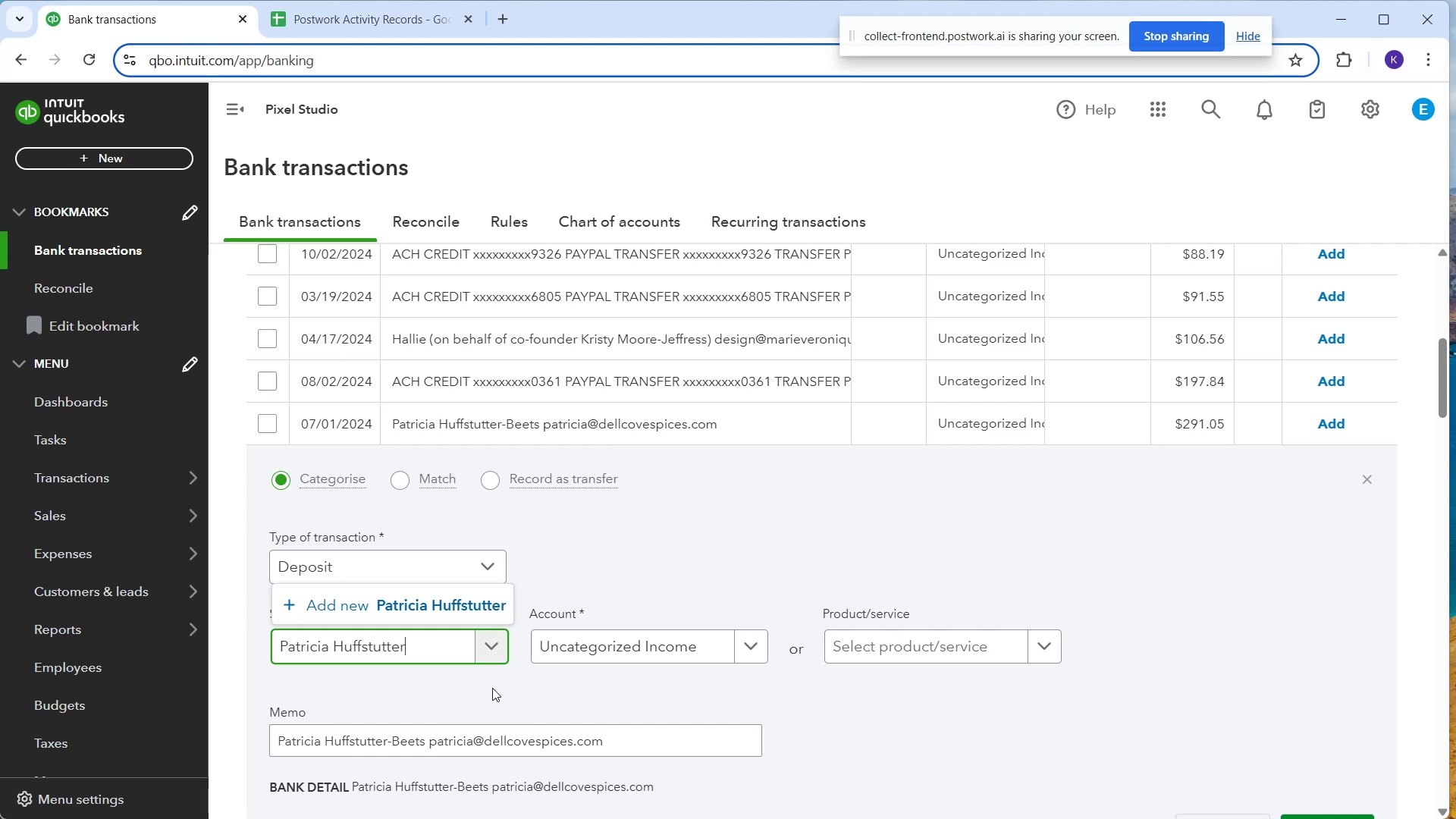 
left_click([446, 607])
 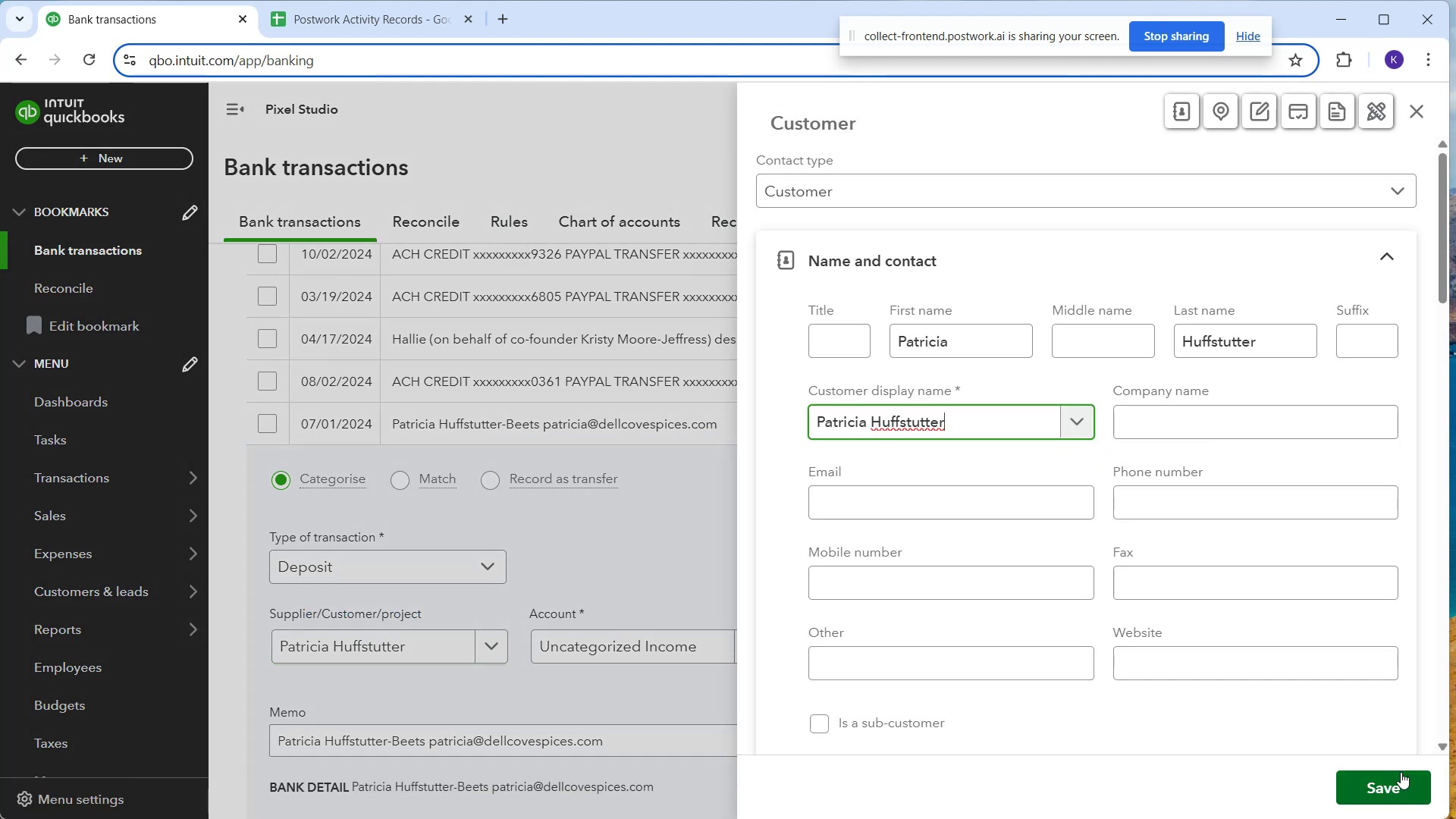 
left_click([1401, 779])
 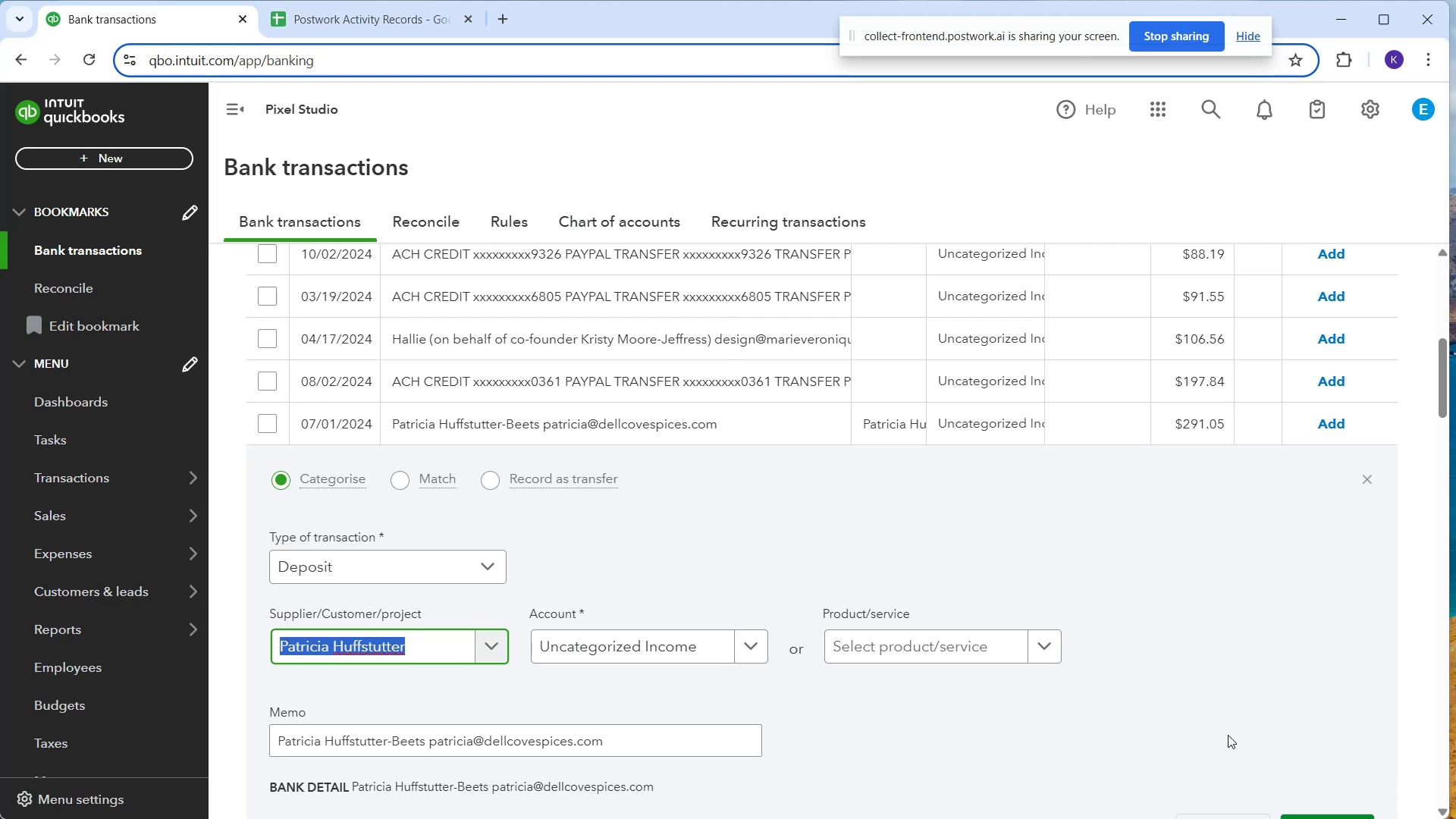 
wait(5.63)
 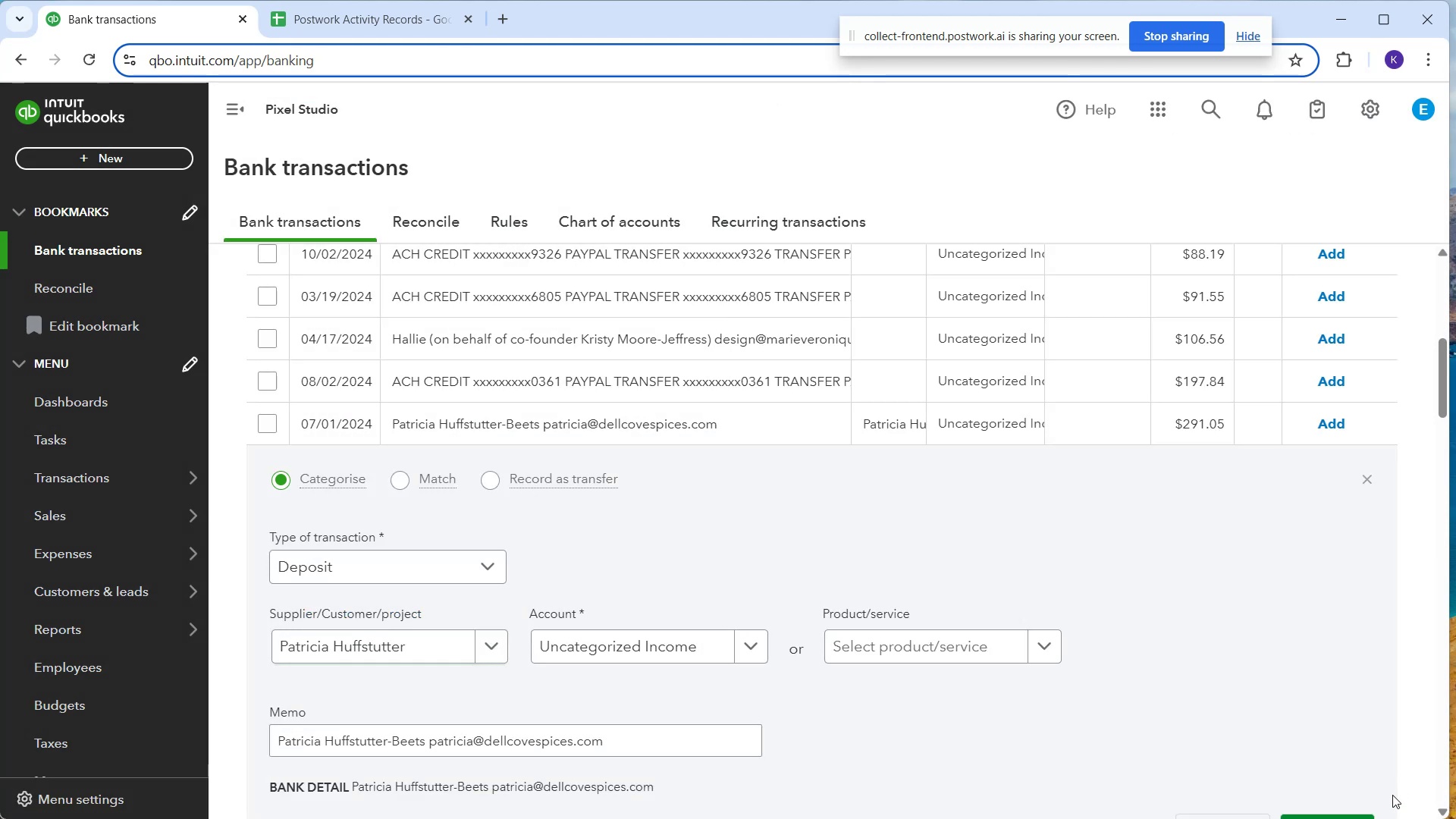 
left_click([720, 654])
 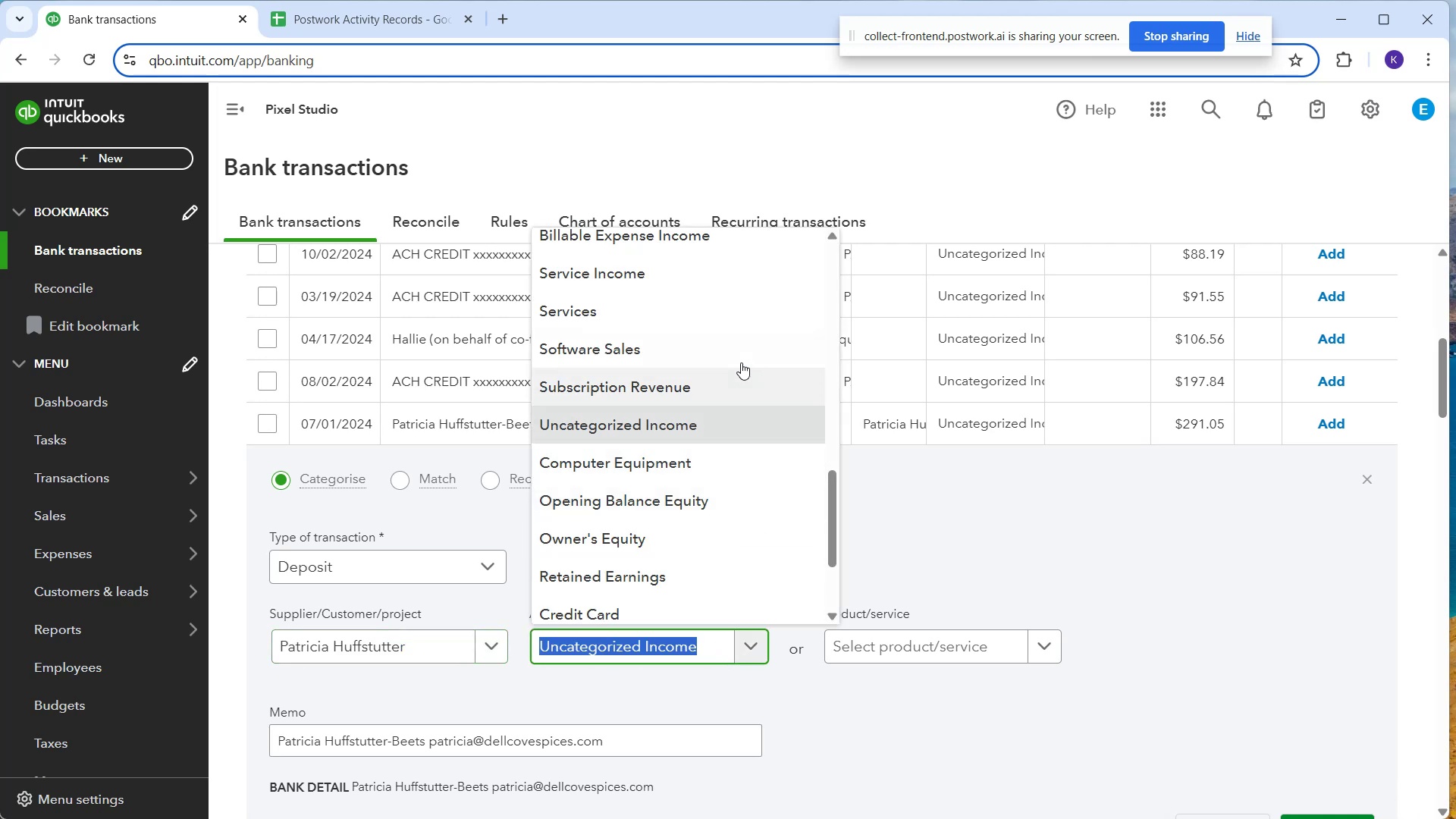 
left_click([741, 361])
 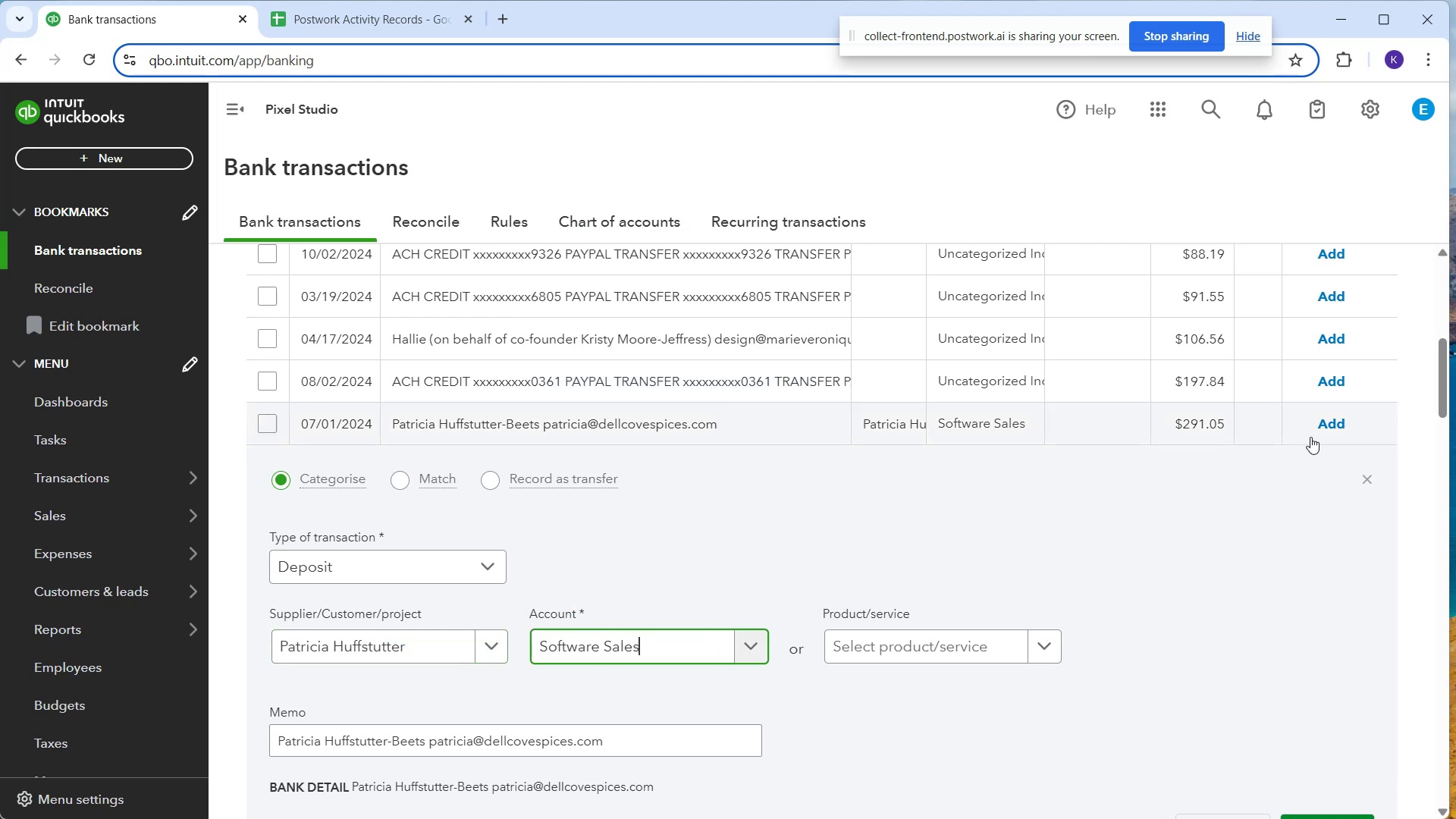 
left_click([1319, 423])
 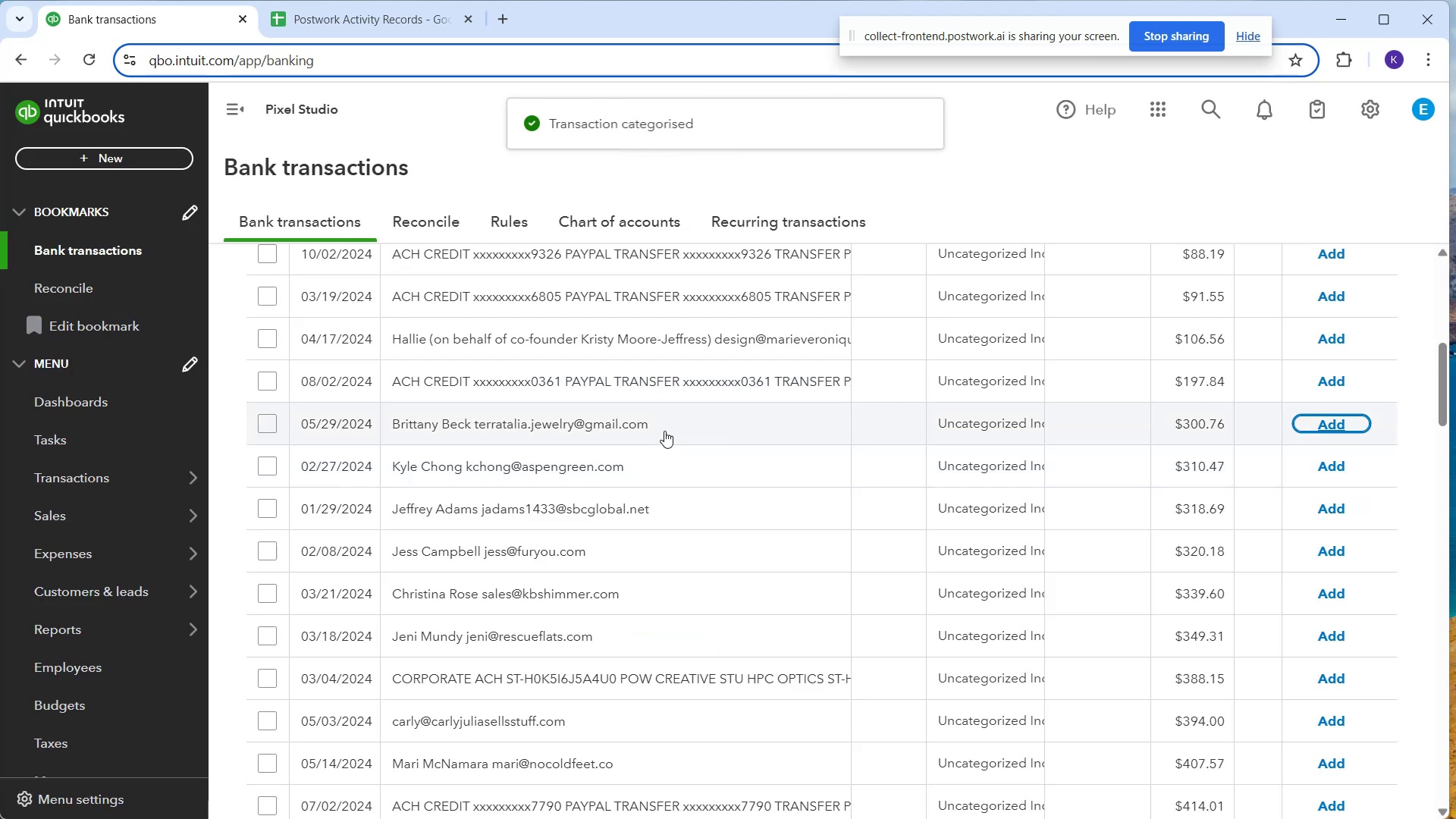 
left_click([661, 426])
 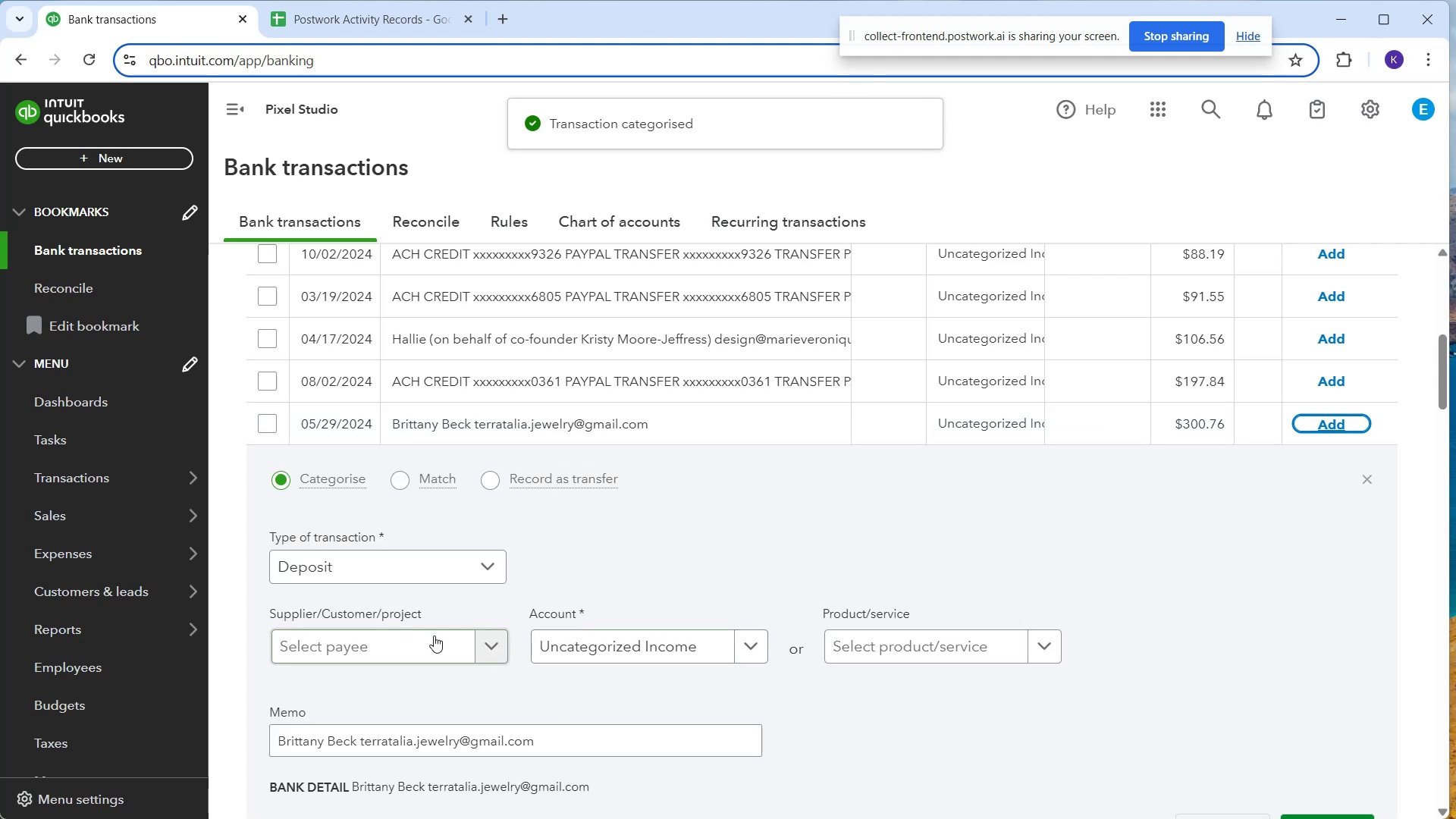 
left_click([431, 644])
 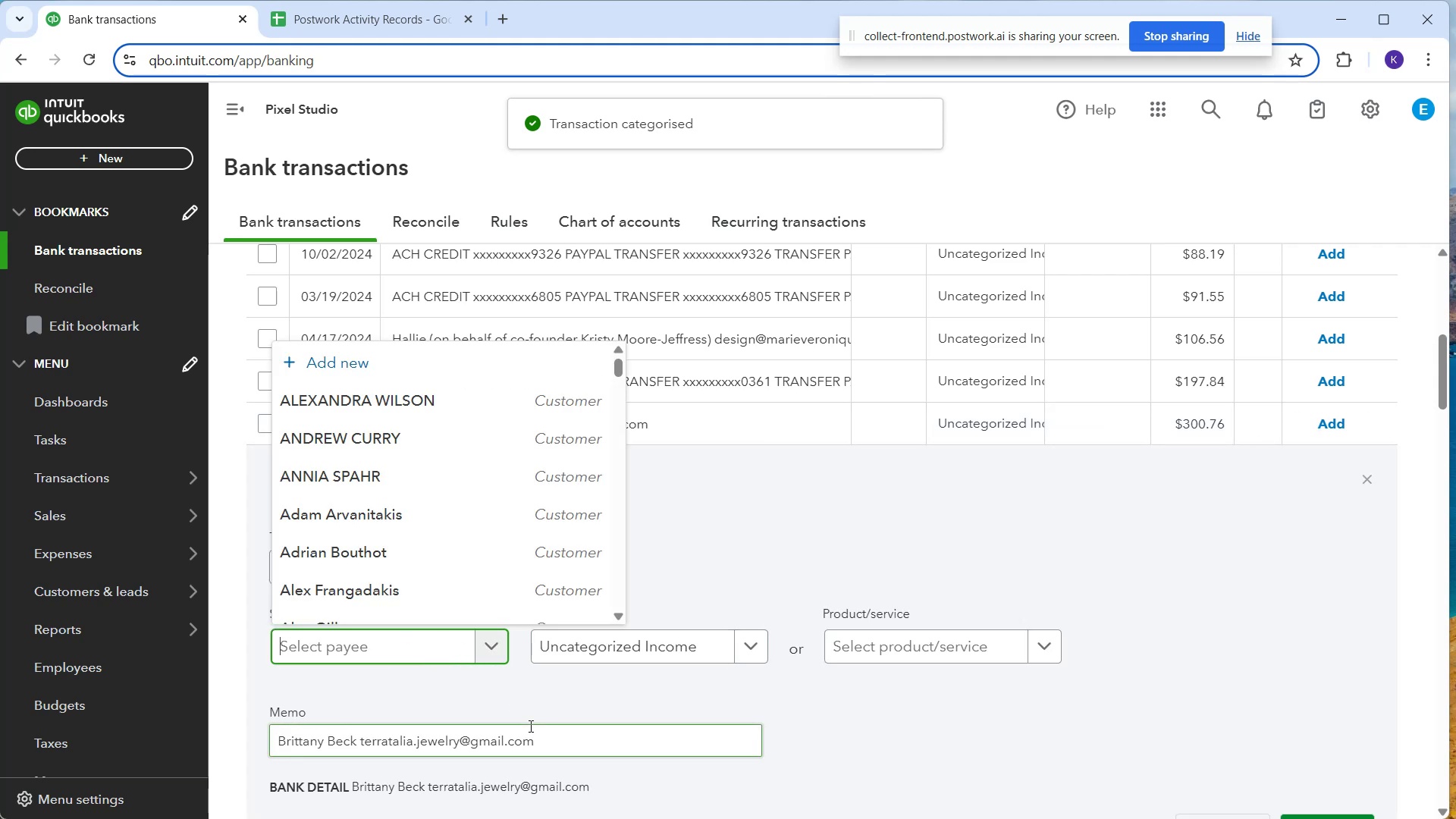 
type(Brittany Beck)
 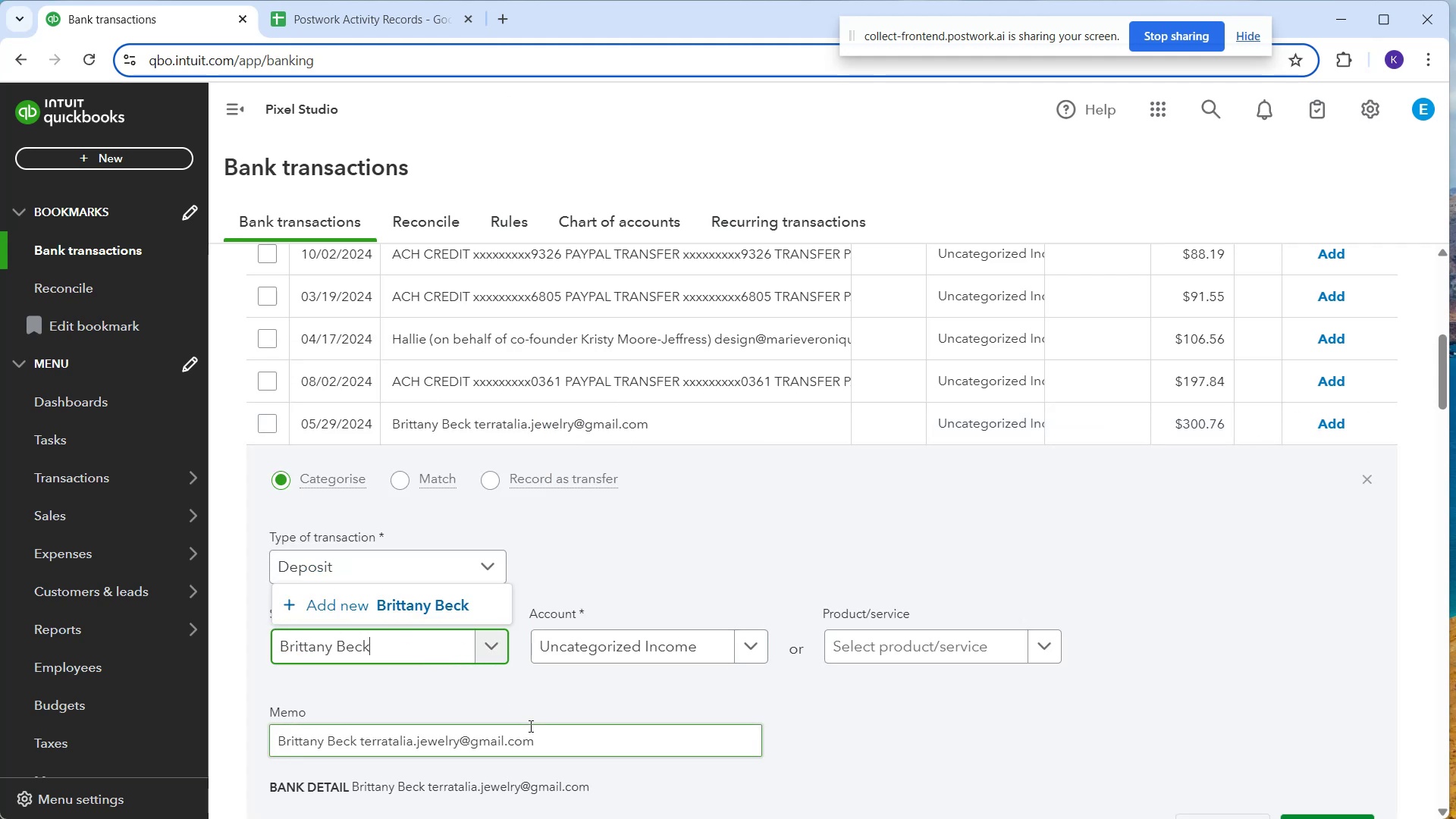 
left_click([422, 617])
 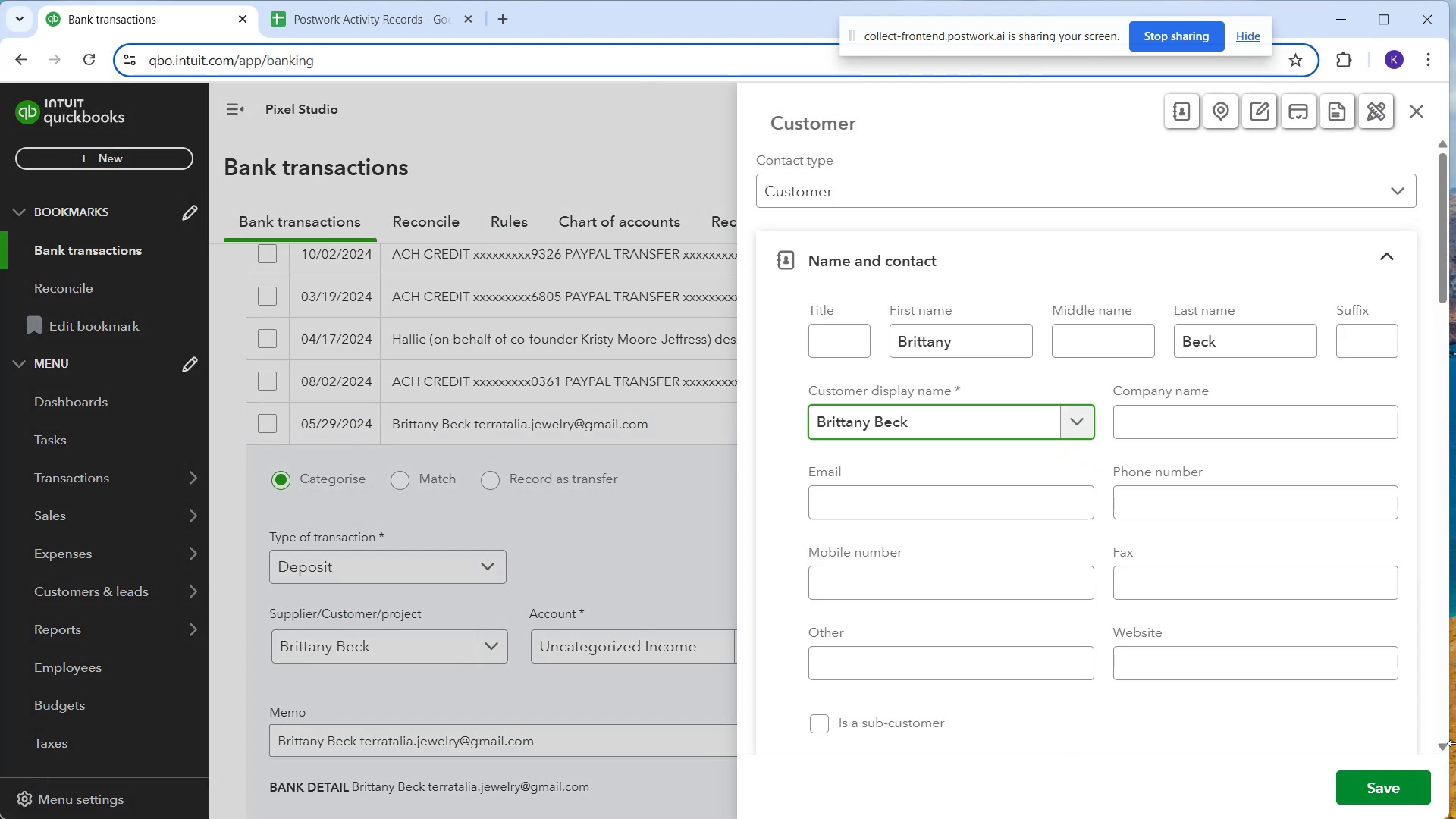 
left_click([1387, 795])
 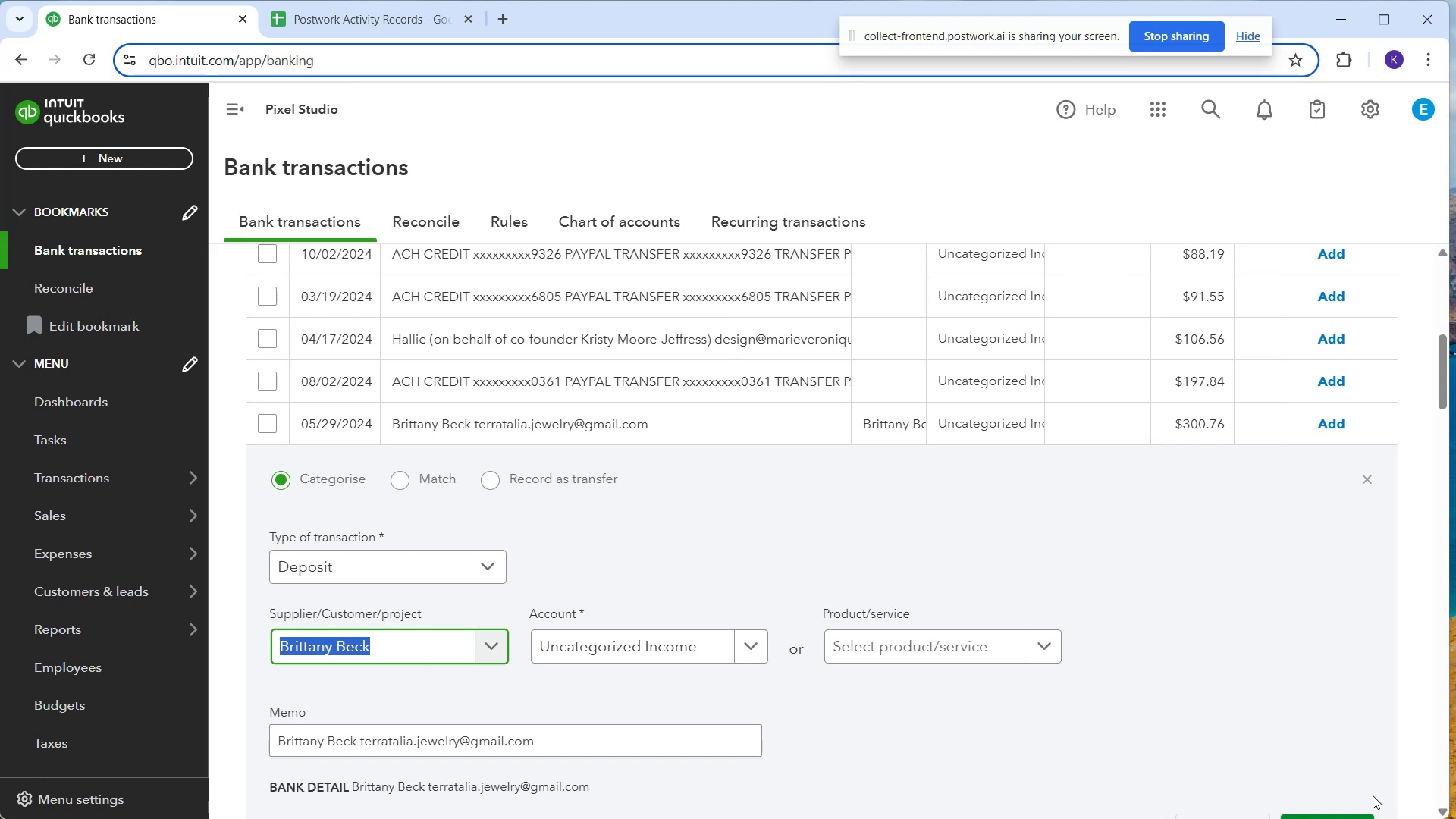 
wait(7.87)
 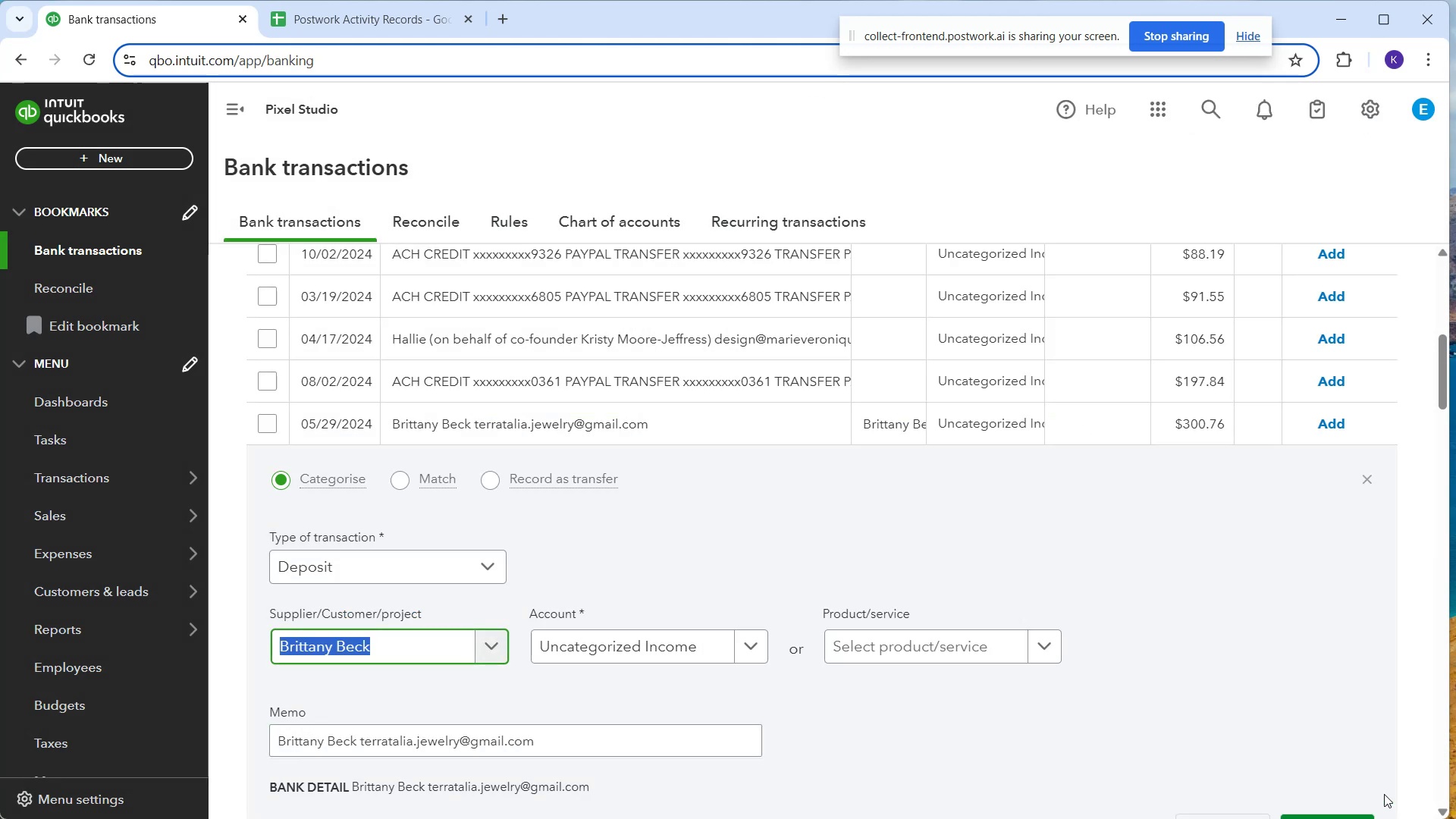 
left_click([694, 654])
 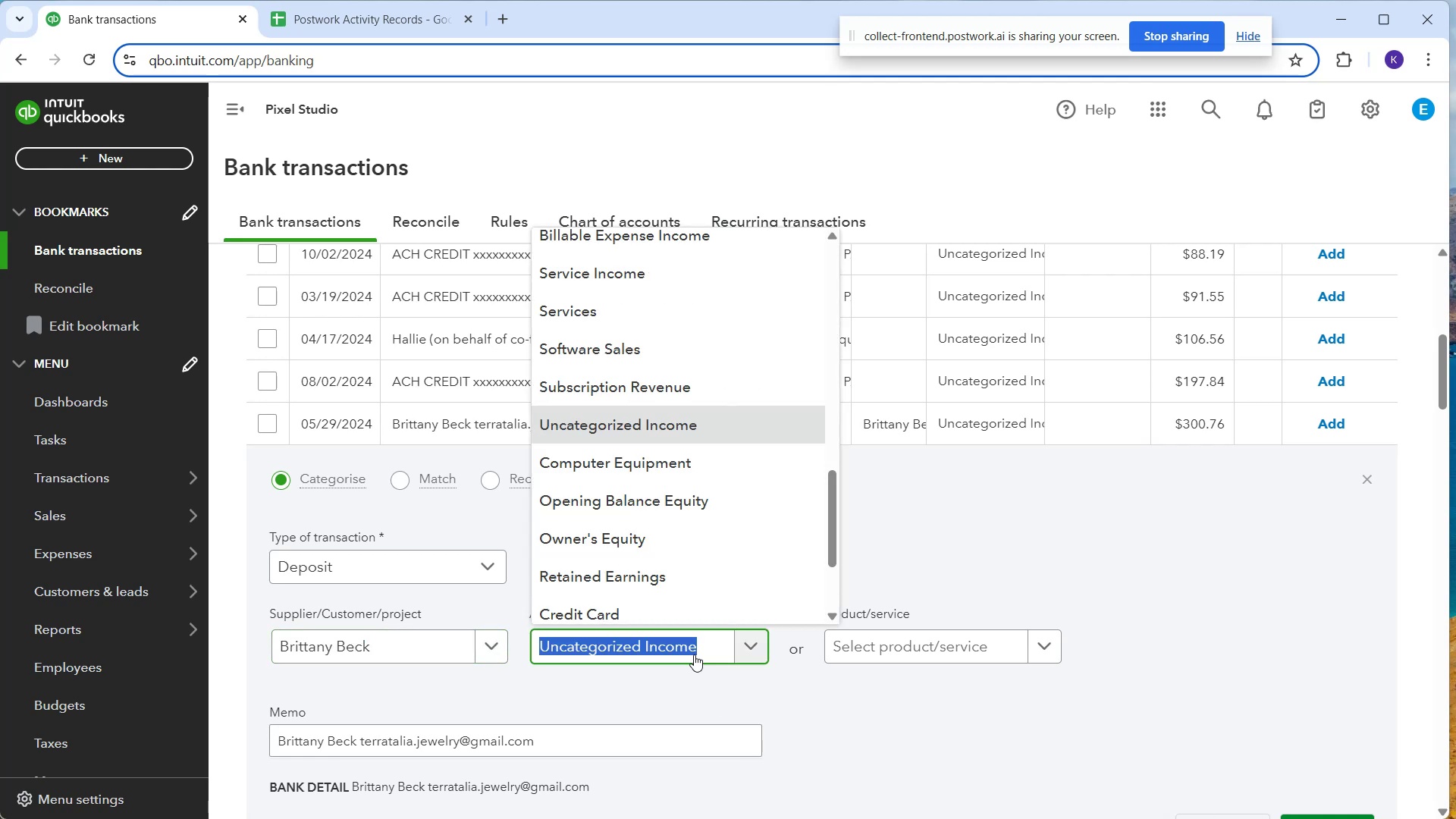 
type(so)
 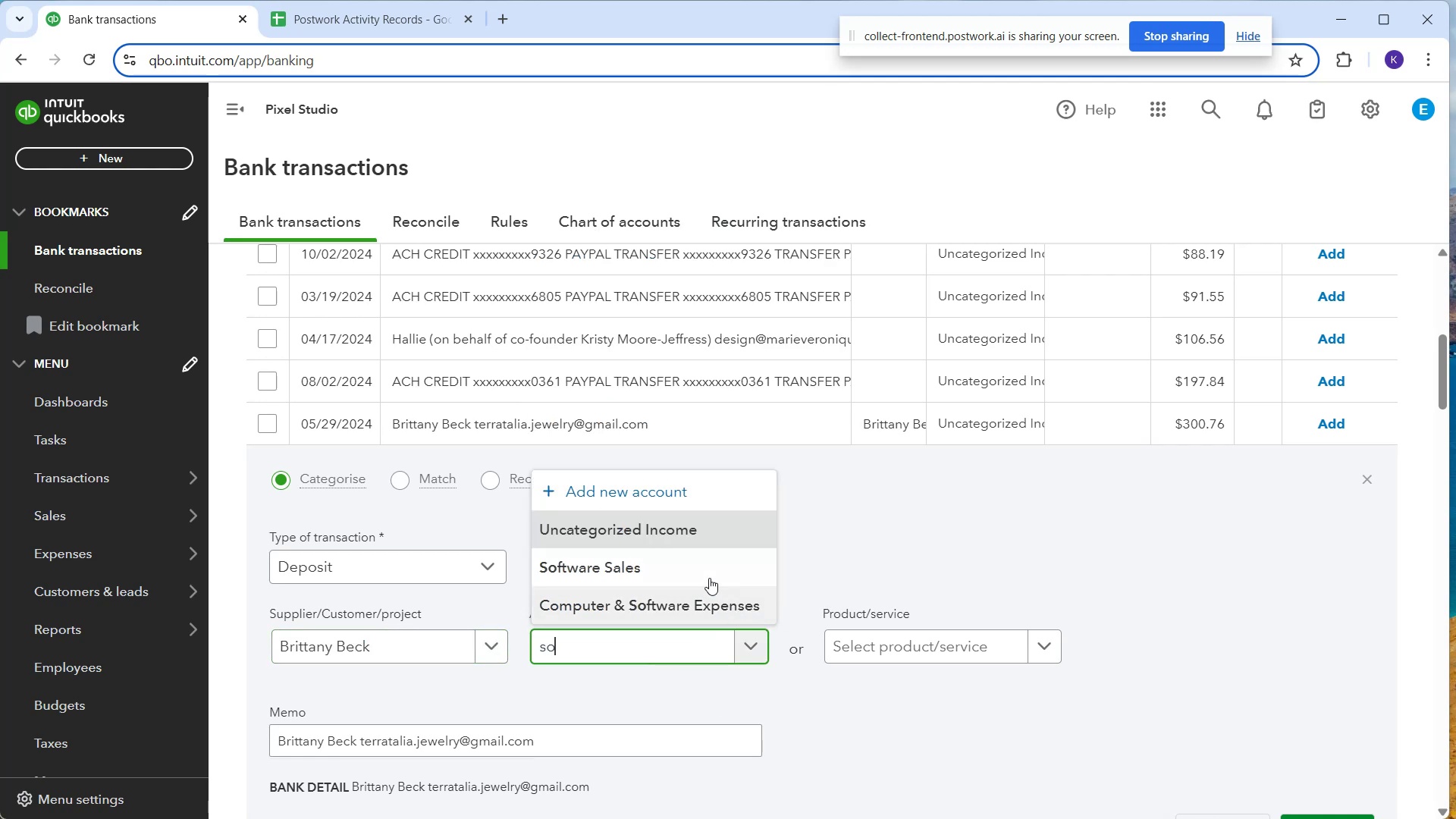 
left_click([699, 567])
 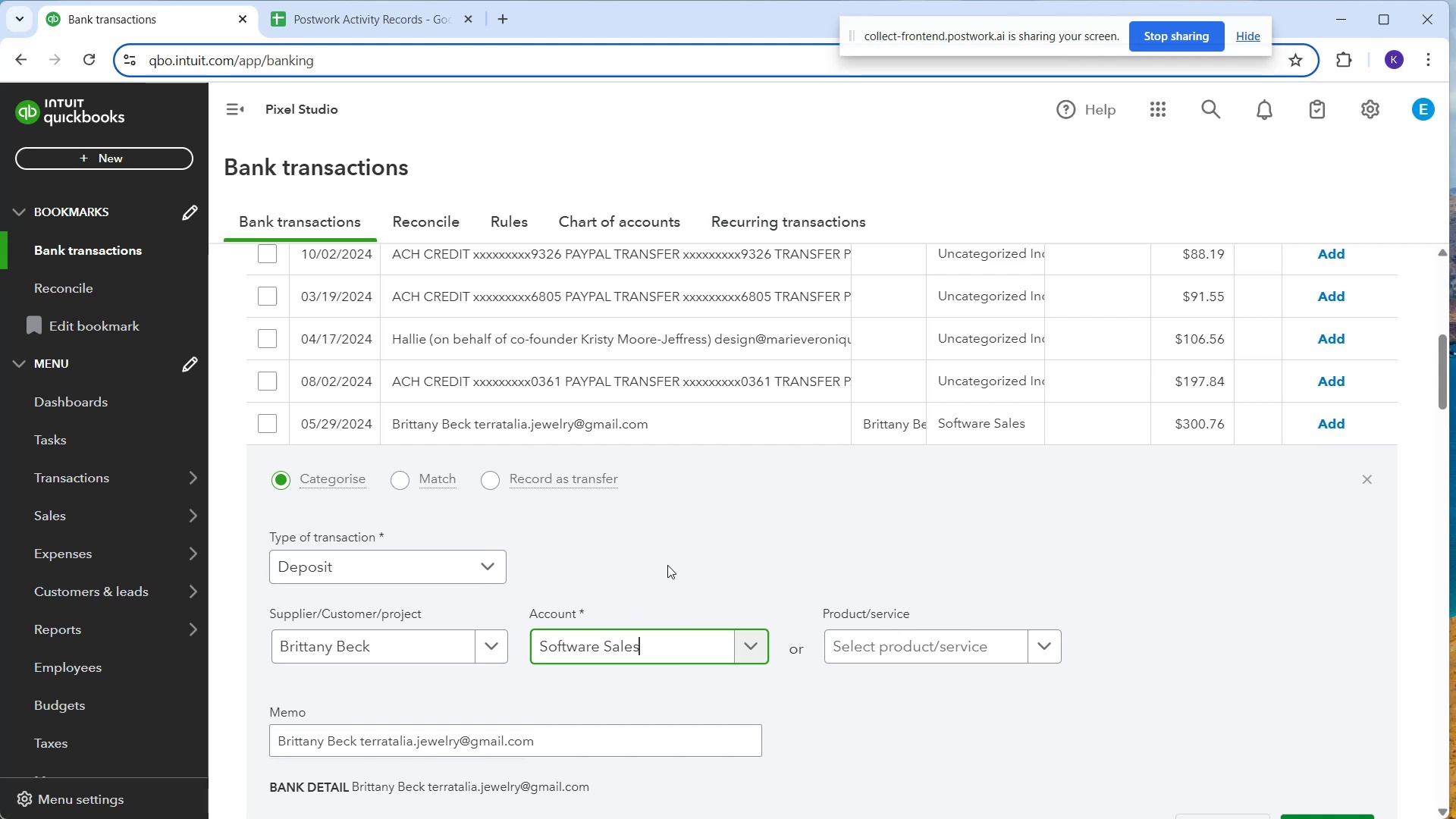 
wait(11.04)
 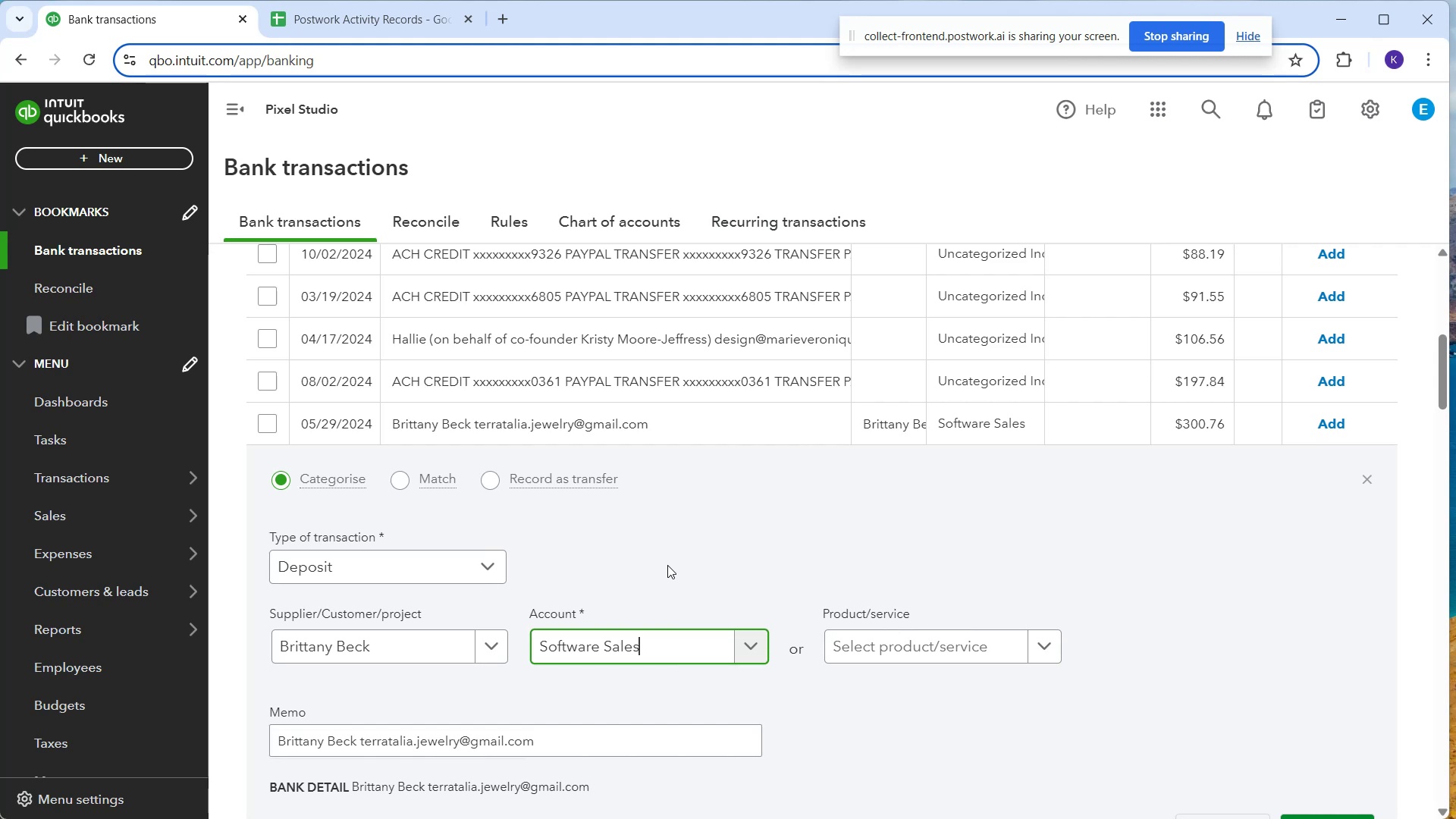 
left_click([864, 576])
 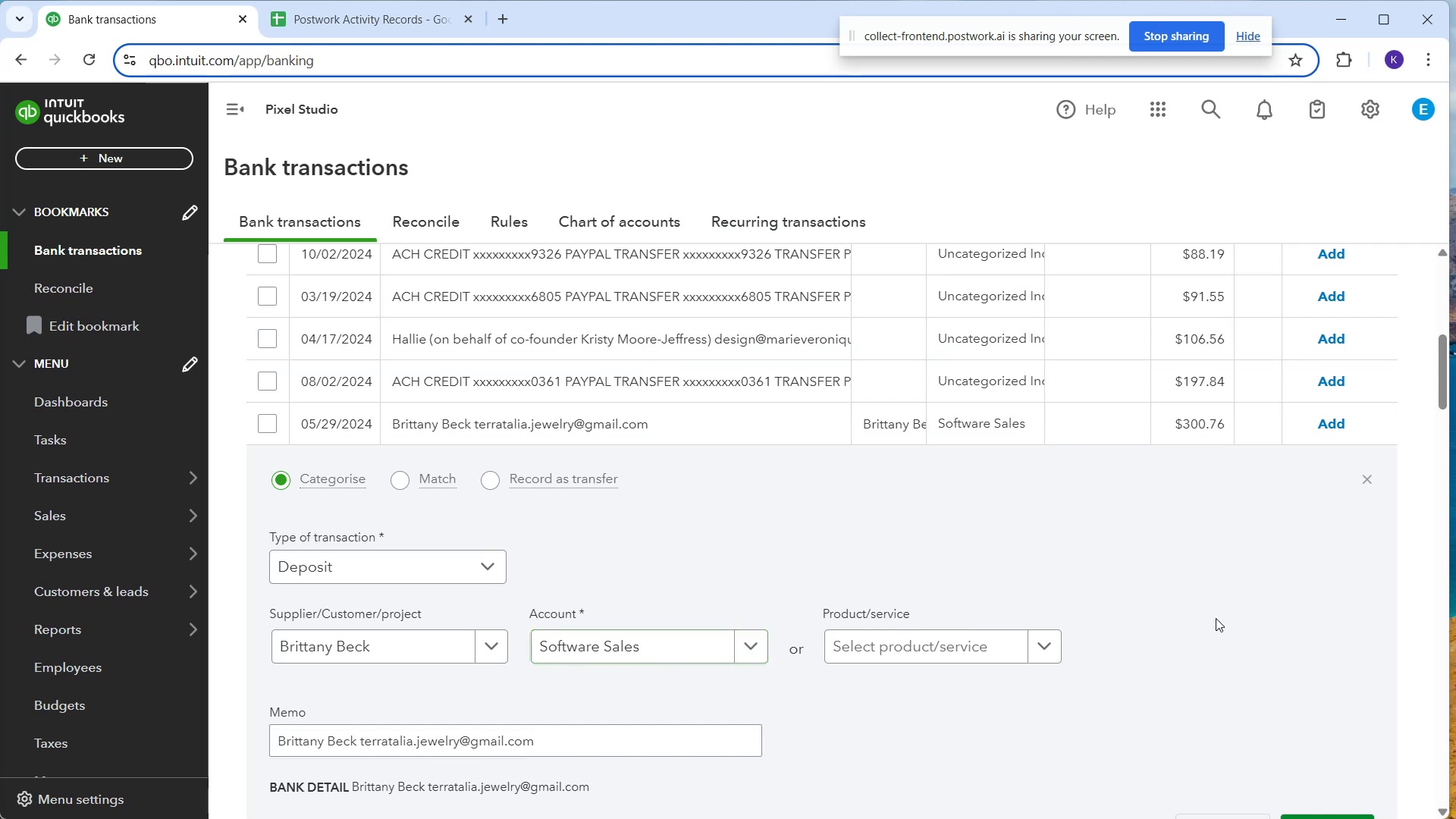 
scroll: coordinate [1251, 600], scroll_direction: down, amount: 1.0
 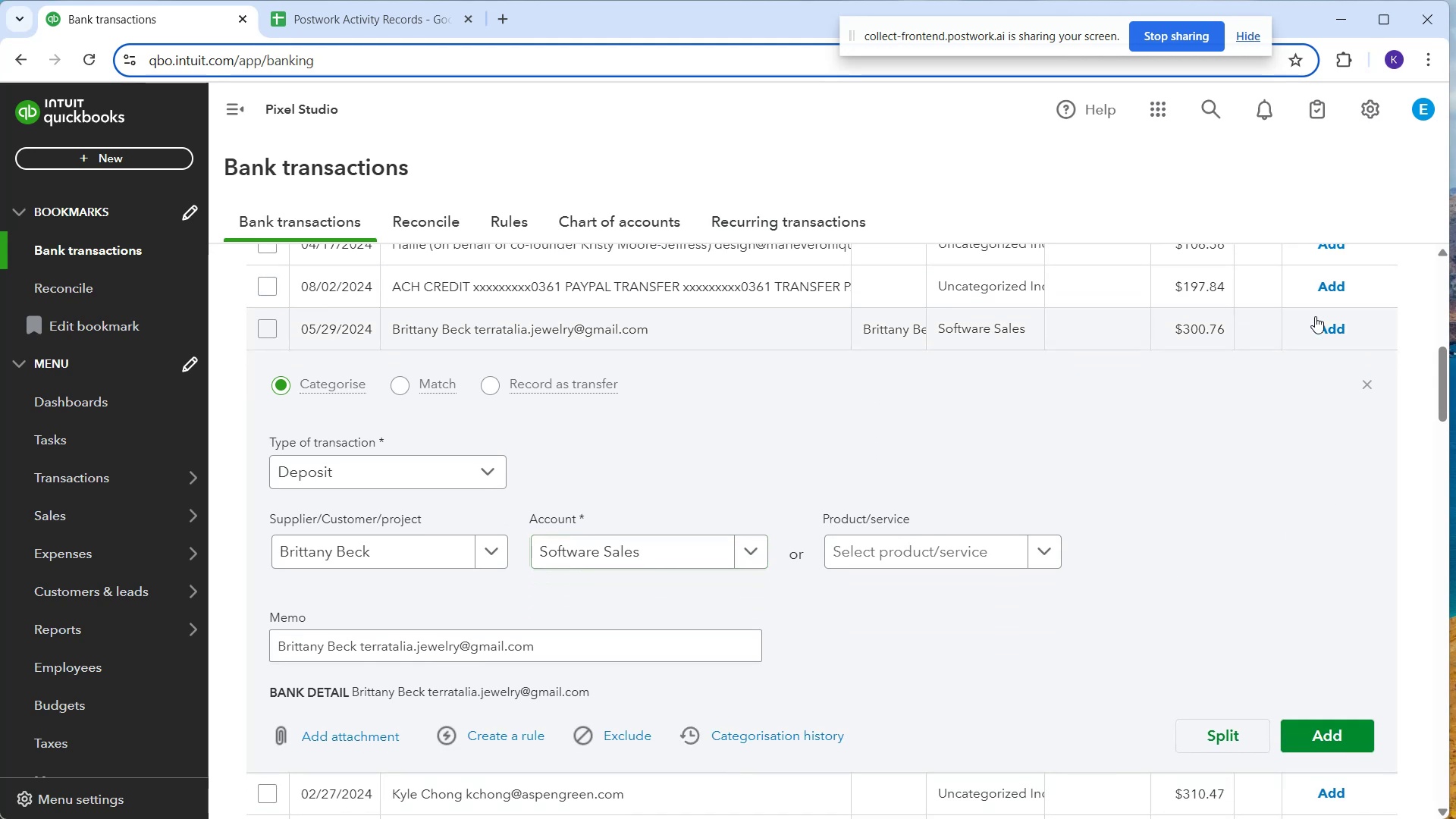 
left_click([1328, 329])
 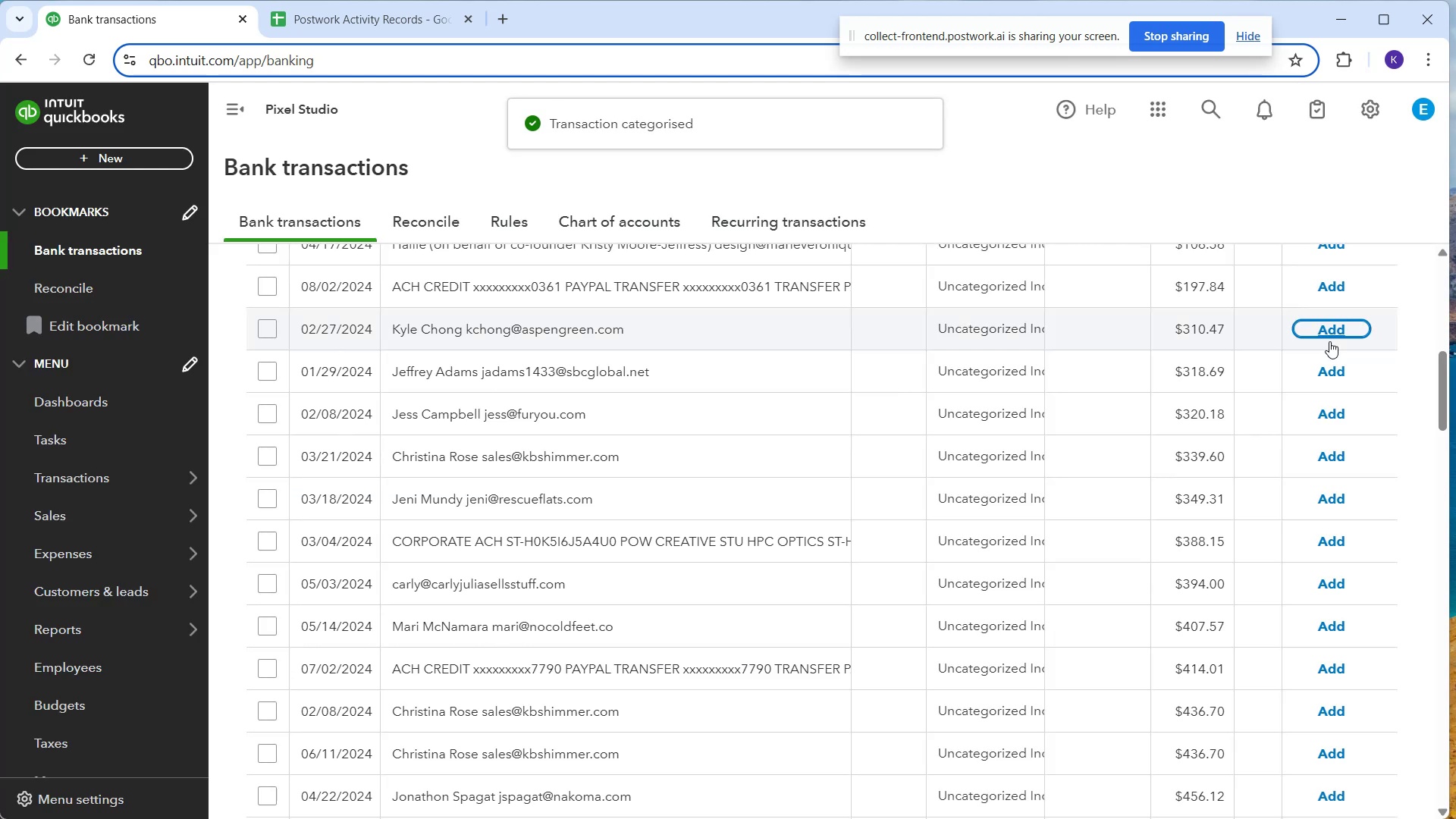 
wait(8.16)
 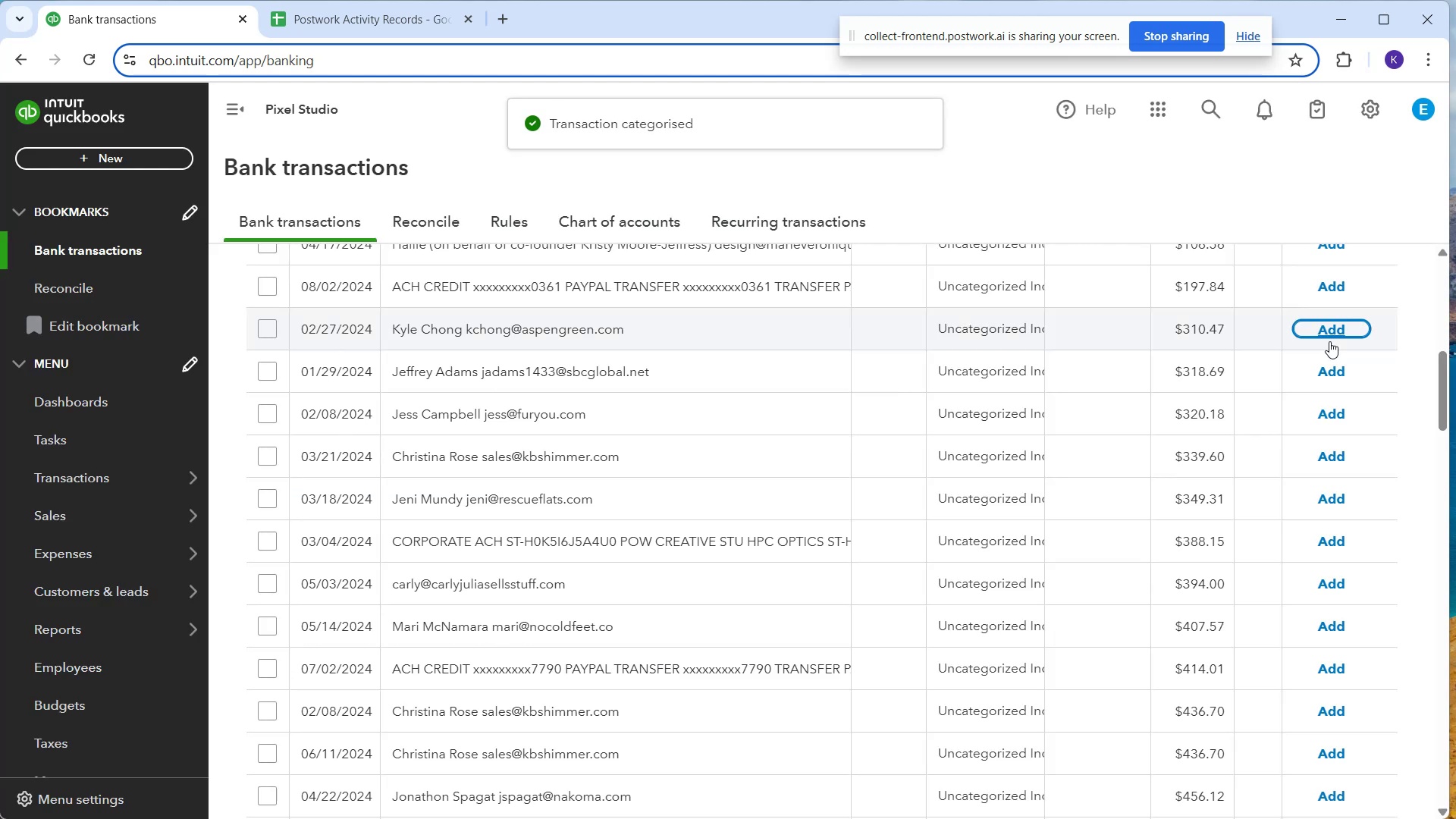 
left_click([738, 328])
 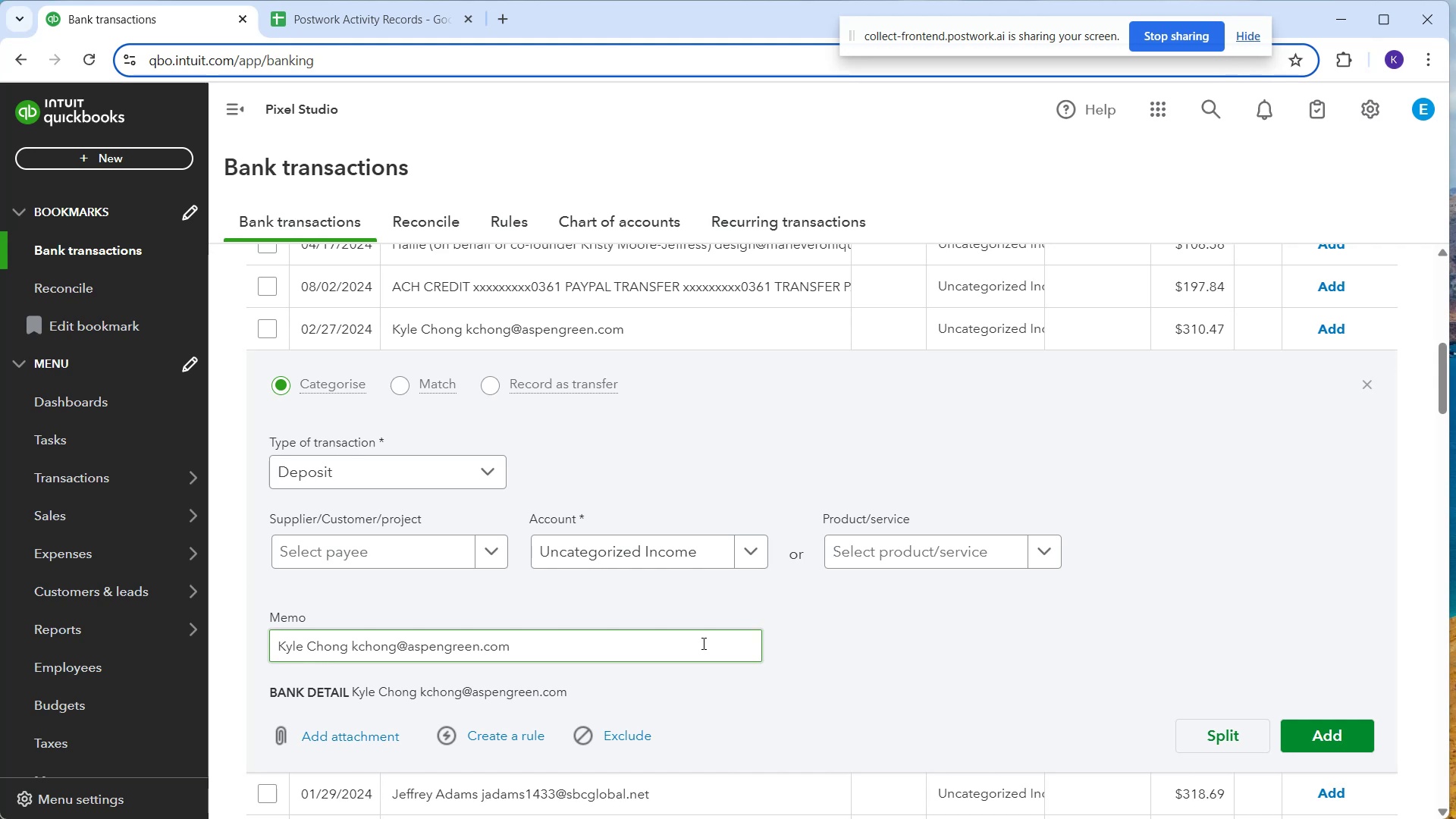 
left_click([442, 561])
 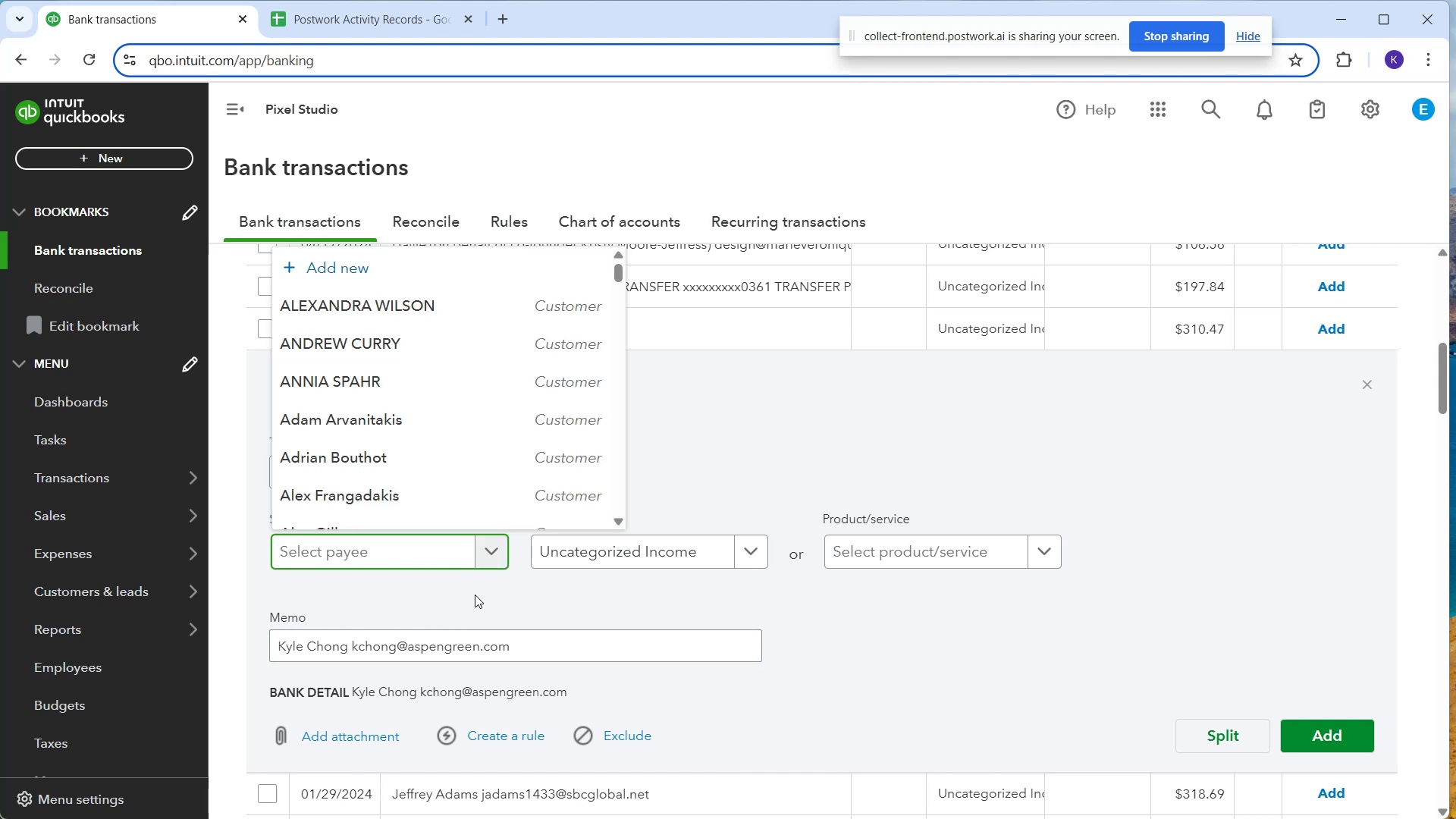 
type(Kyle Chong)
 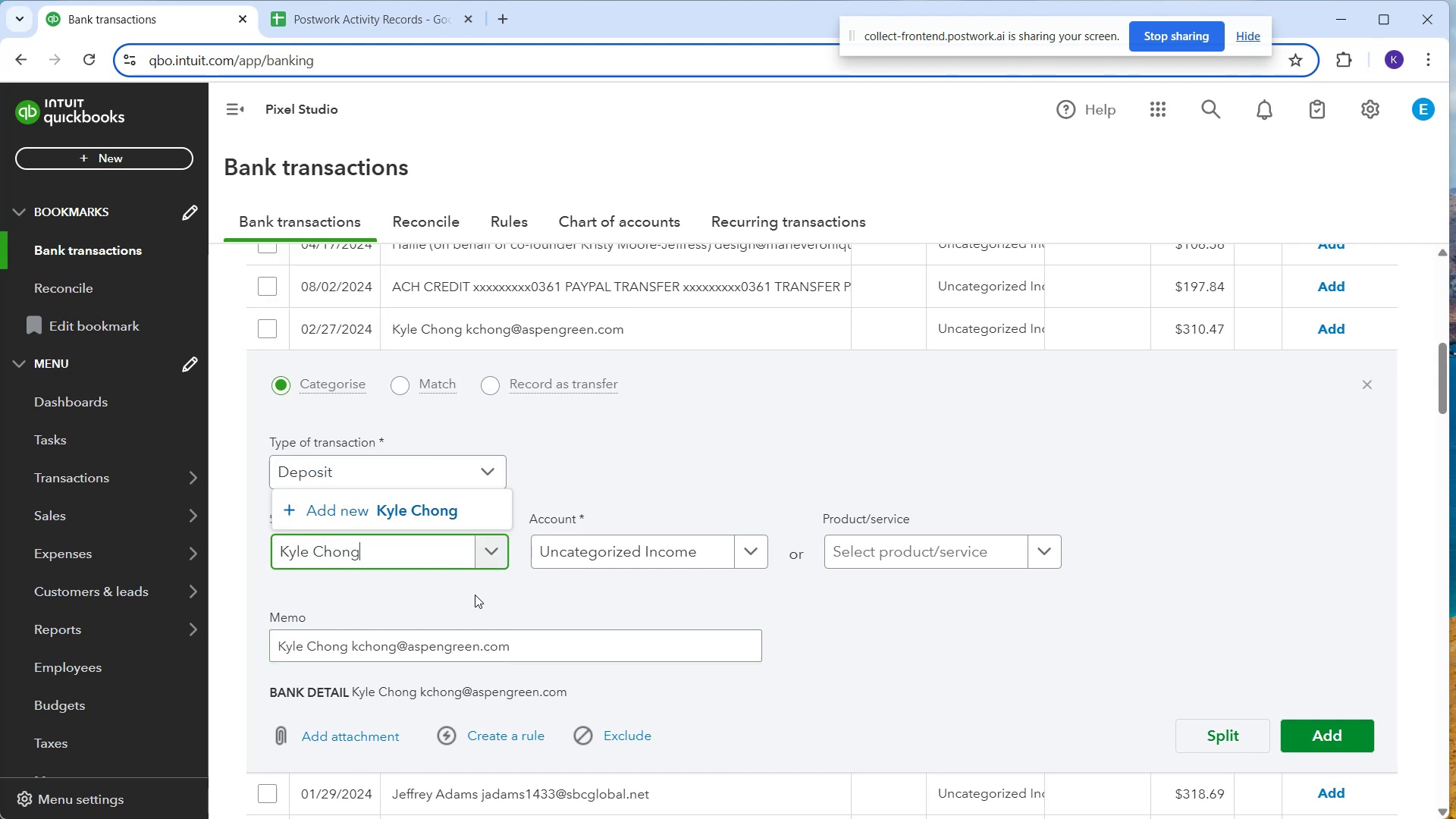 
left_click_drag(start_coordinate=[462, 507], to_coordinate=[450, 525])
 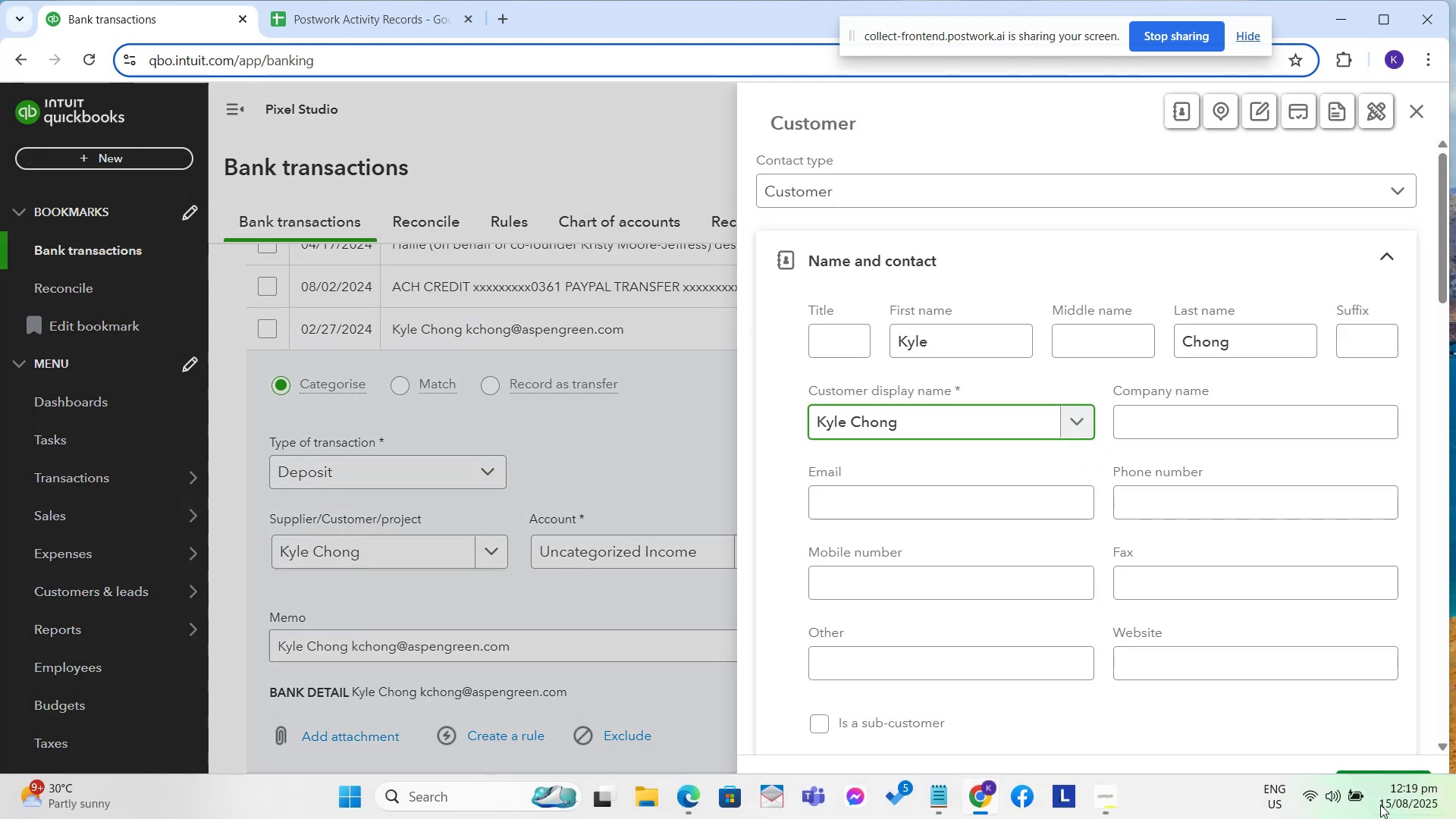 
mouse_move([1411, 778])
 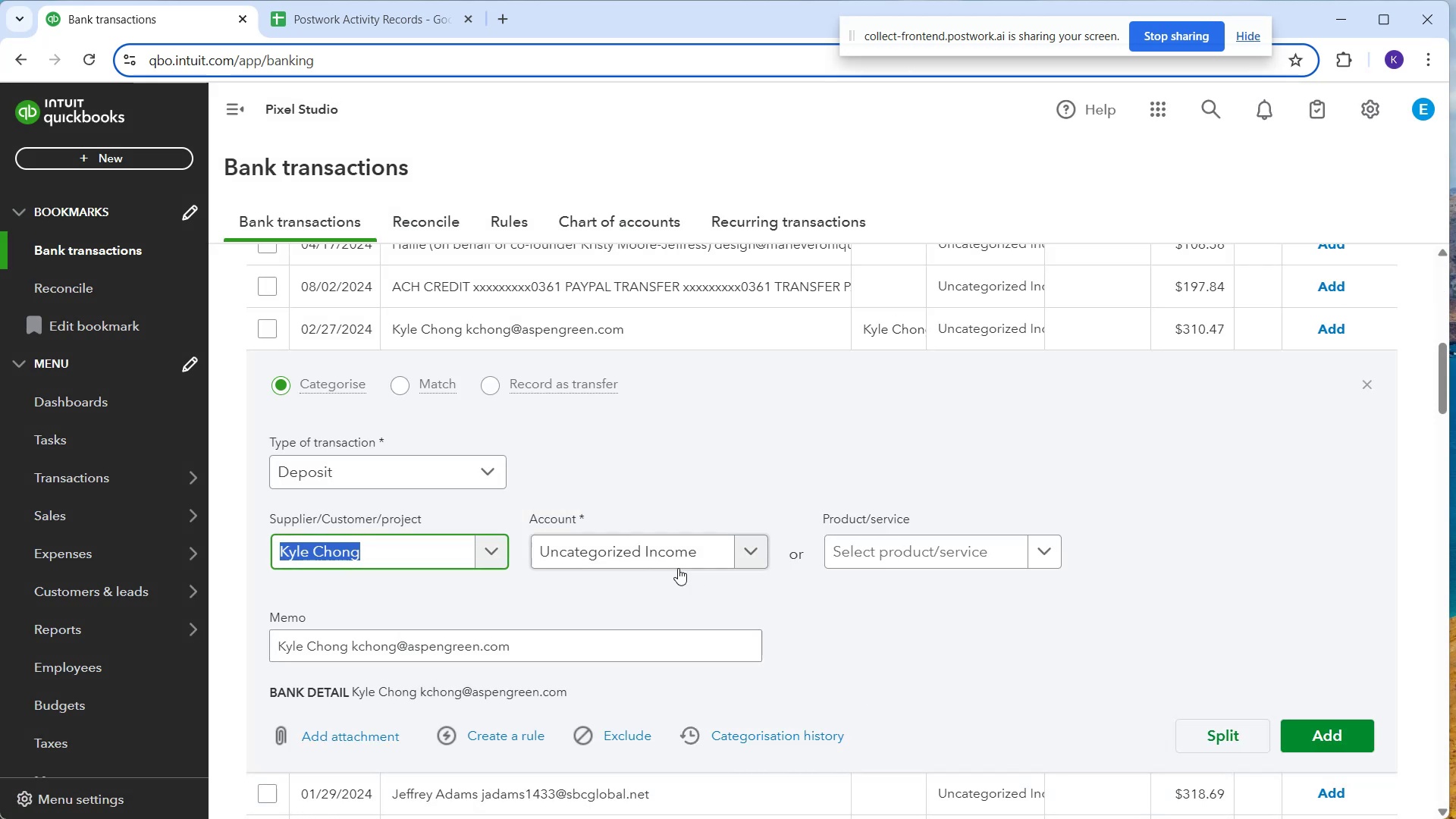 
left_click([667, 552])
 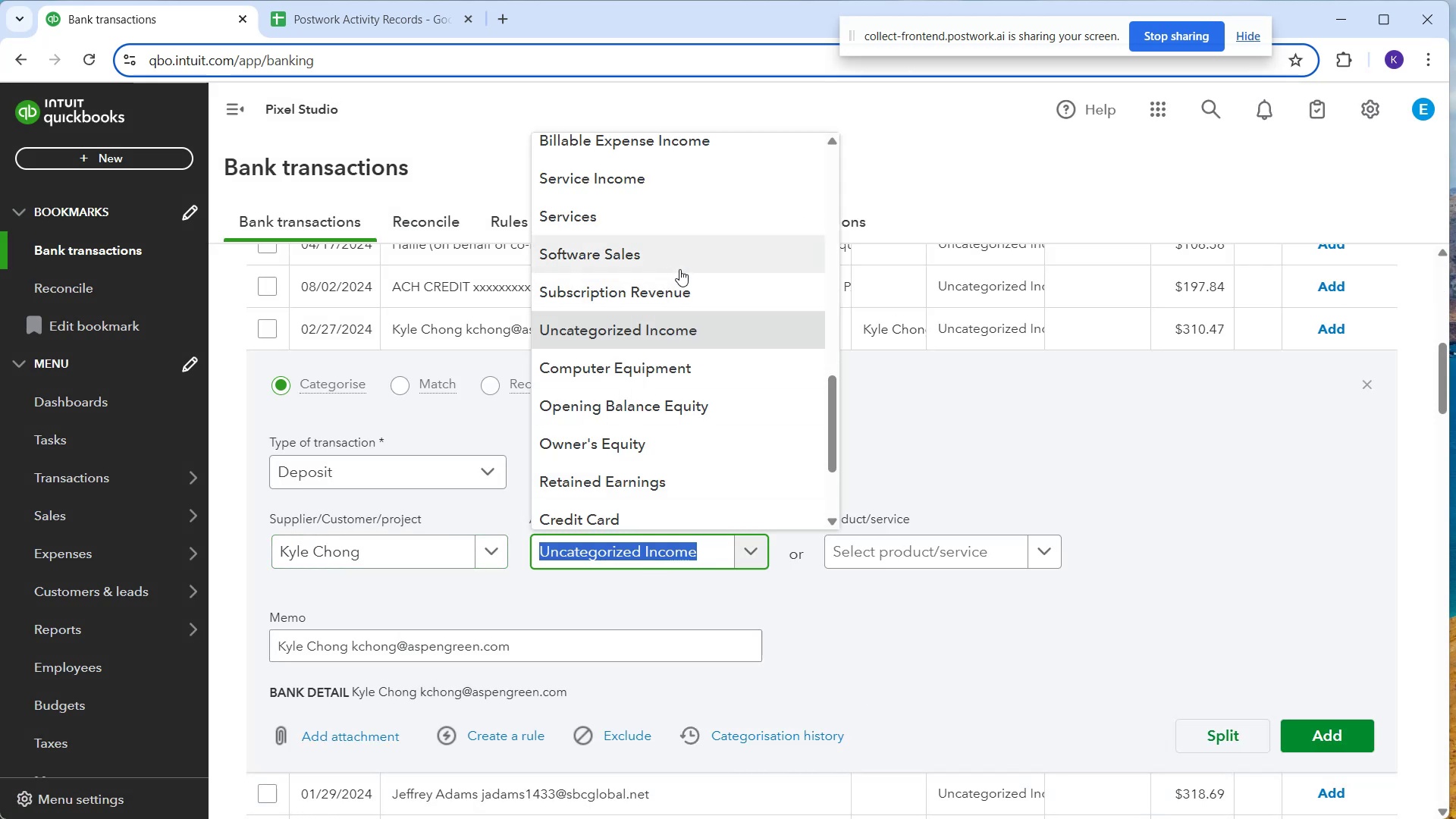 
left_click([677, 256])
 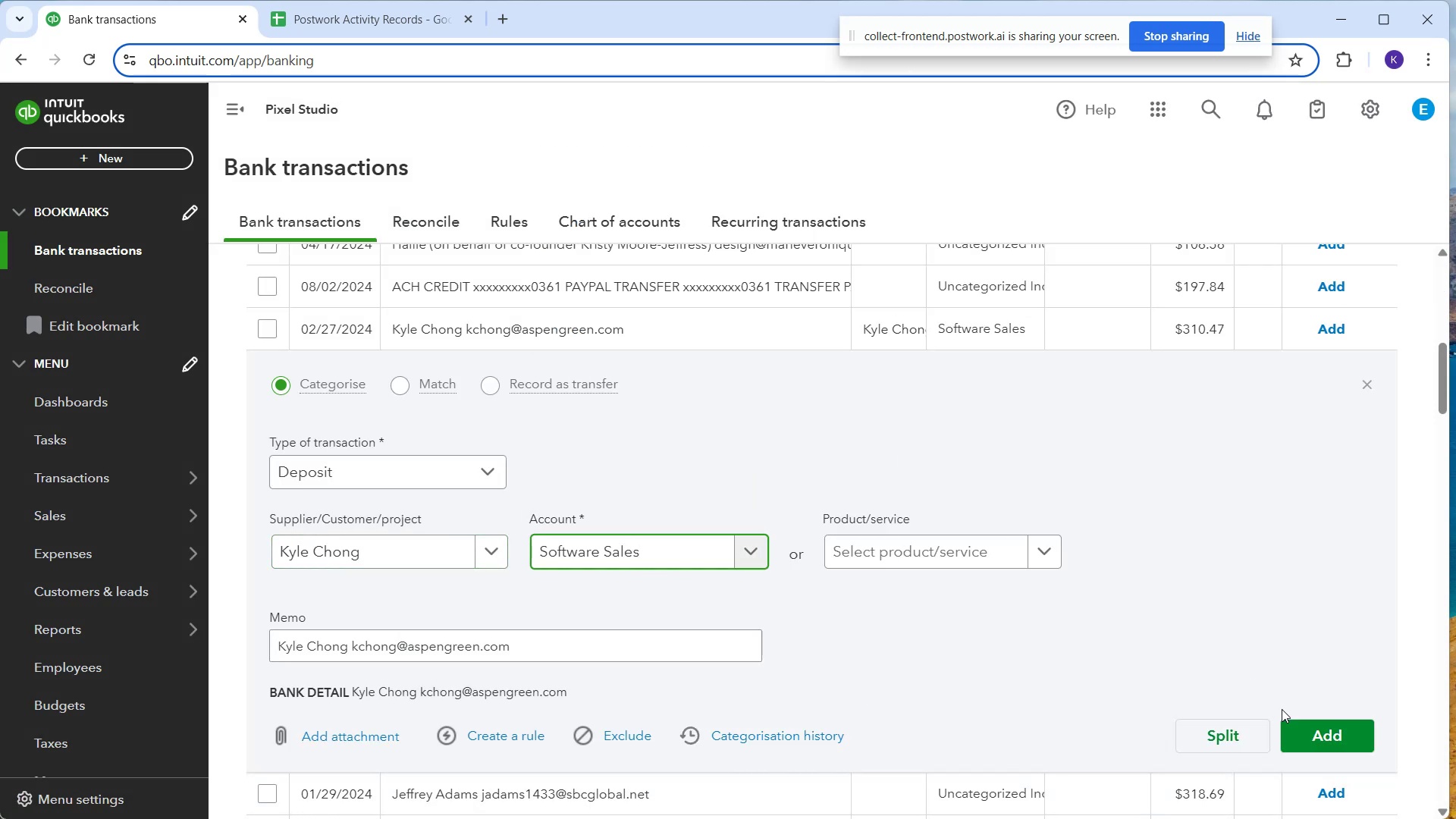 
left_click([1315, 737])
 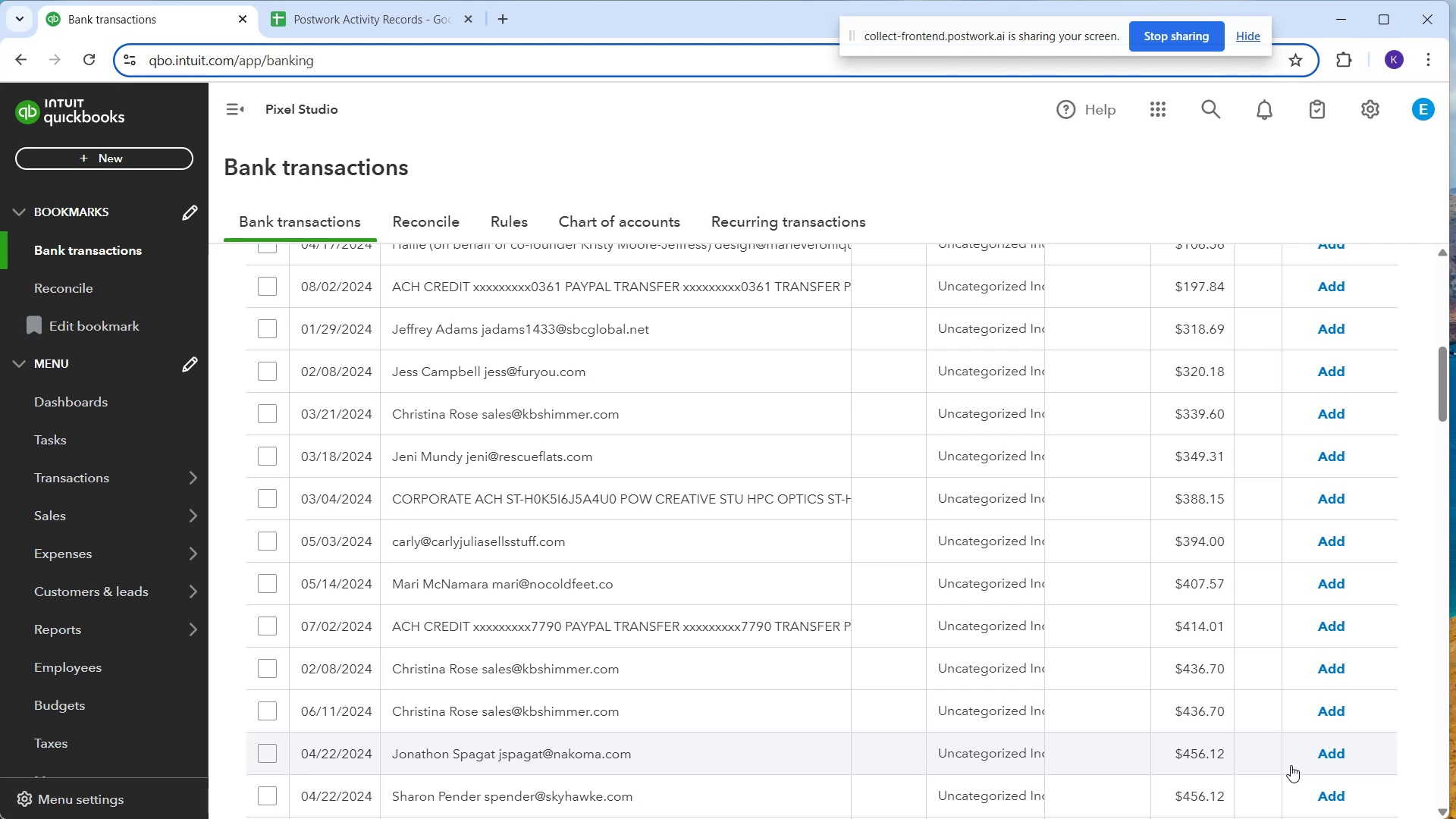 
wait(26.48)
 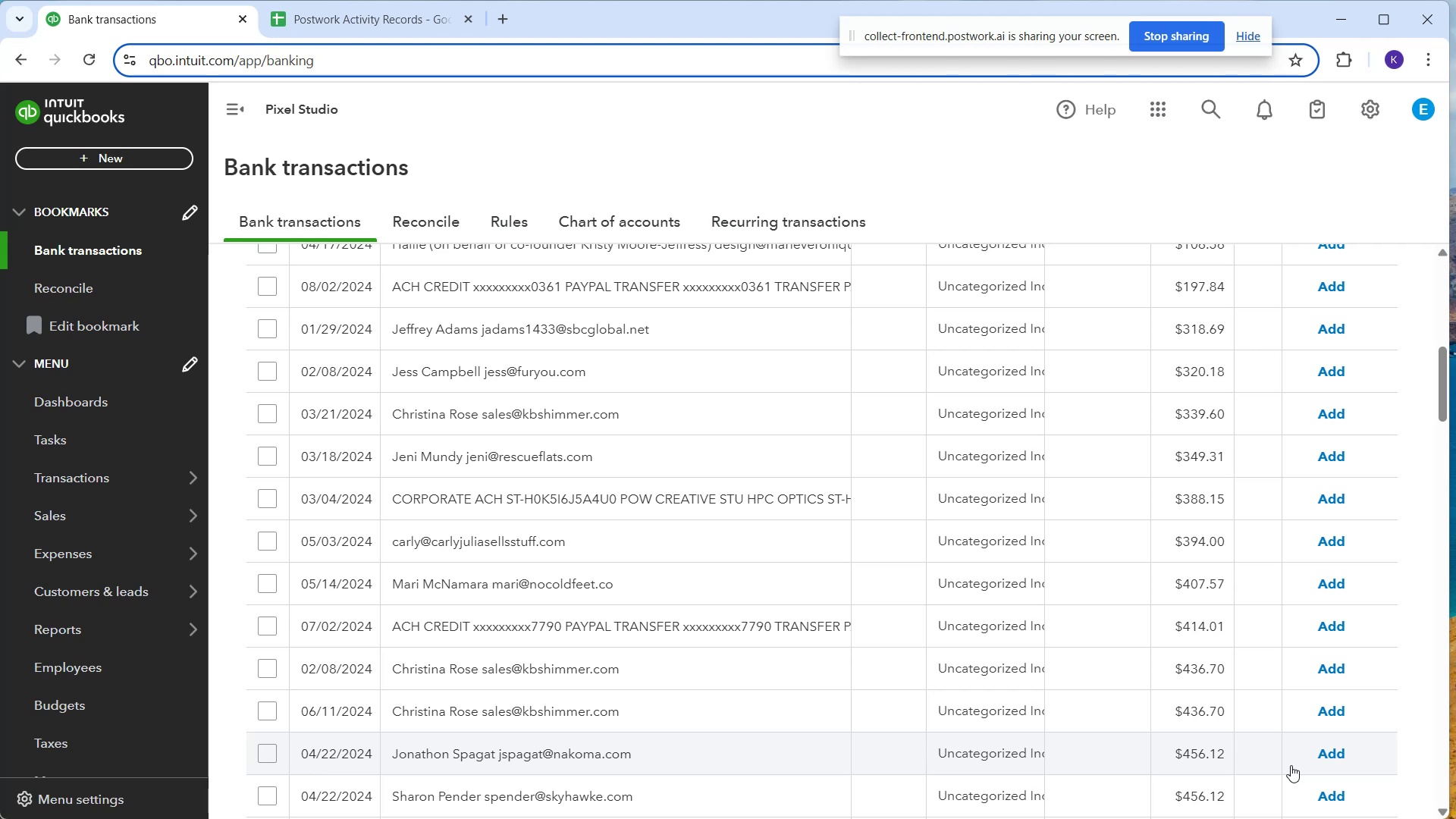 
type(Jeffrey Adams)
 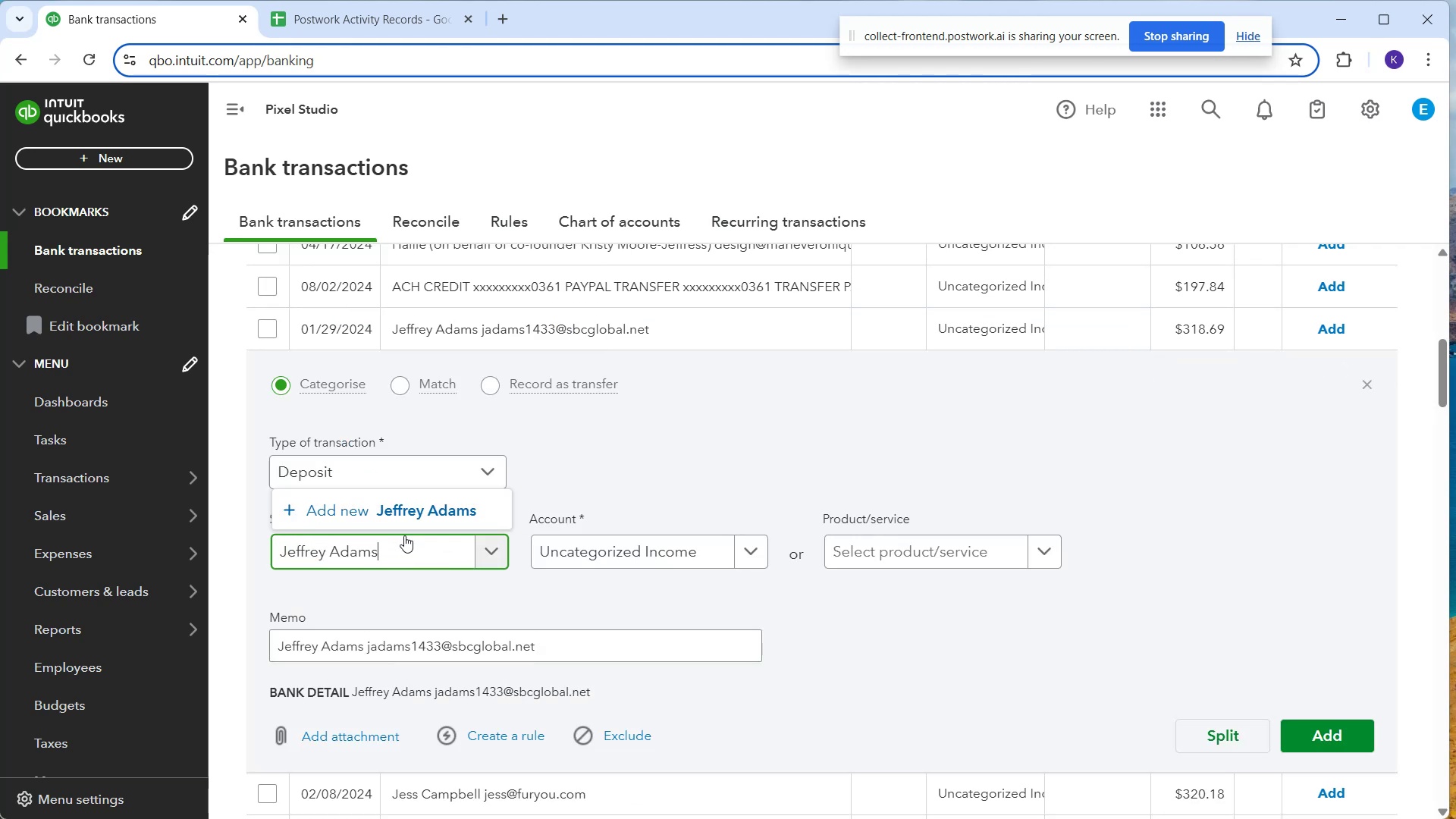 
left_click([415, 513])
 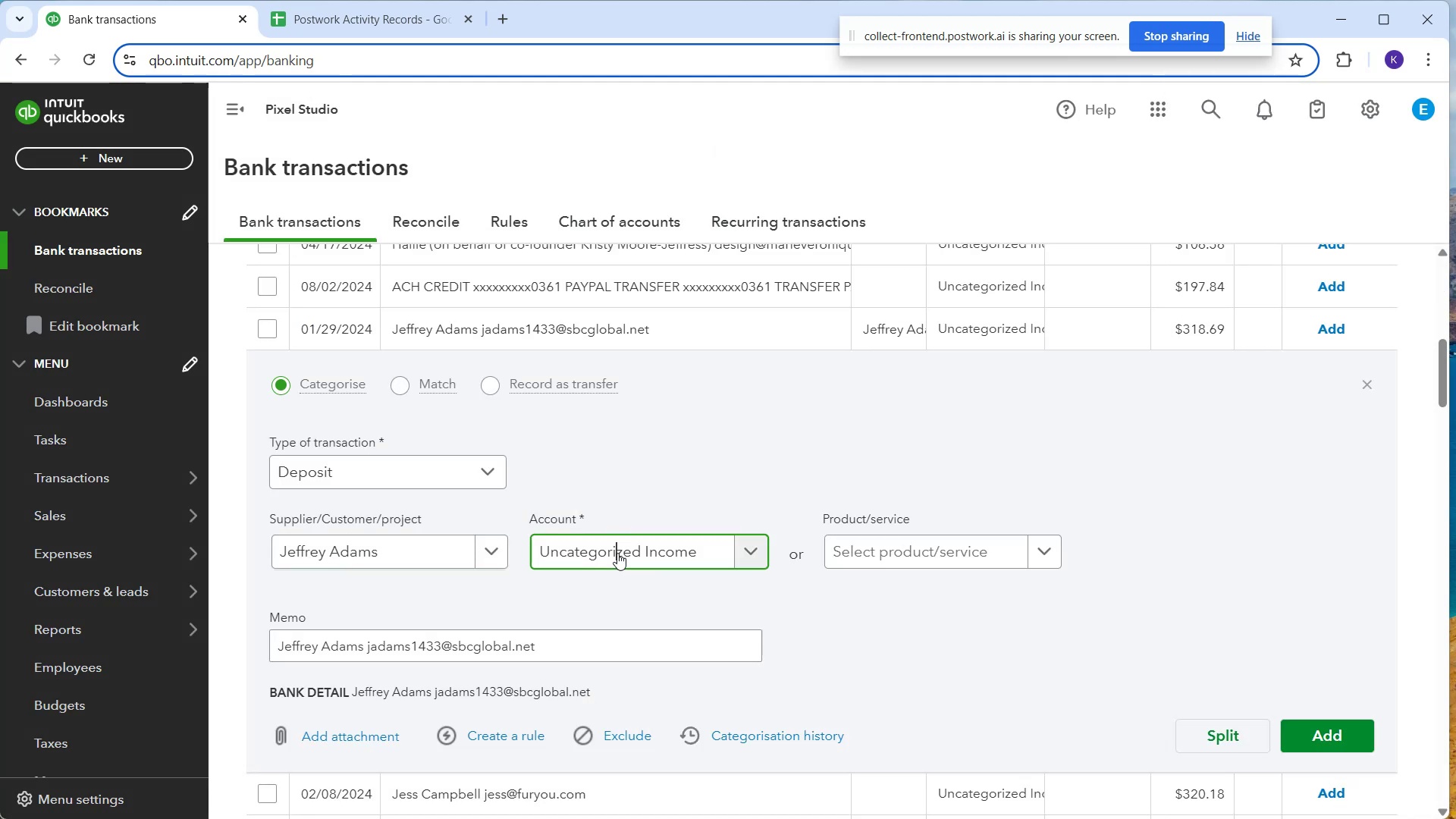 
left_click_drag(start_coordinate=[632, 552], to_coordinate=[632, 556])
 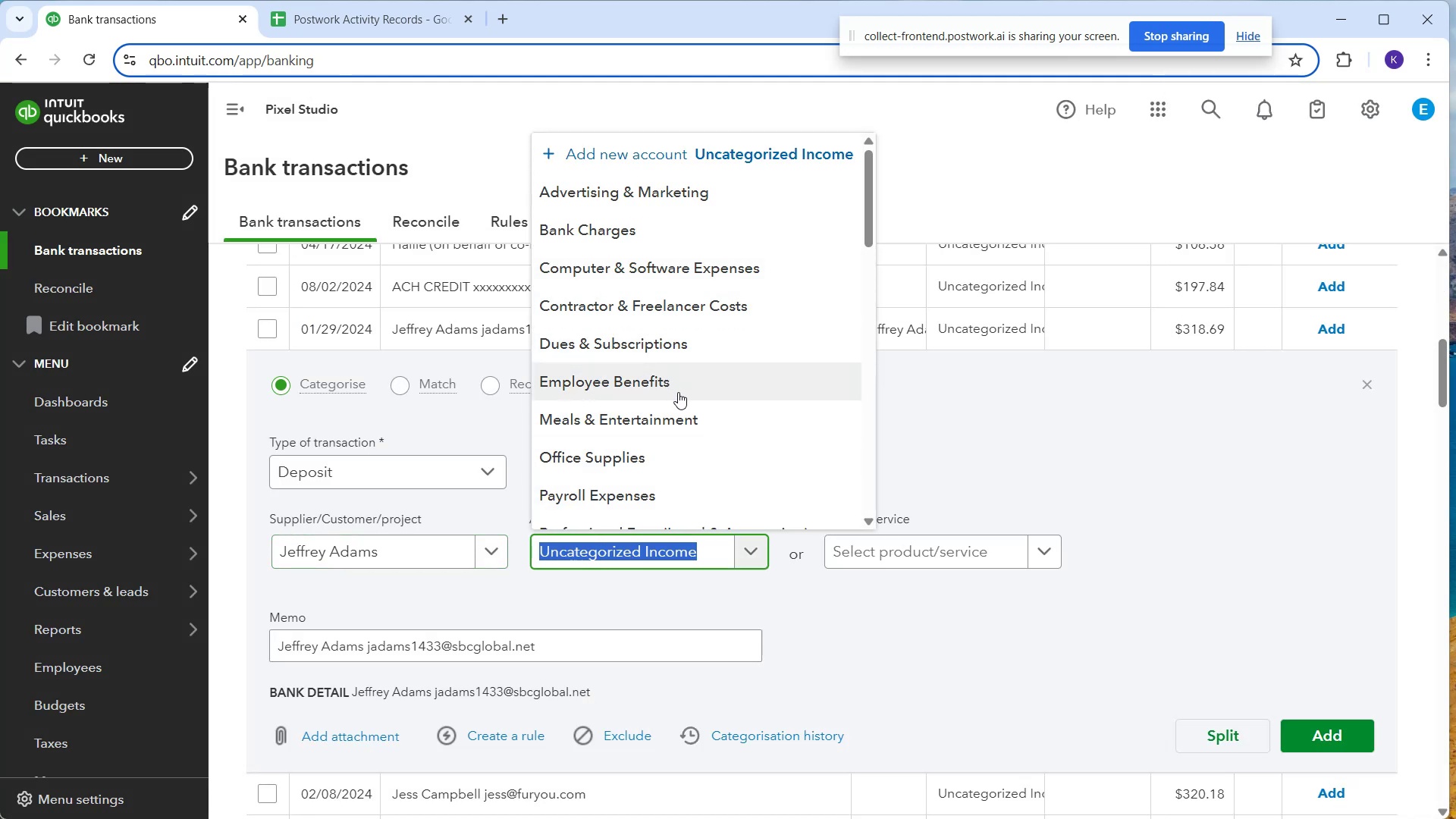 
scroll: coordinate [698, 439], scroll_direction: down, amount: 5.0
 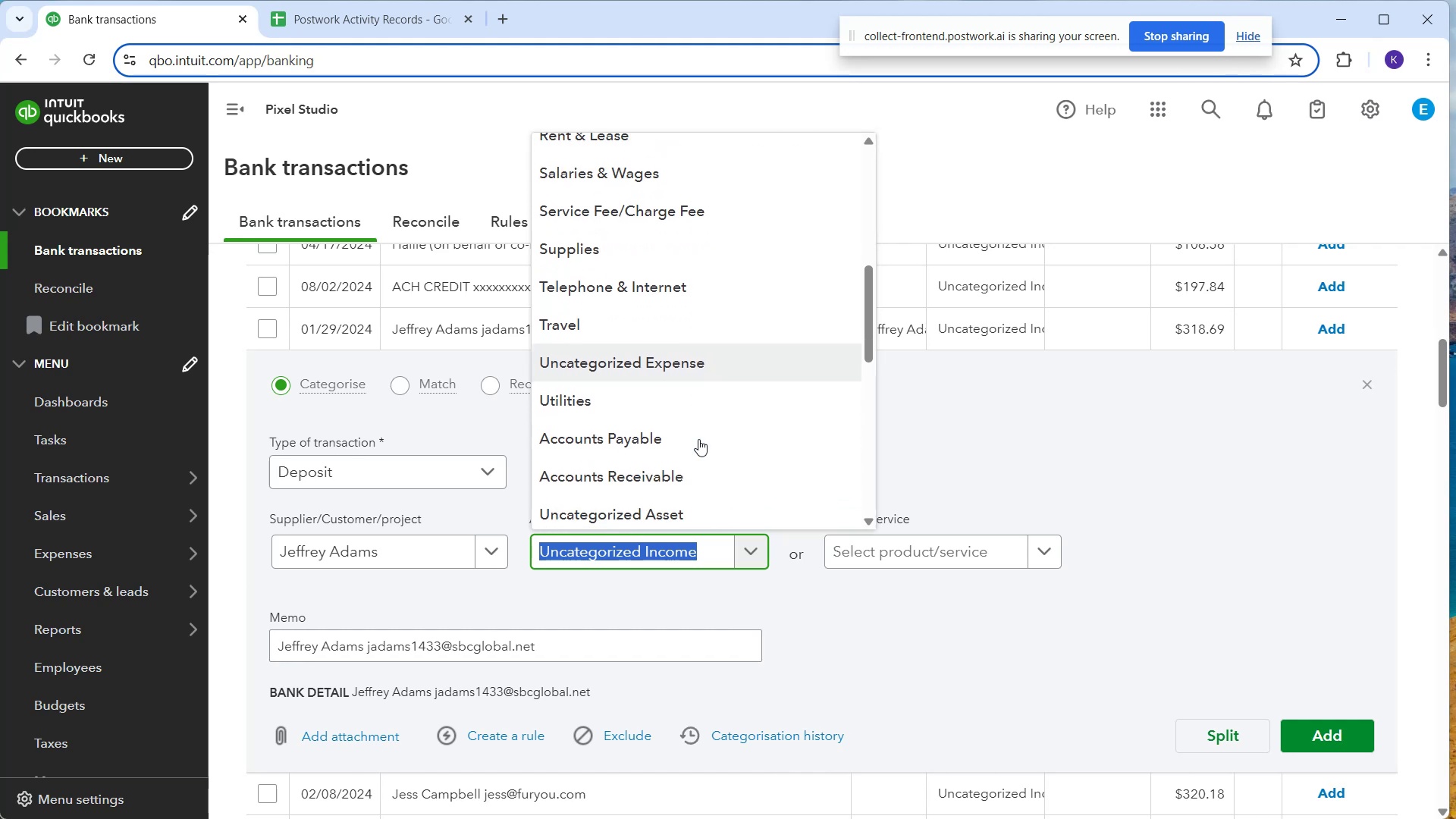 
scroll: coordinate [685, 411], scroll_direction: up, amount: 5.0
 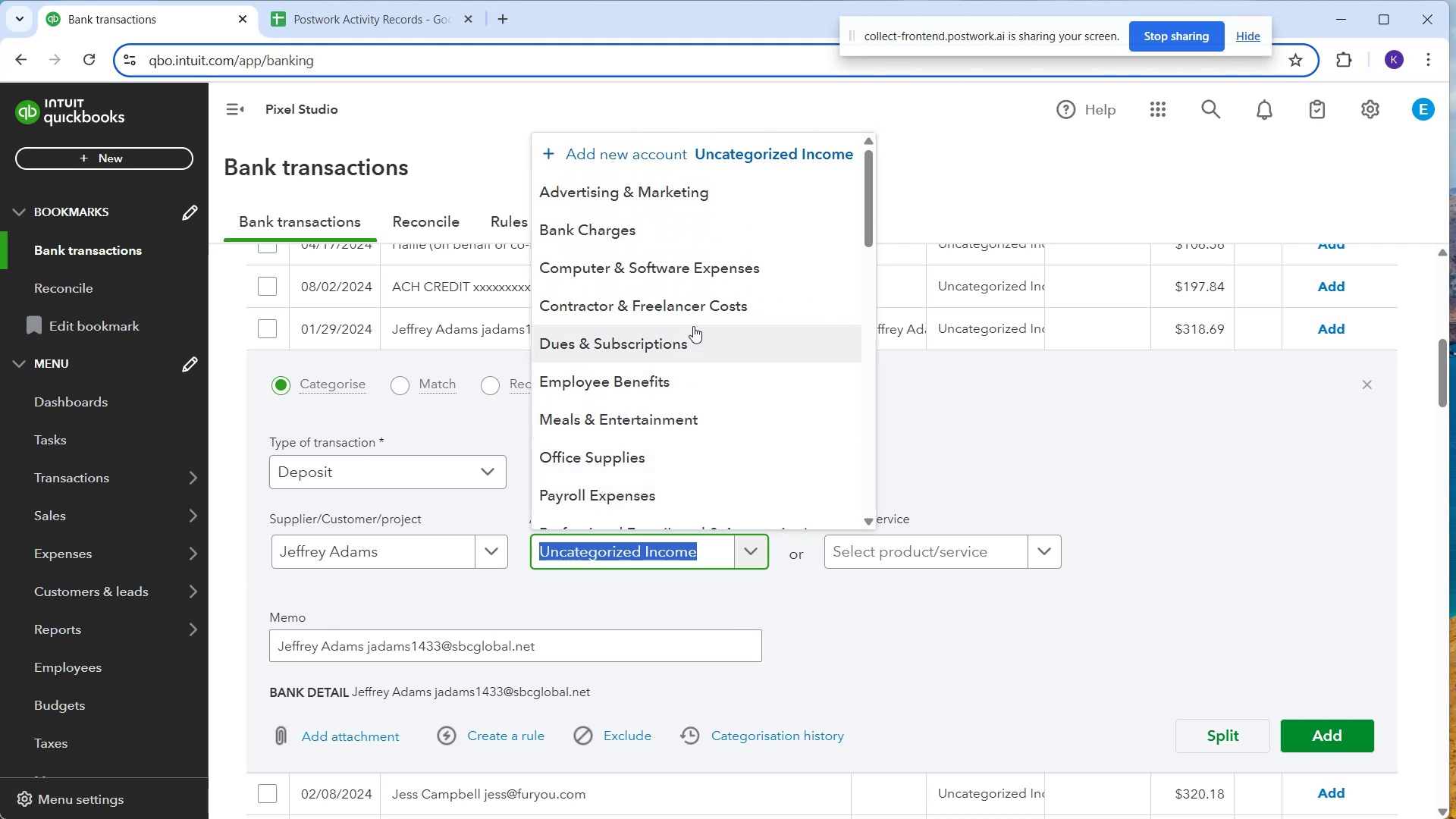 
scroll: coordinate [698, 329], scroll_direction: down, amount: 1.0
 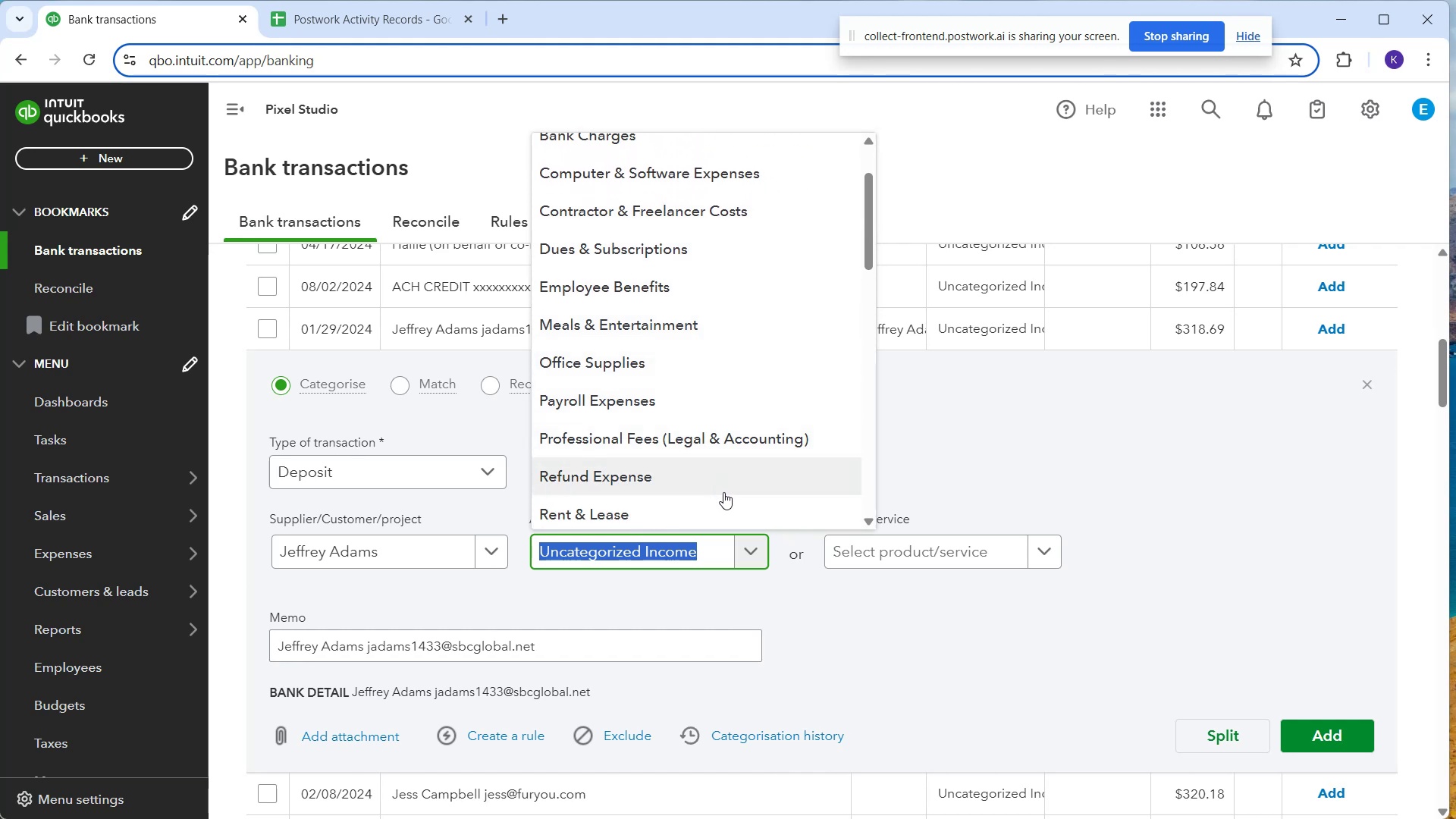 
type(soft)
 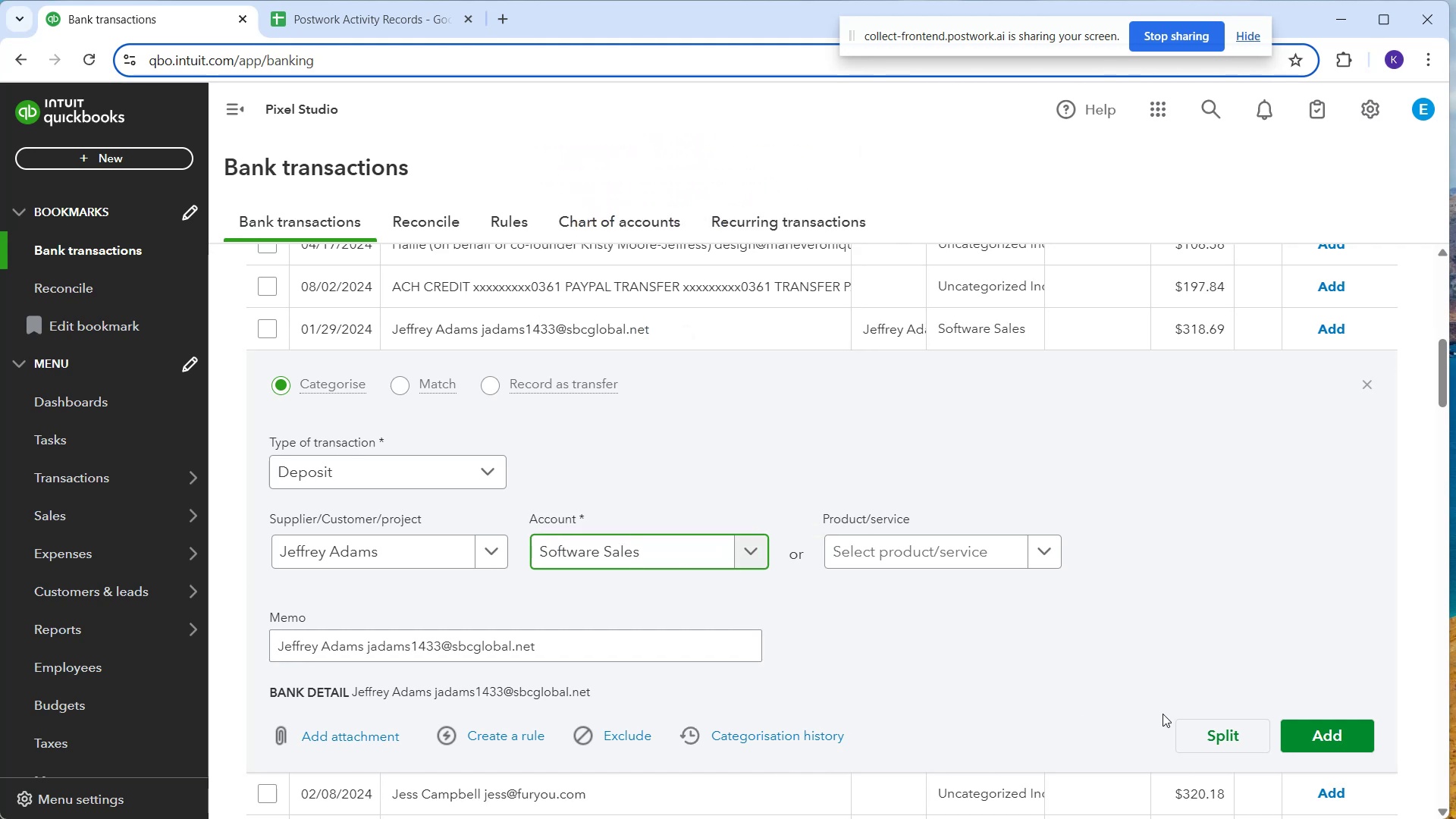 
left_click([1363, 728])
 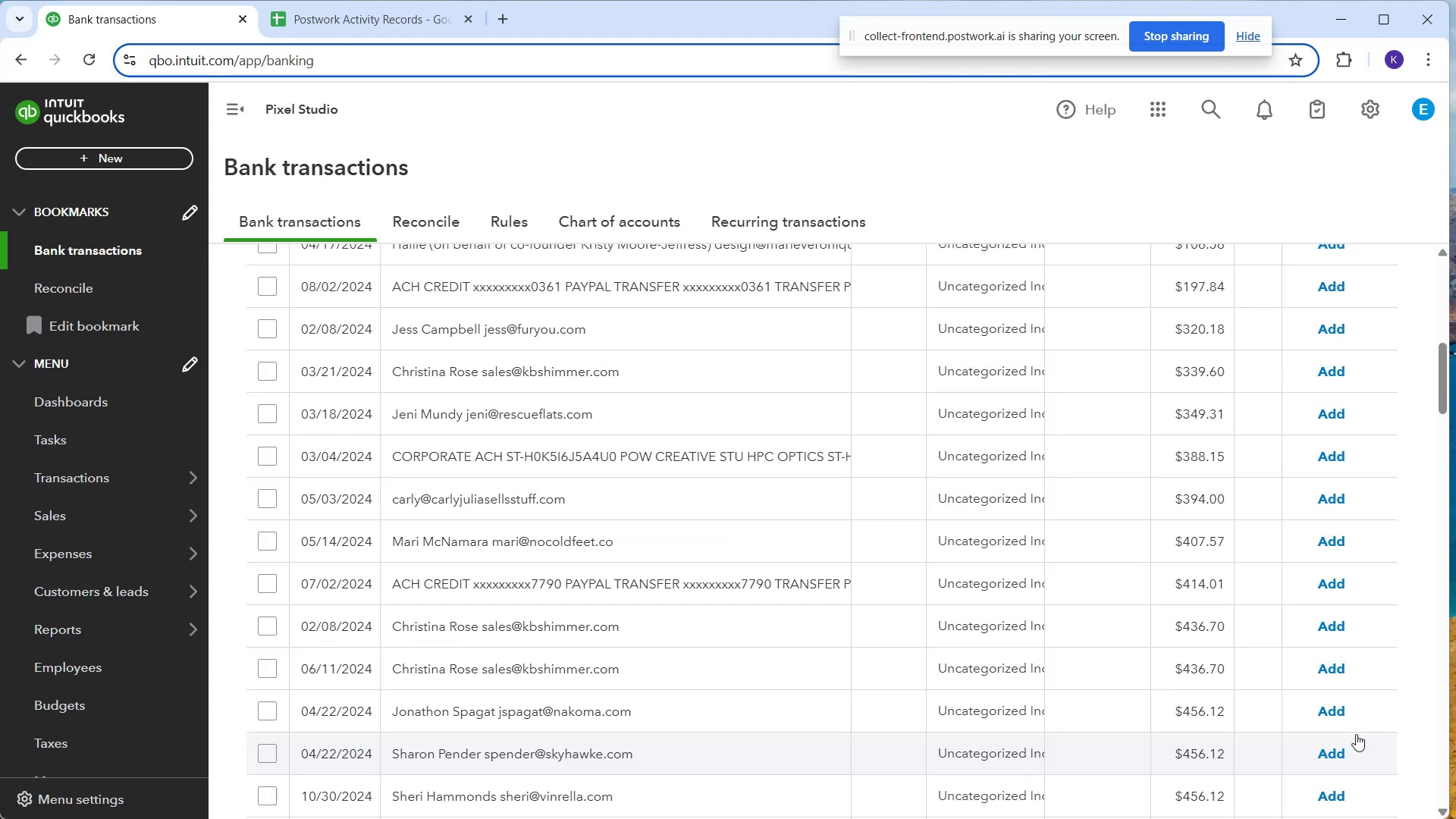 
wait(13.63)
 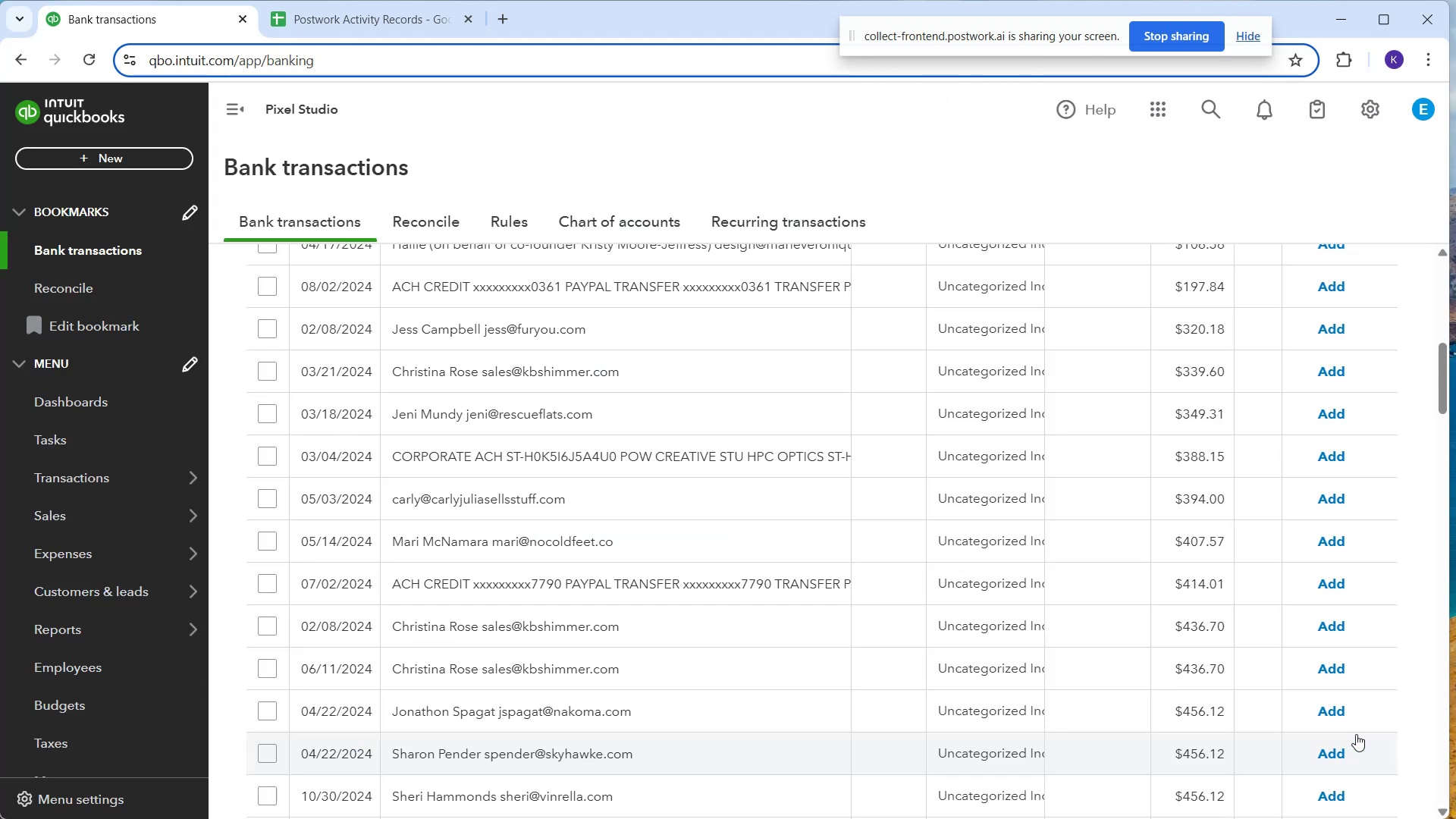 
left_click([714, 351])
 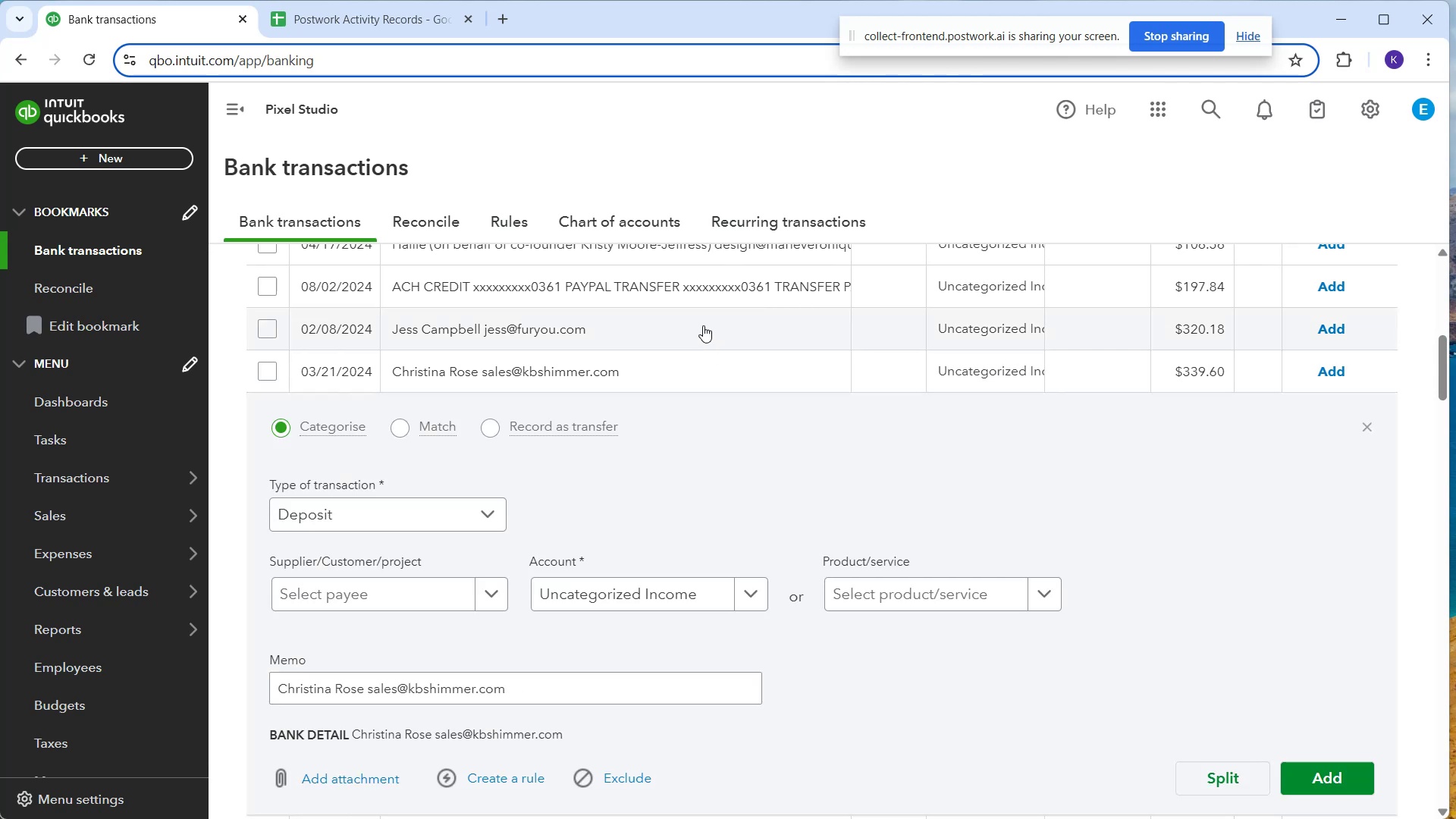 
left_click([701, 325])
 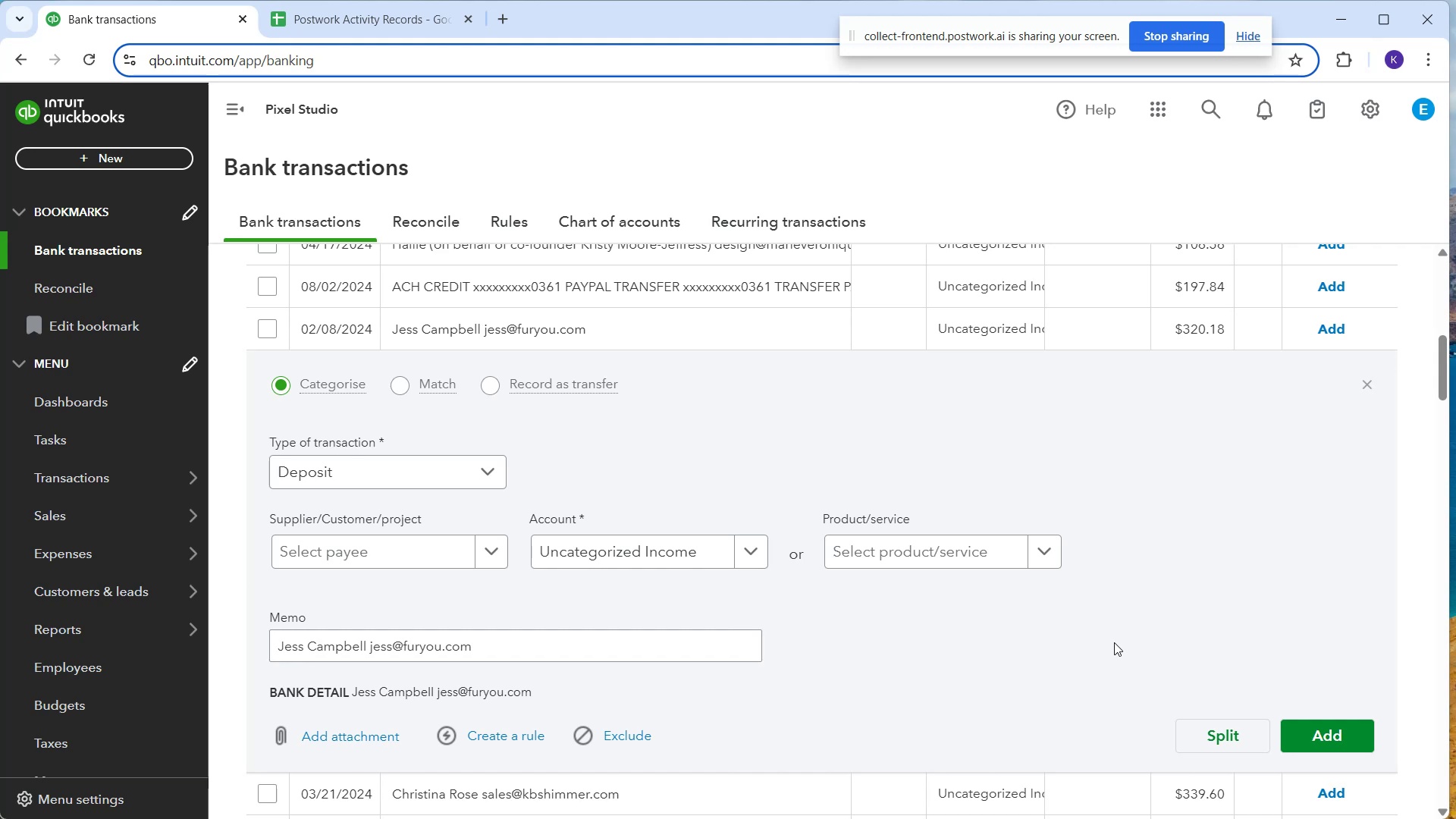 
wait(99.82)
 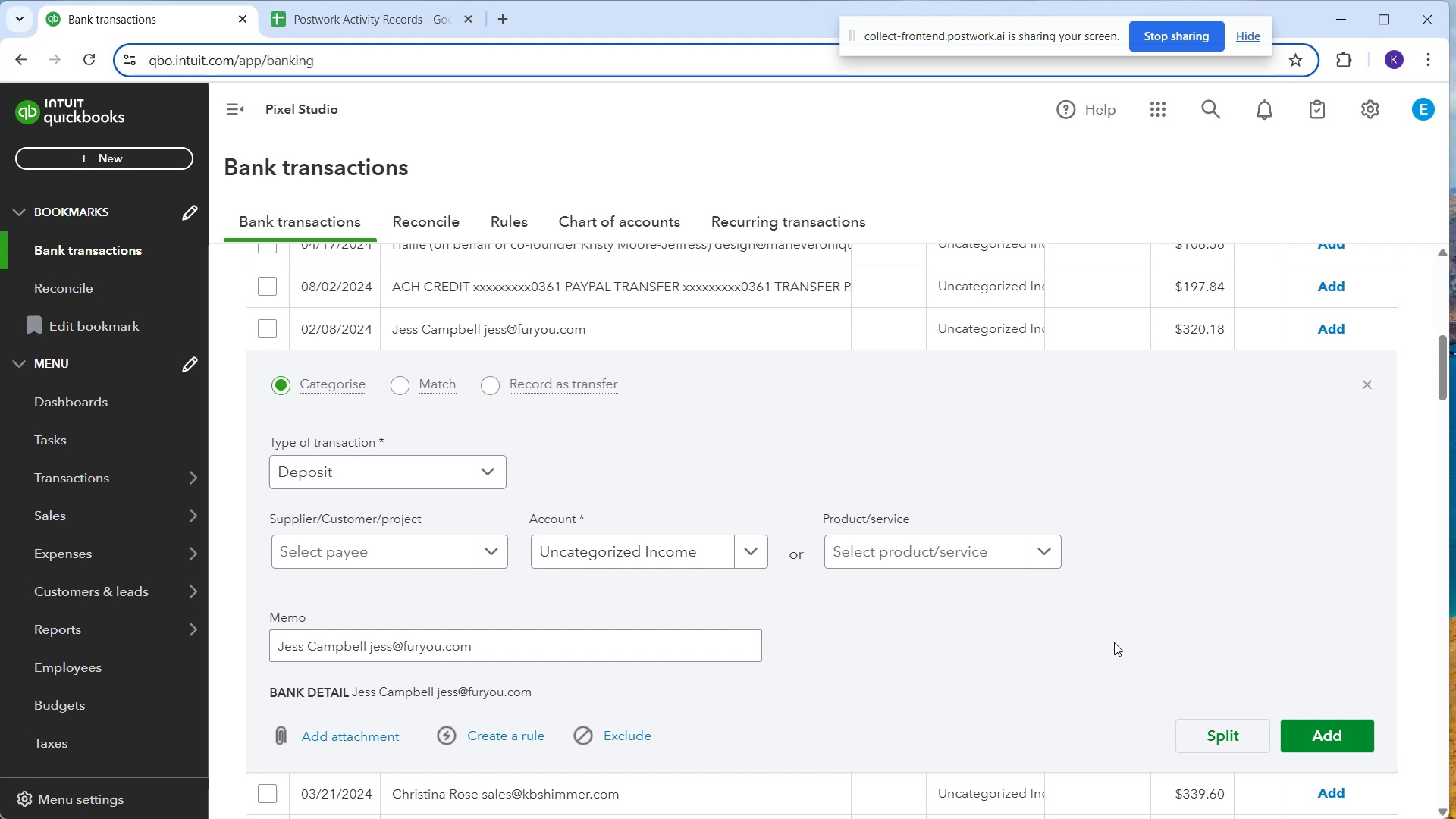 
left_click([352, 551])
 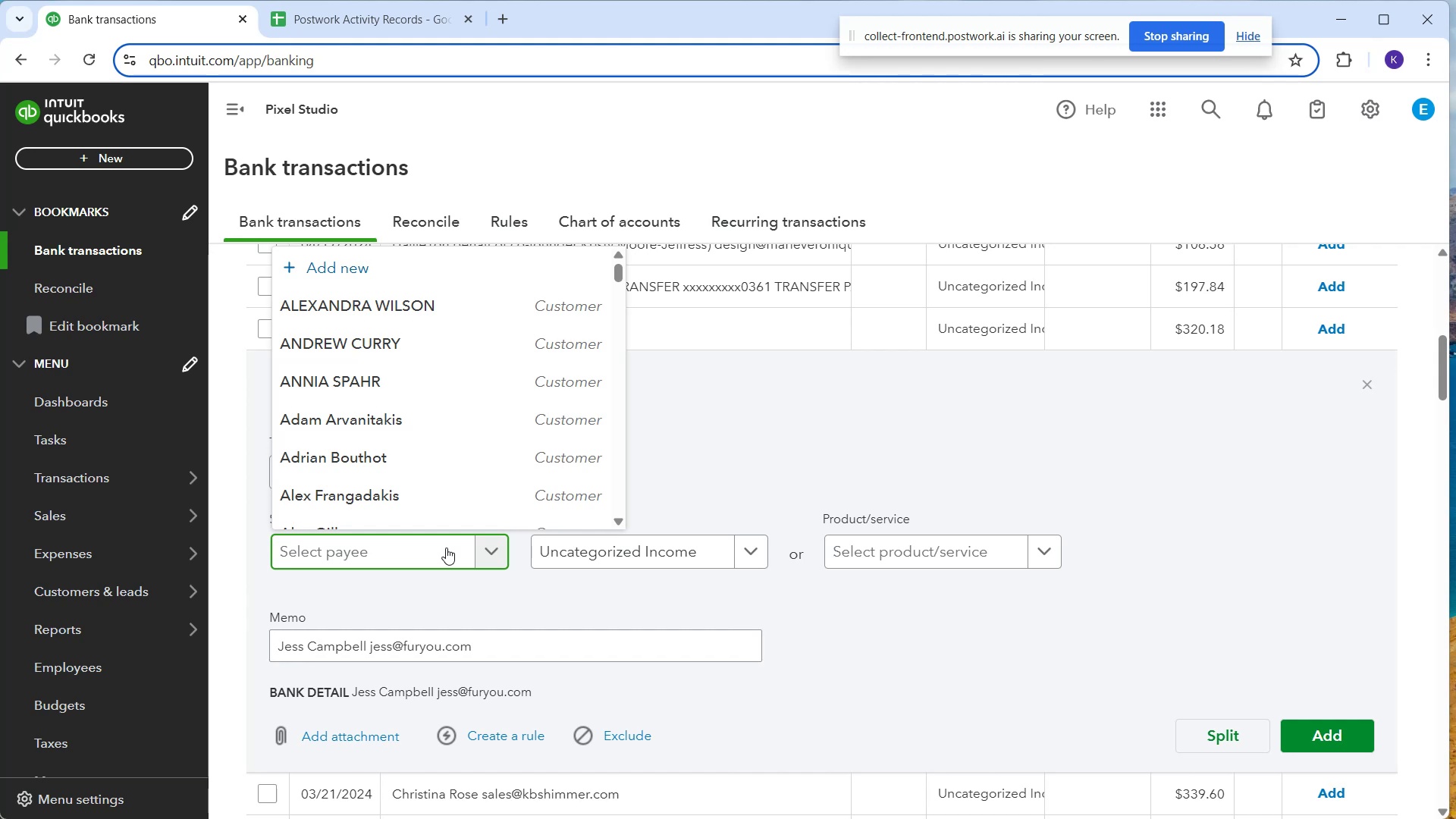 
wait(12.52)
 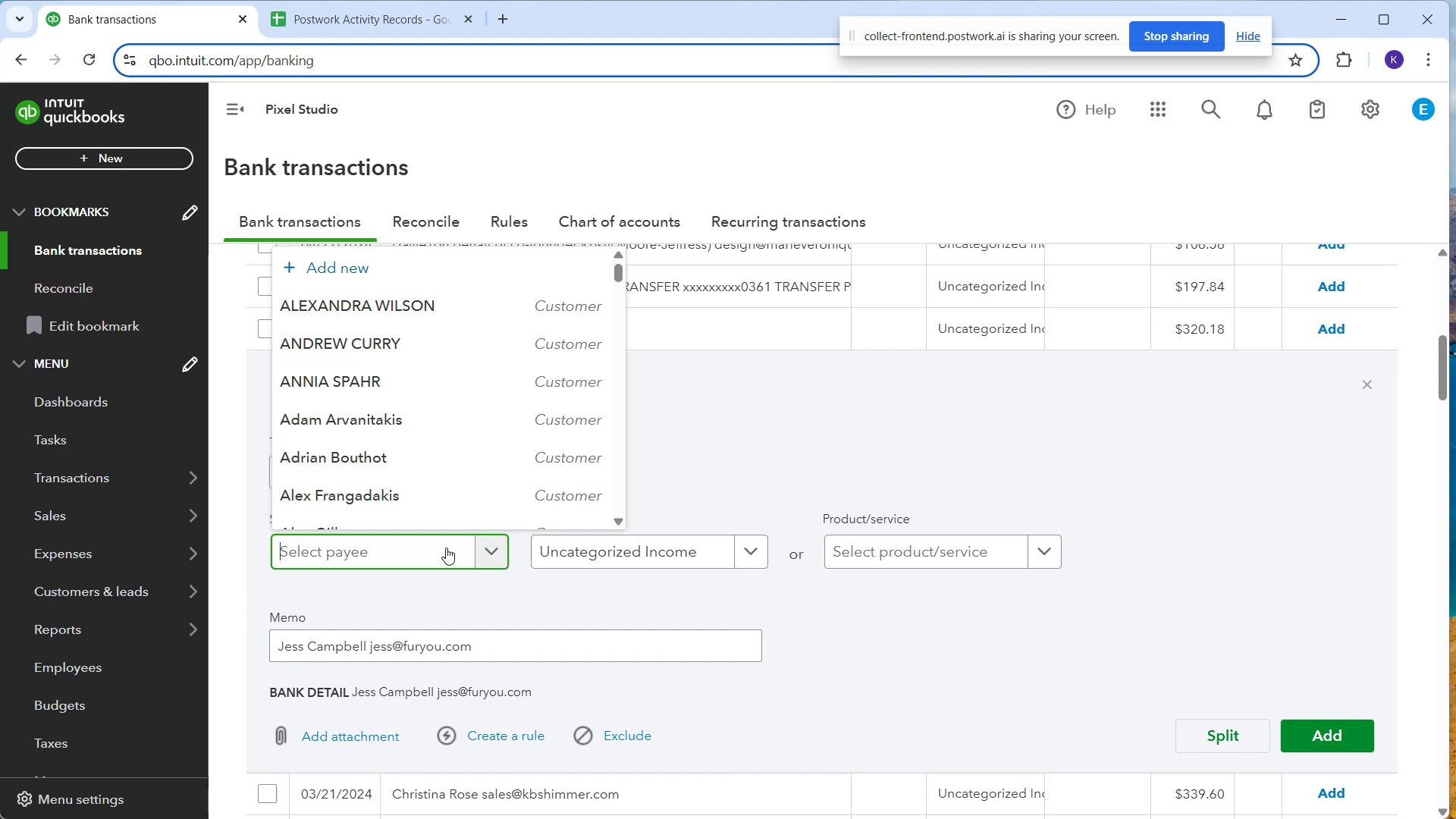 
type(Jess Campe)
key(Backspace)
type(bell)
 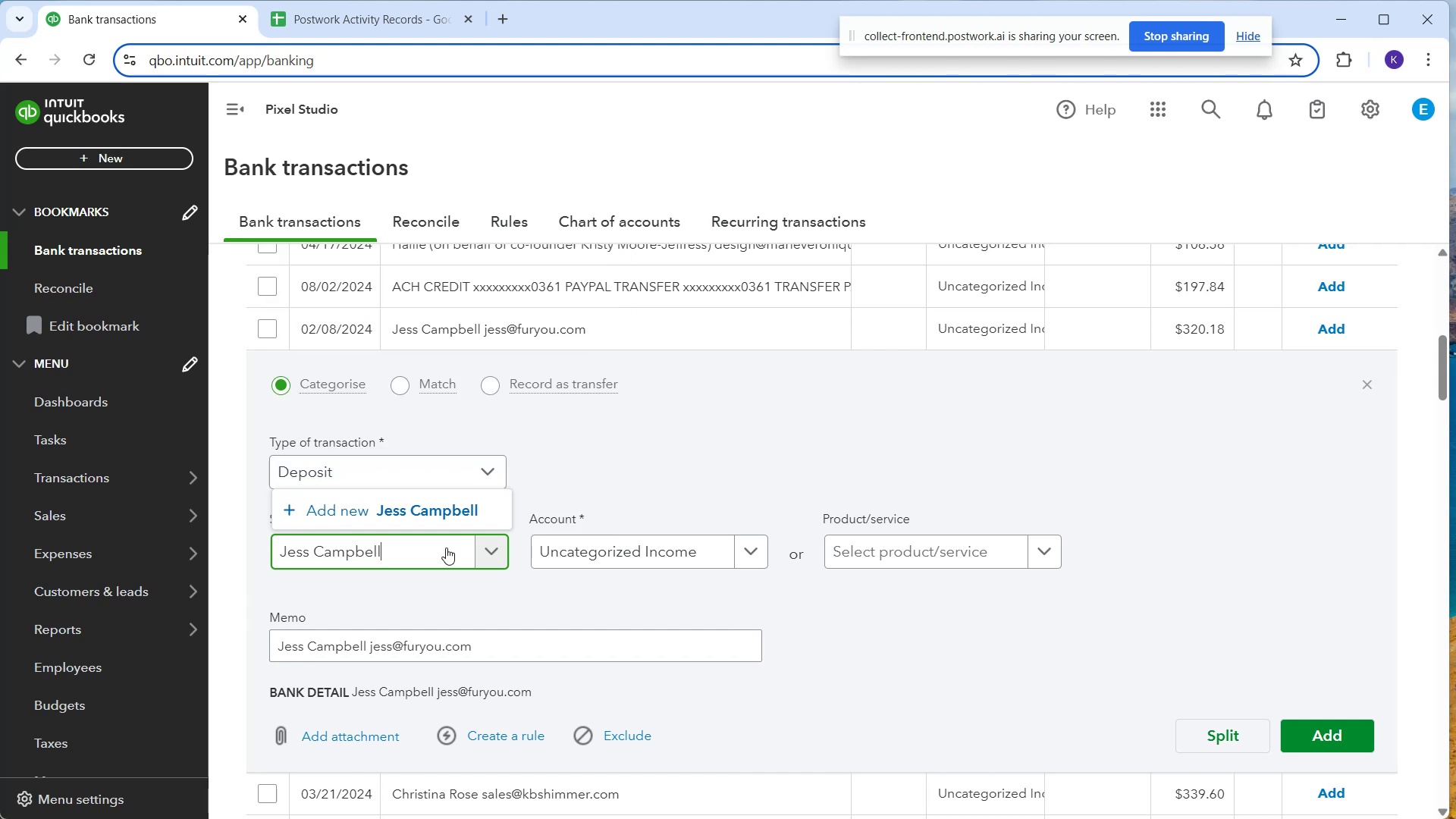 
wait(45.19)
 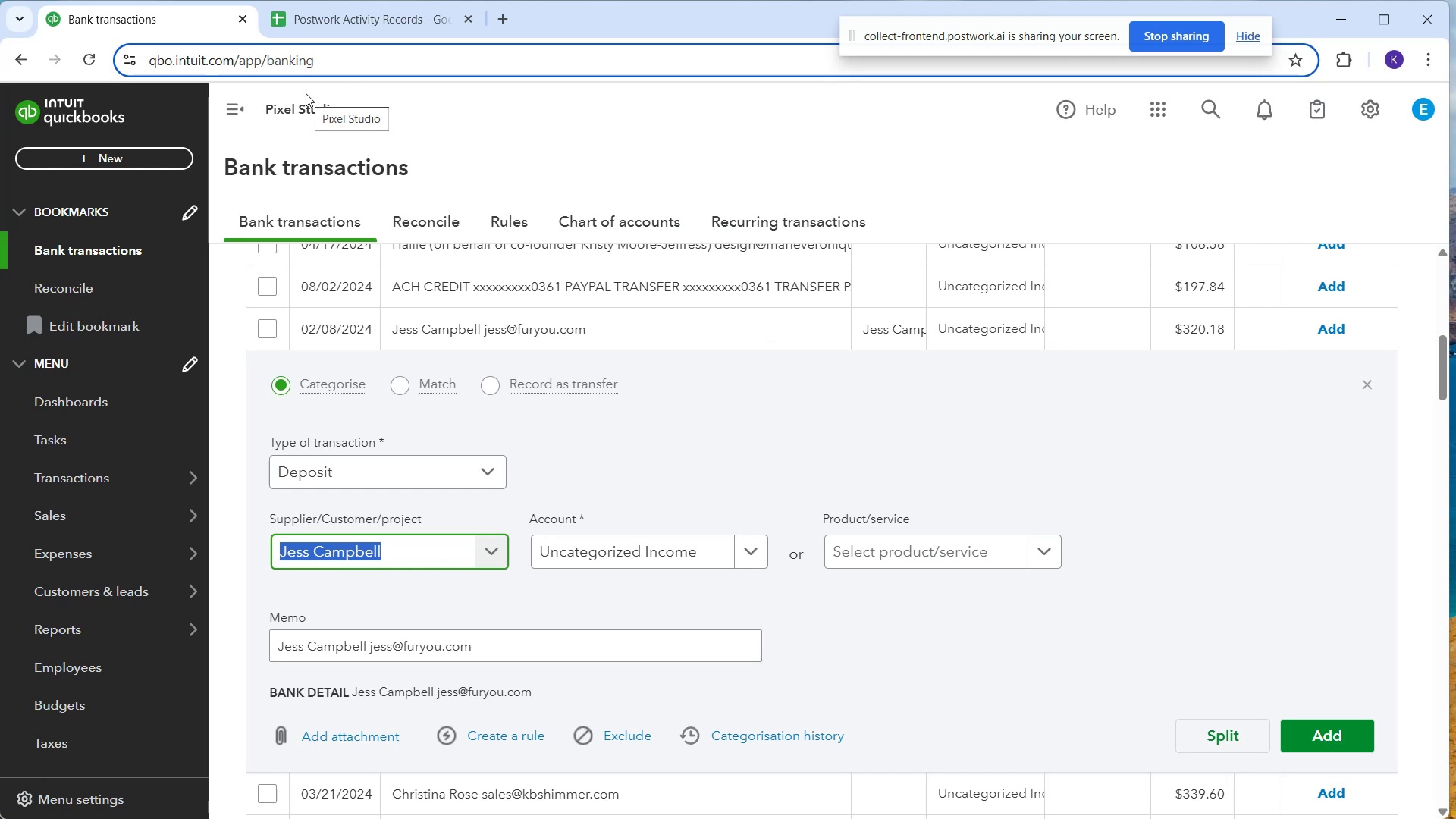 
left_click([667, 557])
 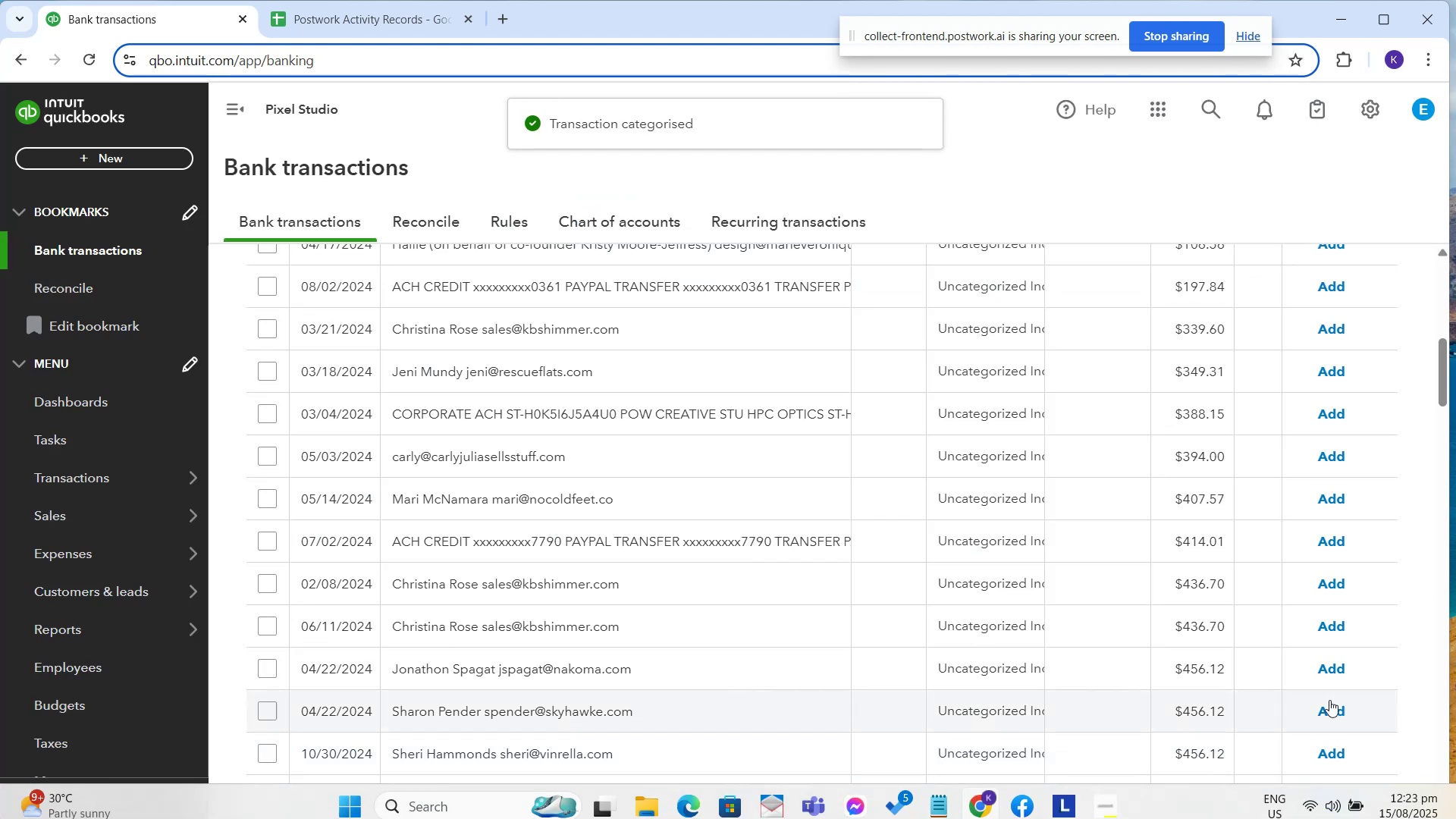 
wait(13.36)
 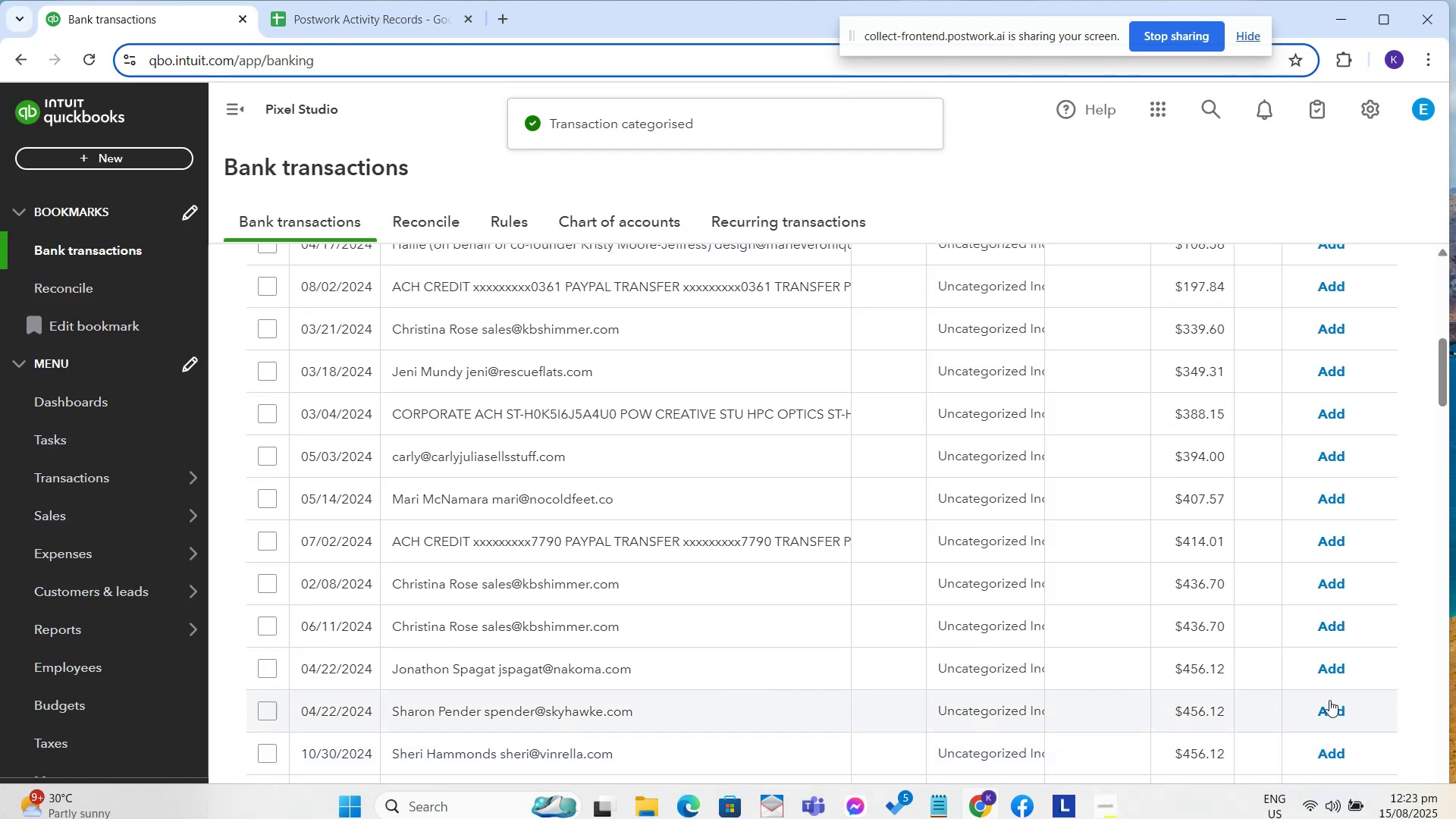 
left_click([457, 572])
 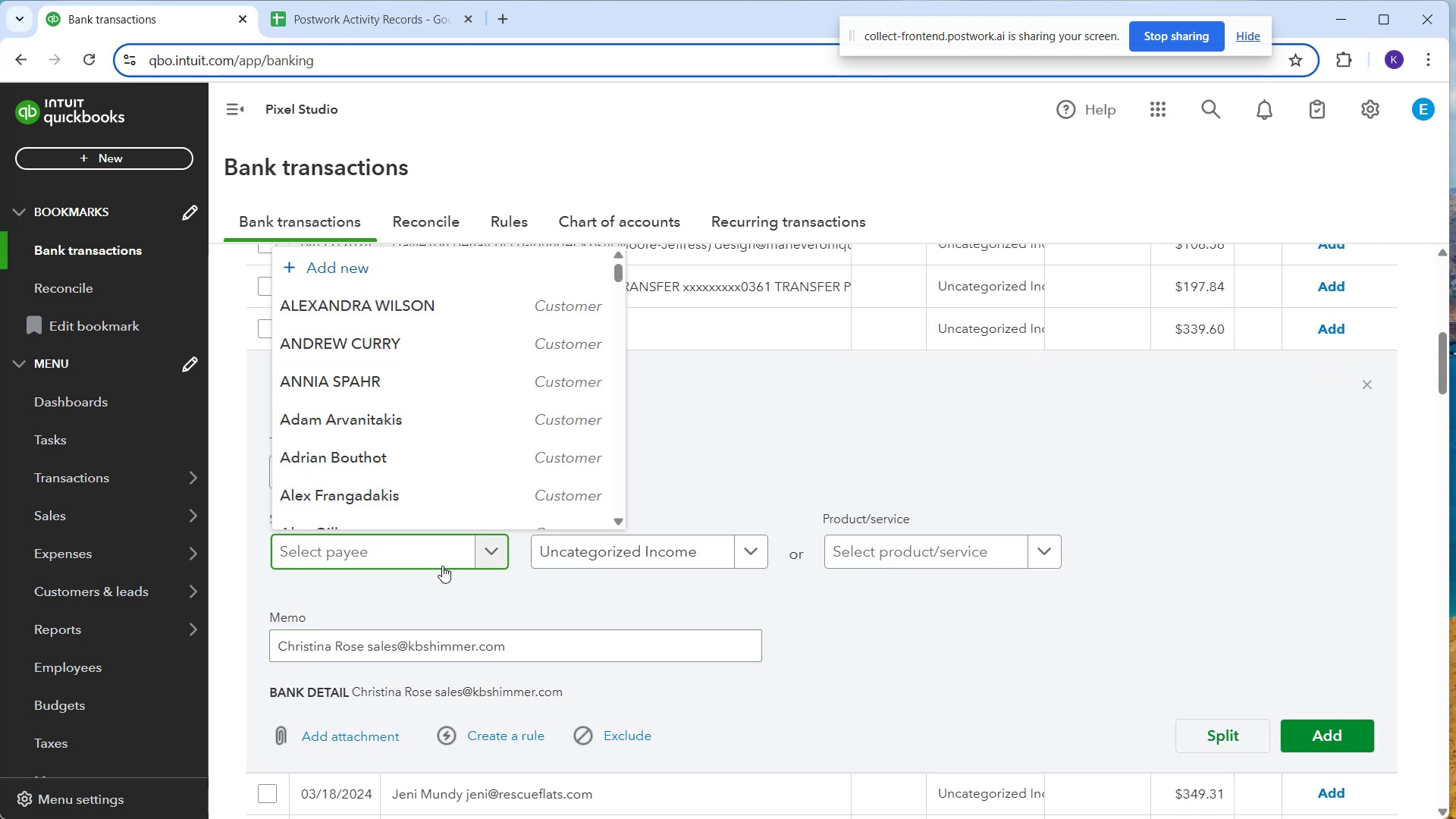 
type(Christina Rose)
 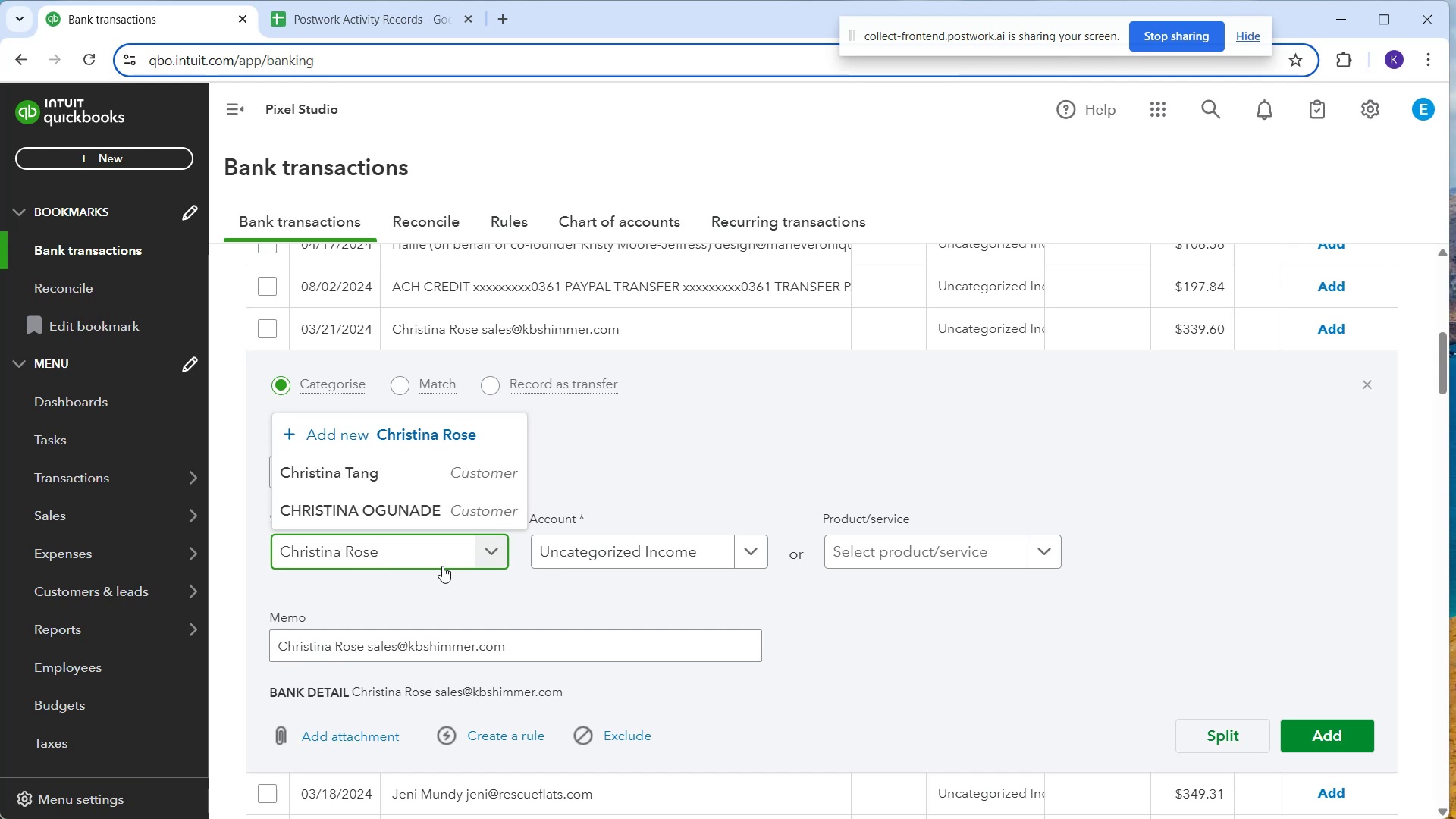 
wait(8.48)
 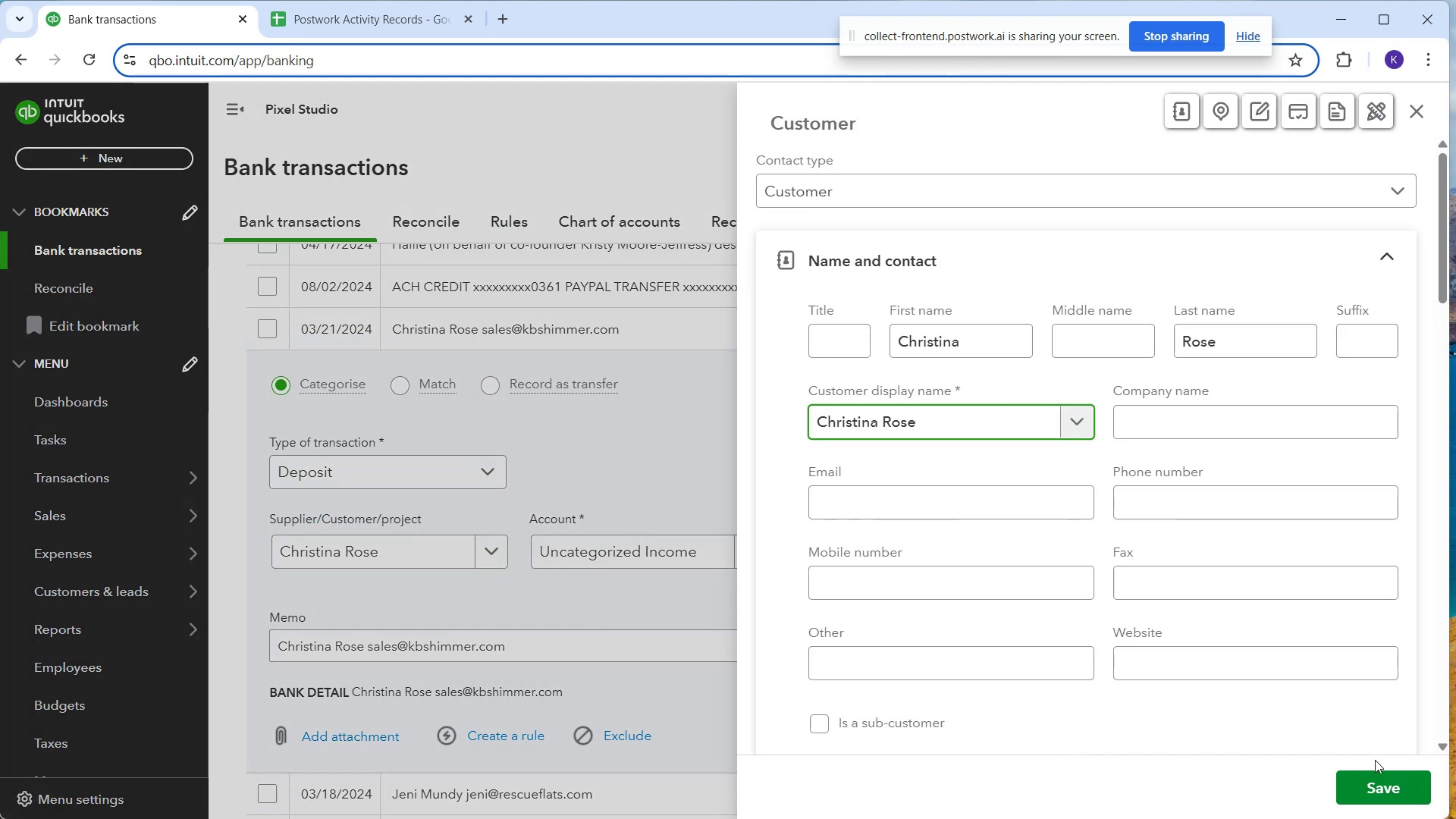 
left_click([654, 558])
 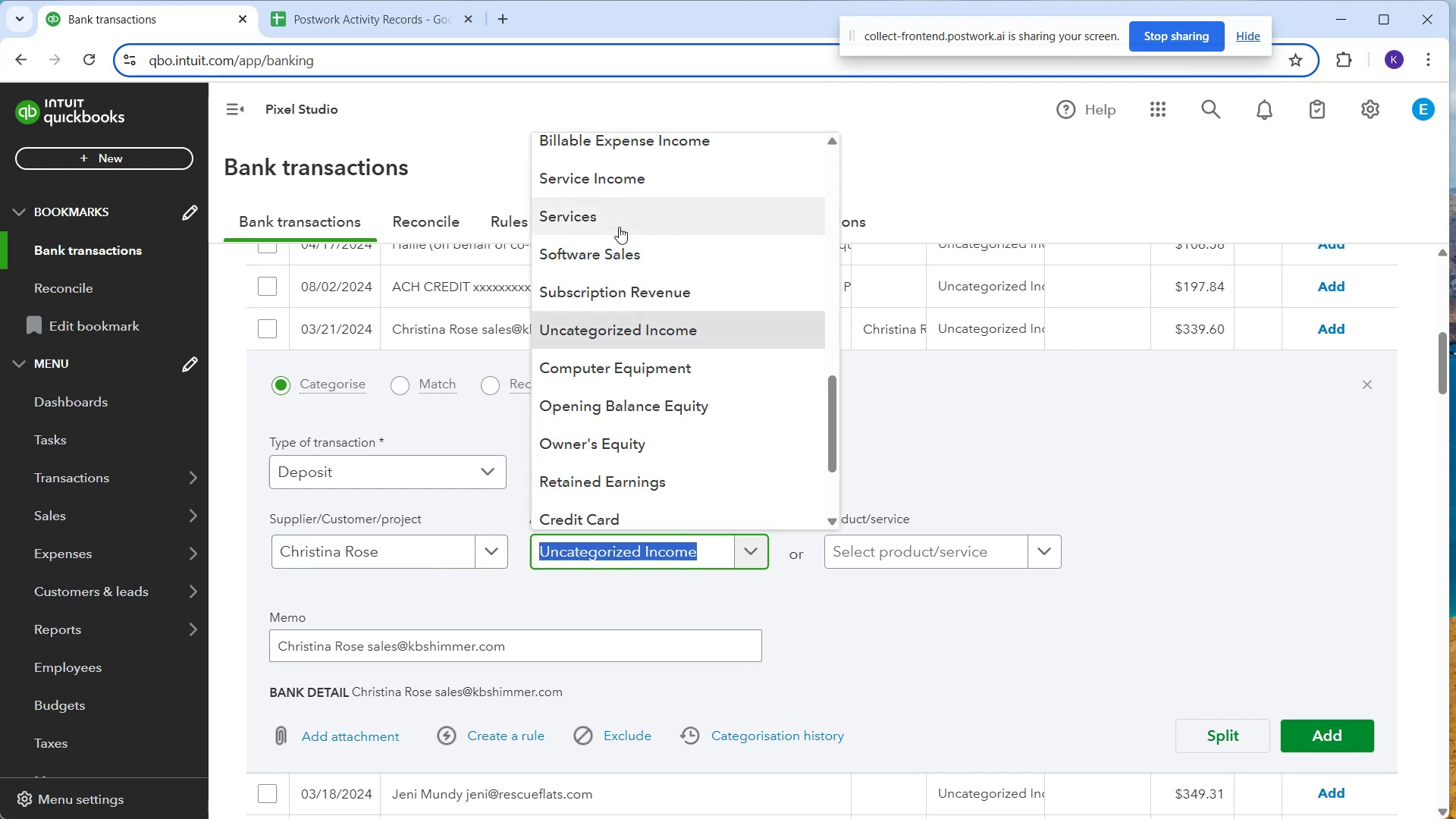 
left_click([632, 249])
 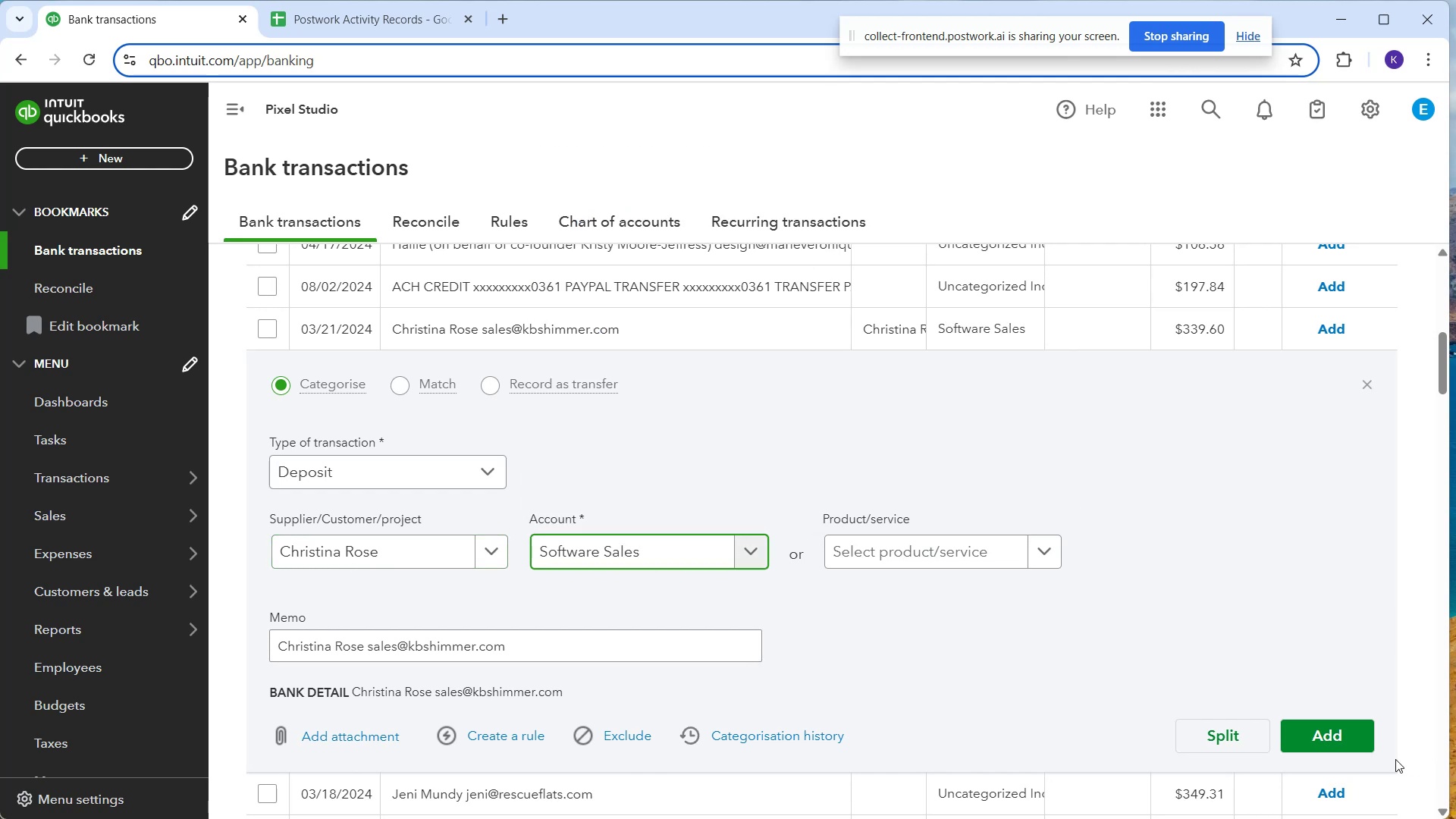 
left_click([1339, 739])
 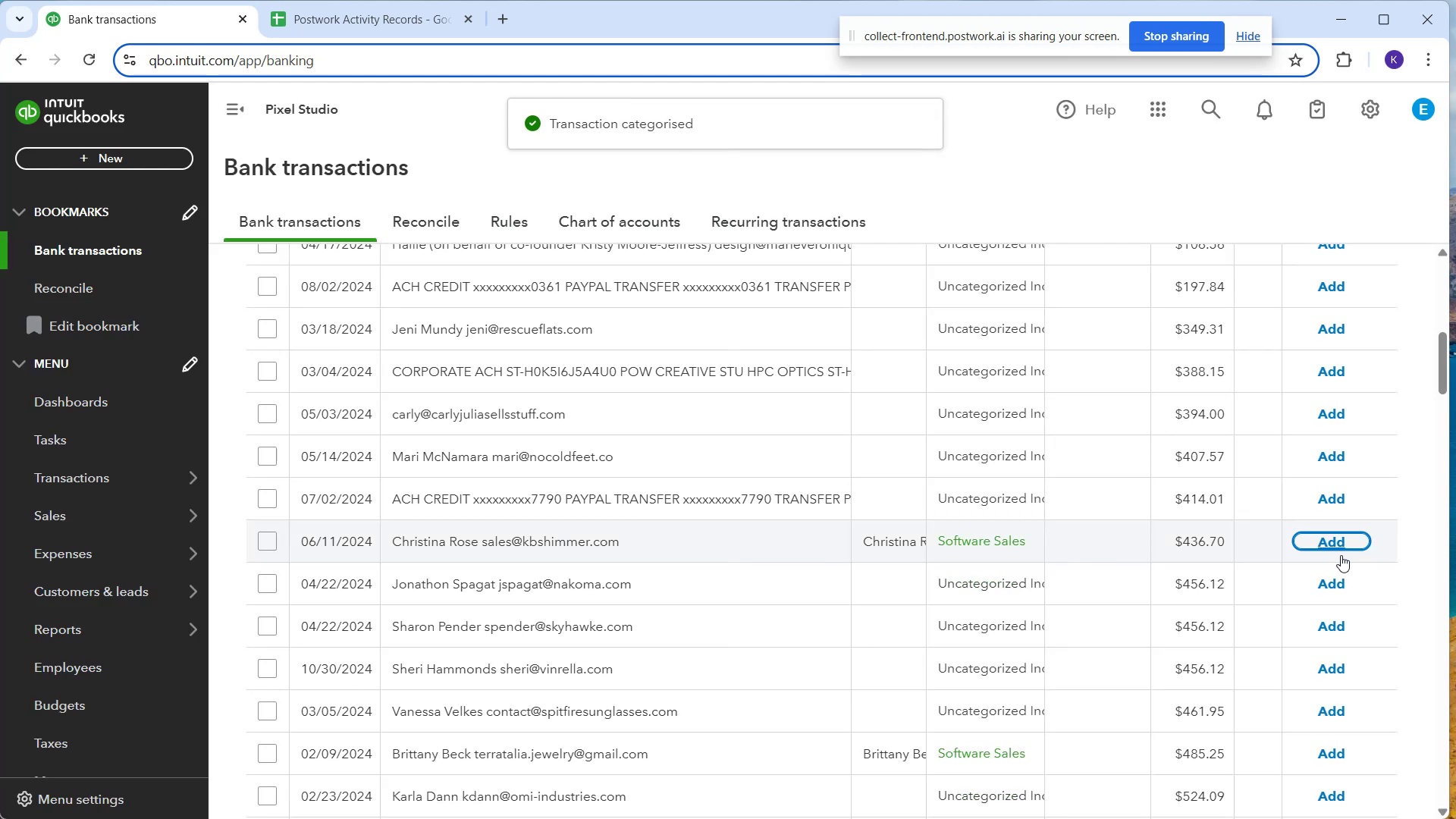 
wait(34.16)
 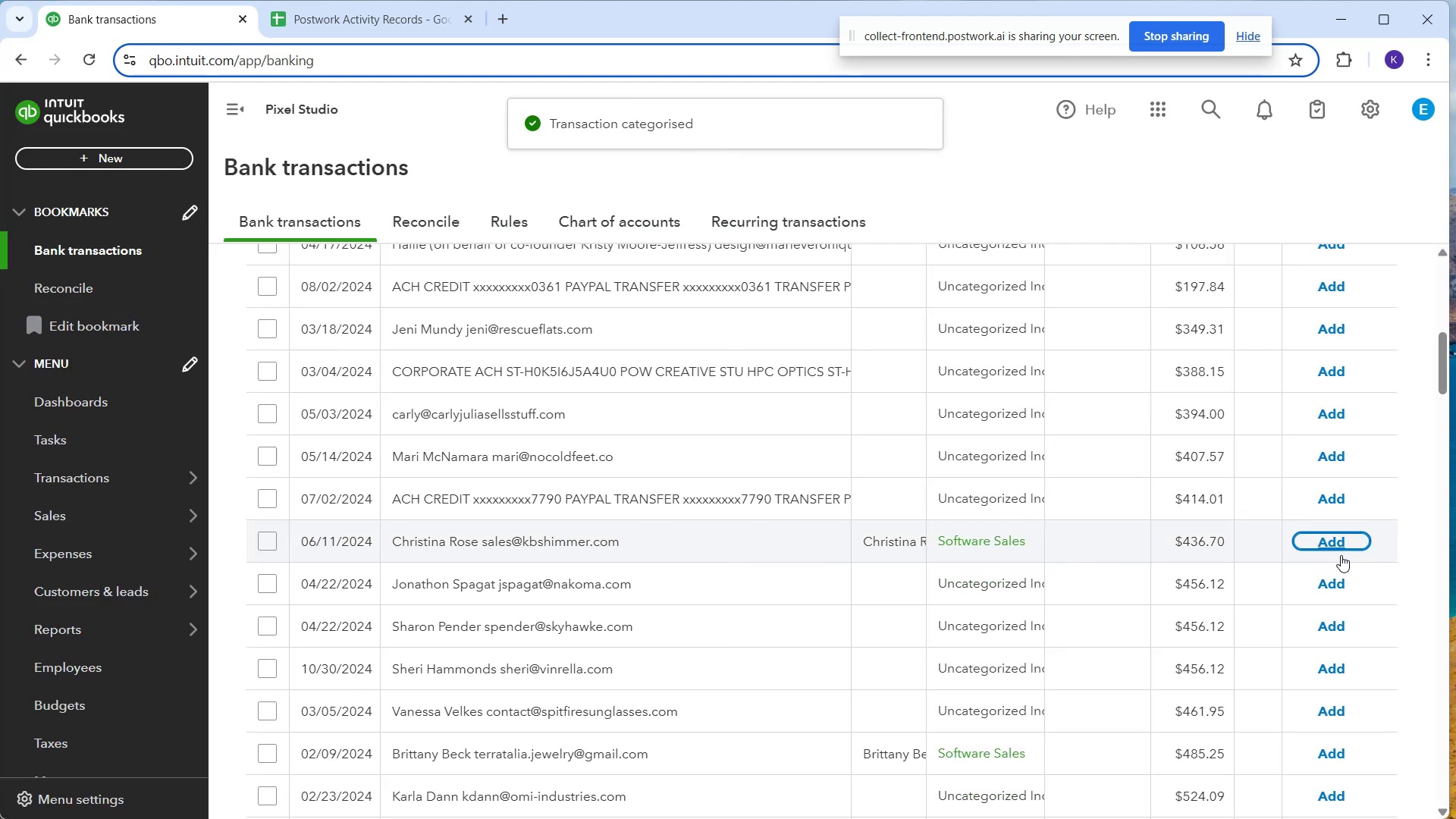 
left_click([1323, 538])
 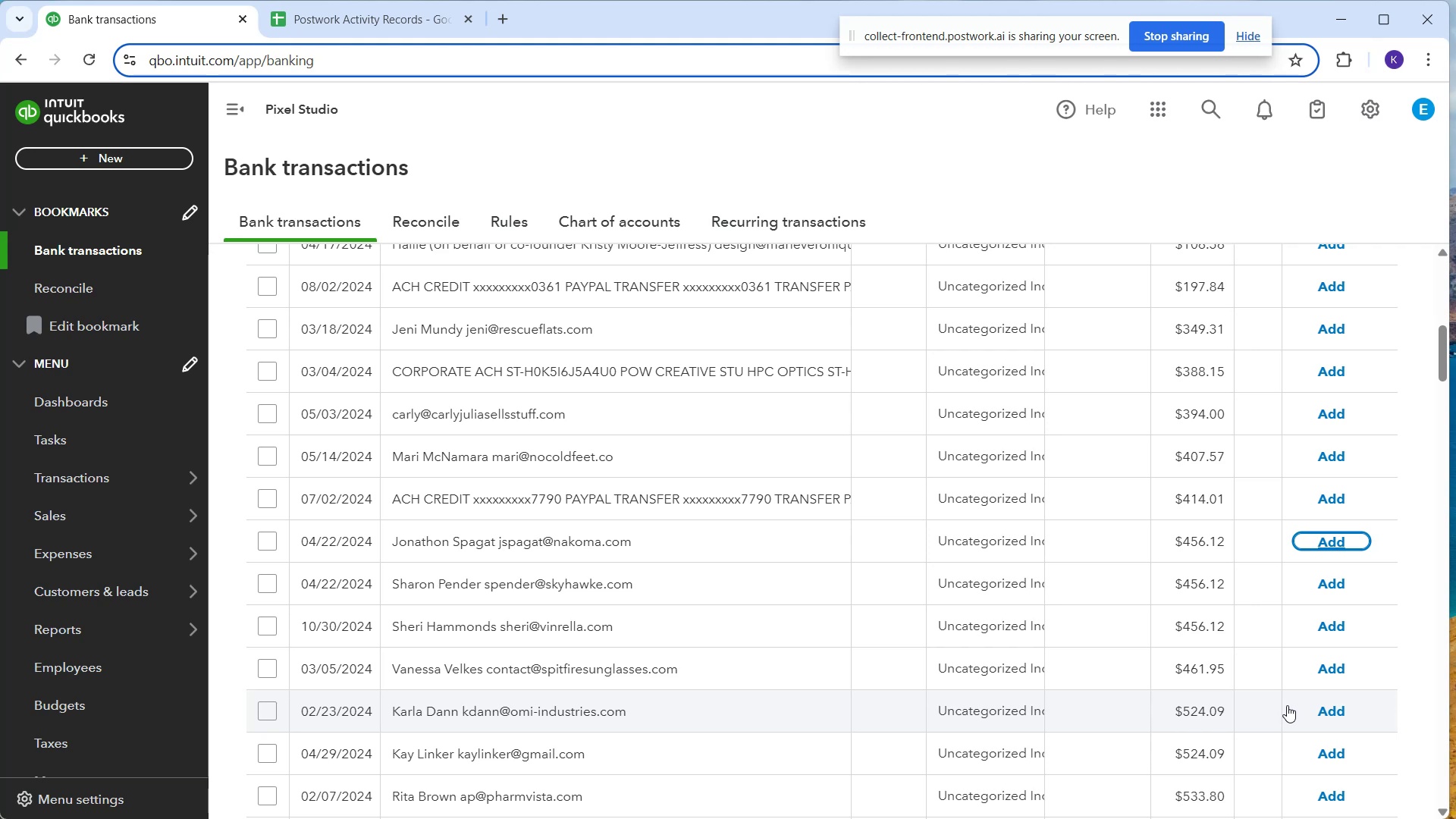 
wait(35.98)
 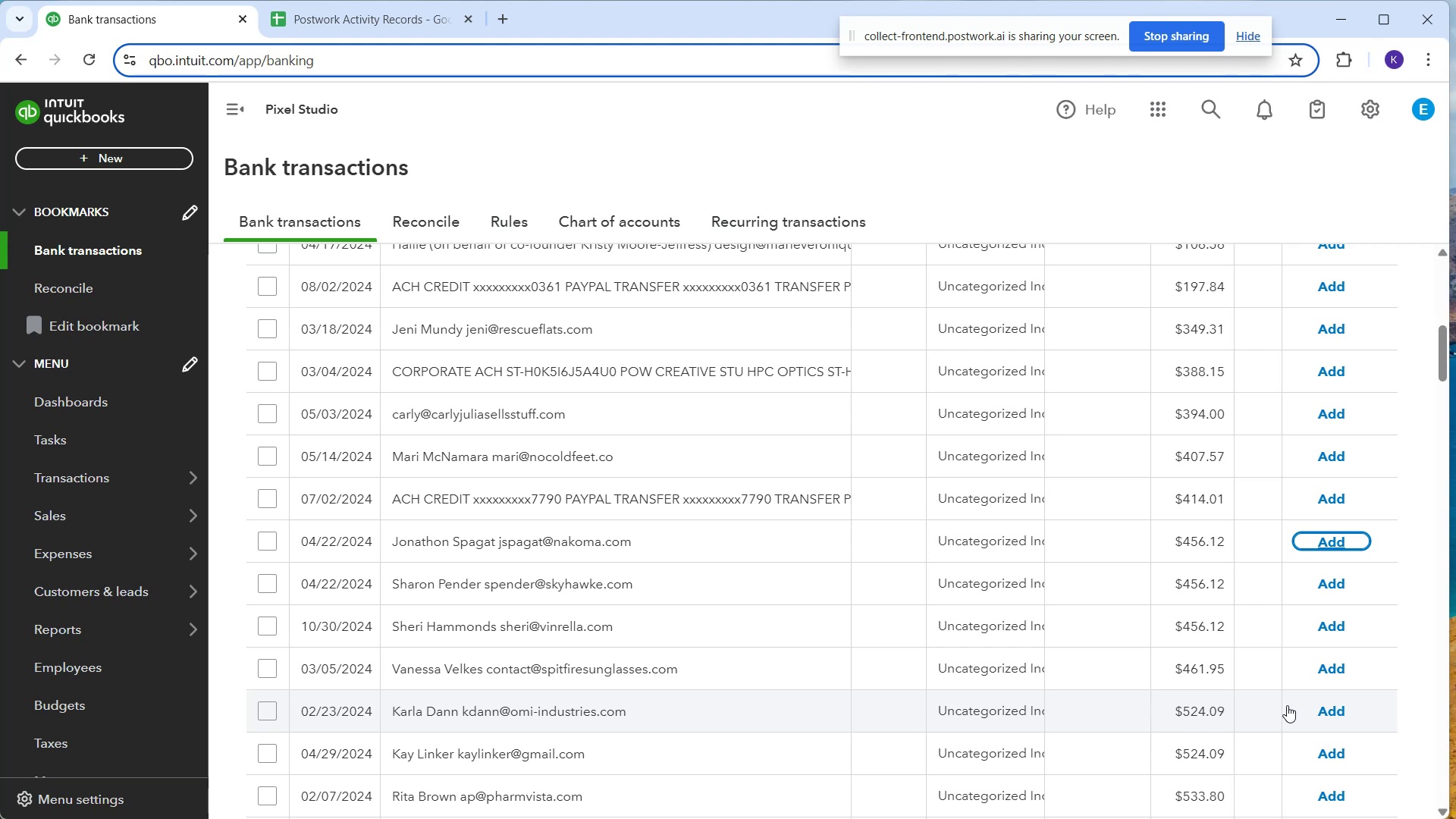 
scroll: coordinate [1292, 601], scroll_direction: down, amount: 5.0
 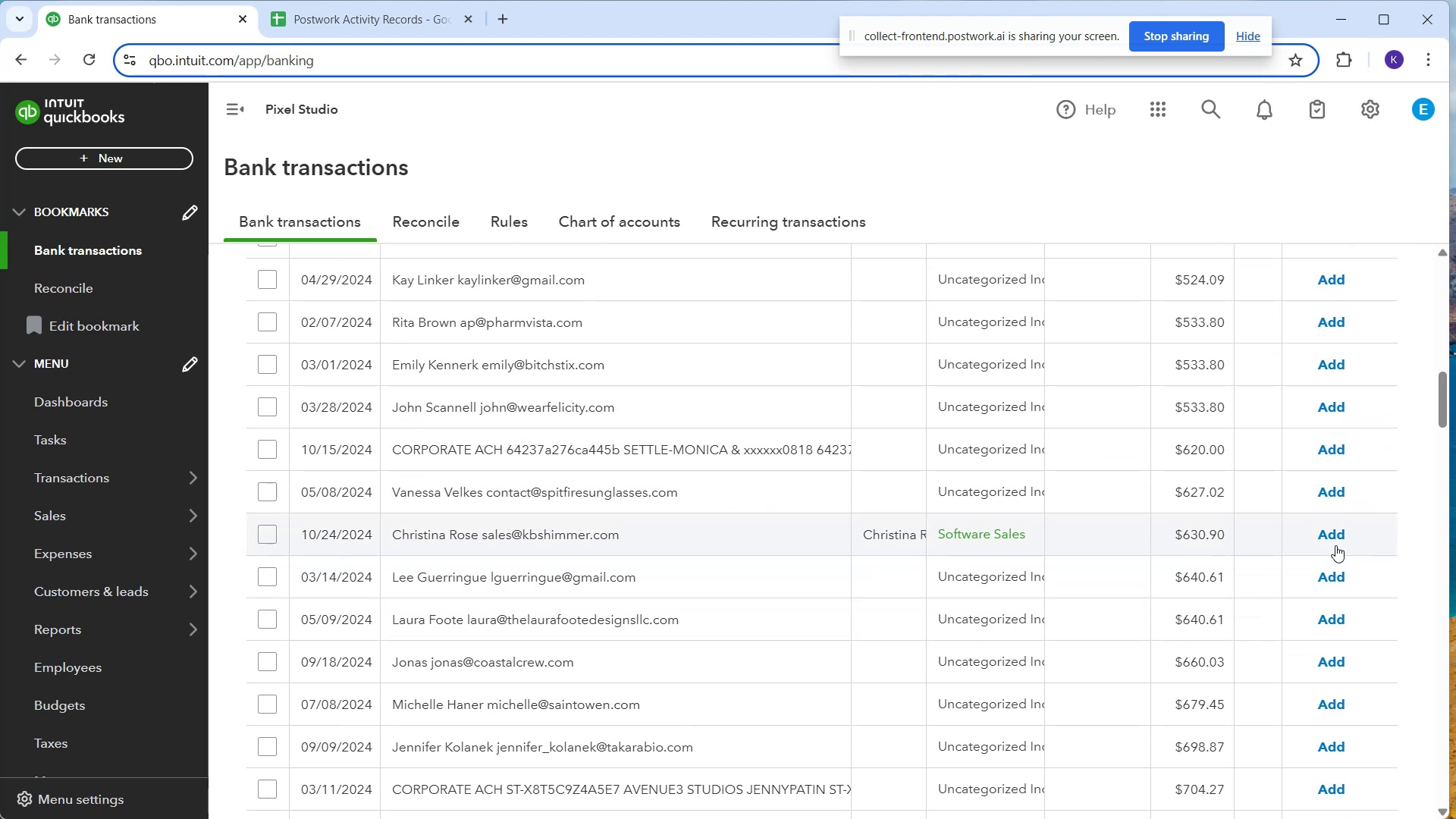 
left_click([1335, 545])
 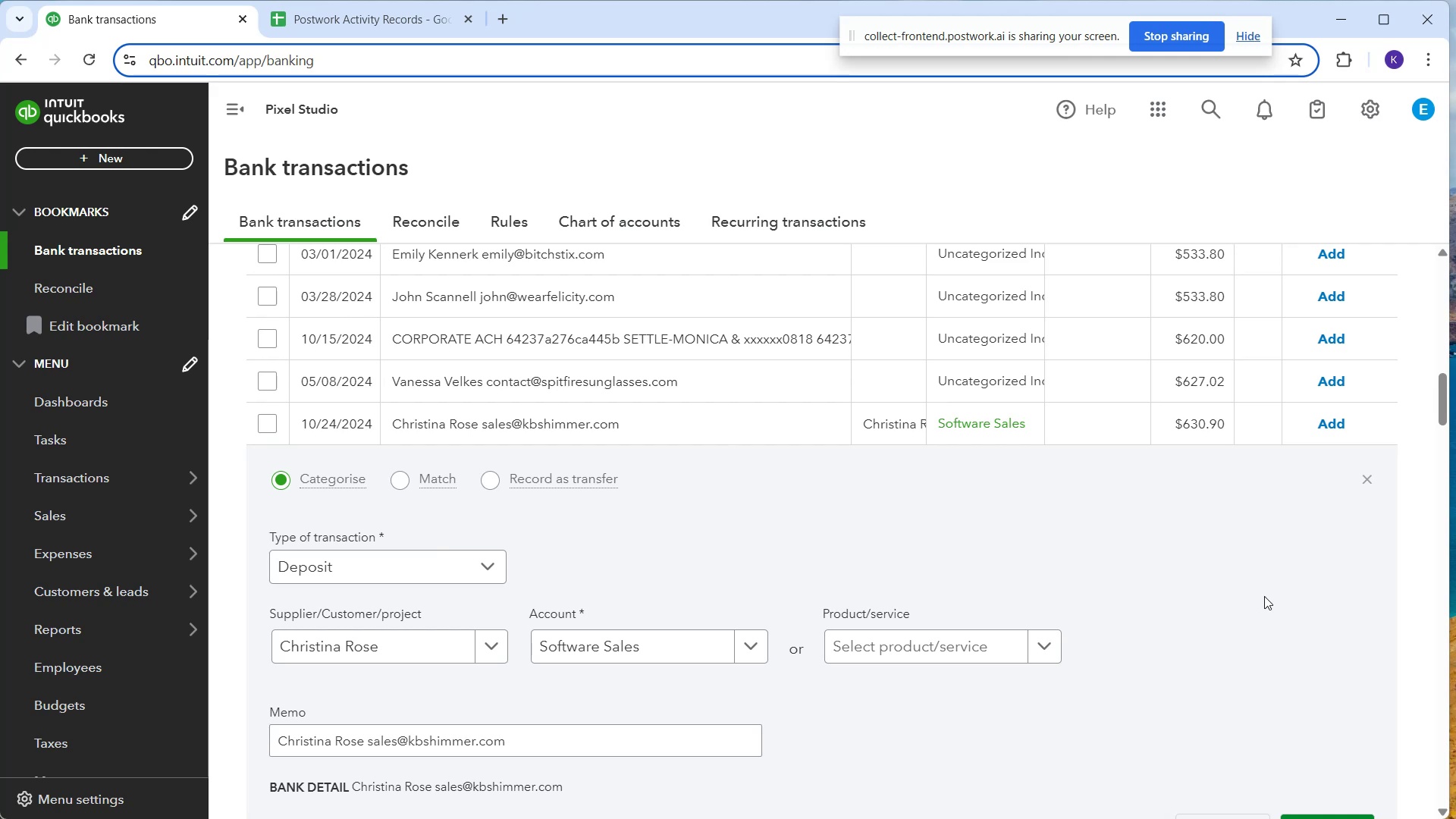 
wait(16.46)
 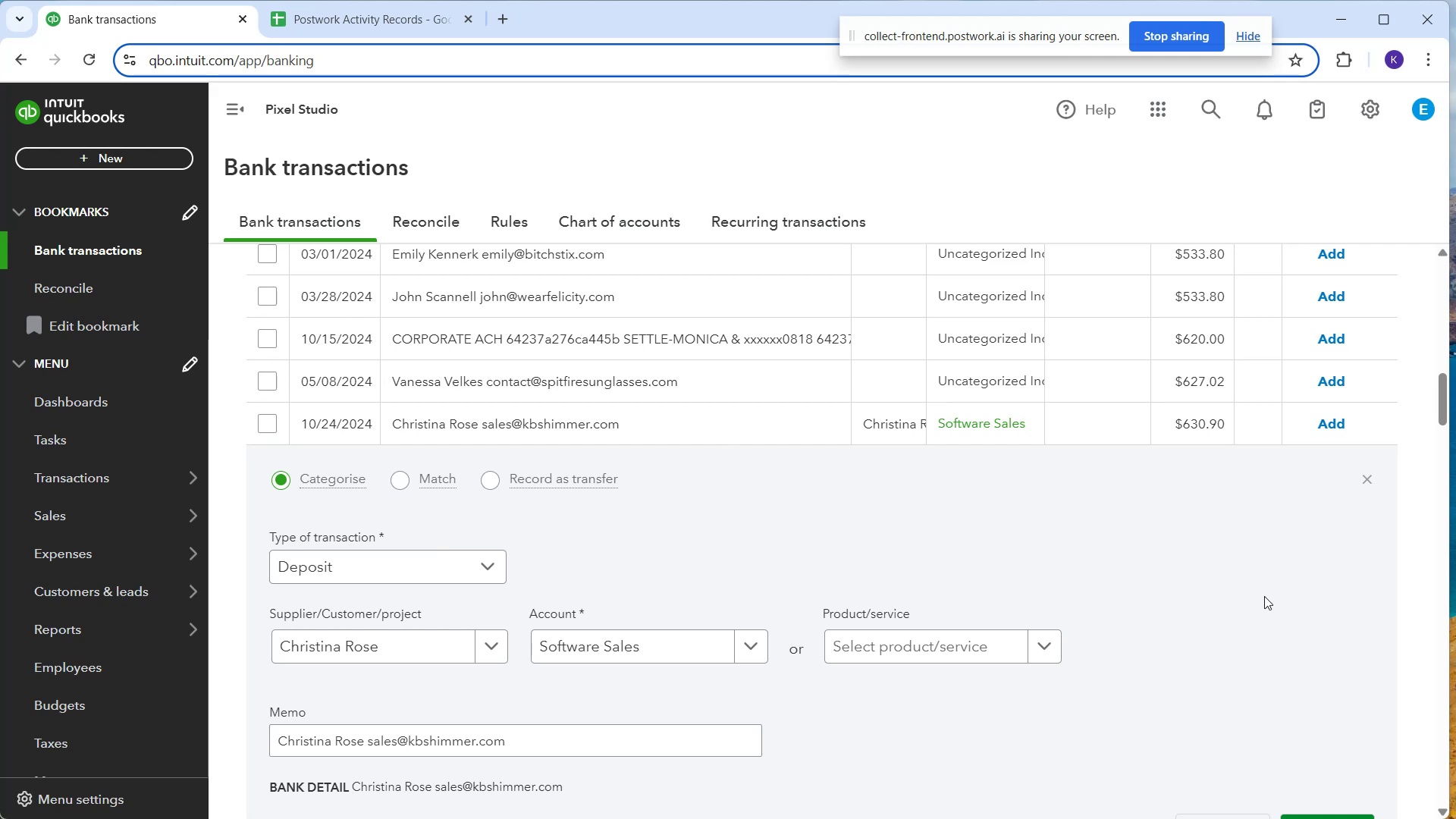 
scroll: coordinate [1244, 595], scroll_direction: up, amount: 1.0
 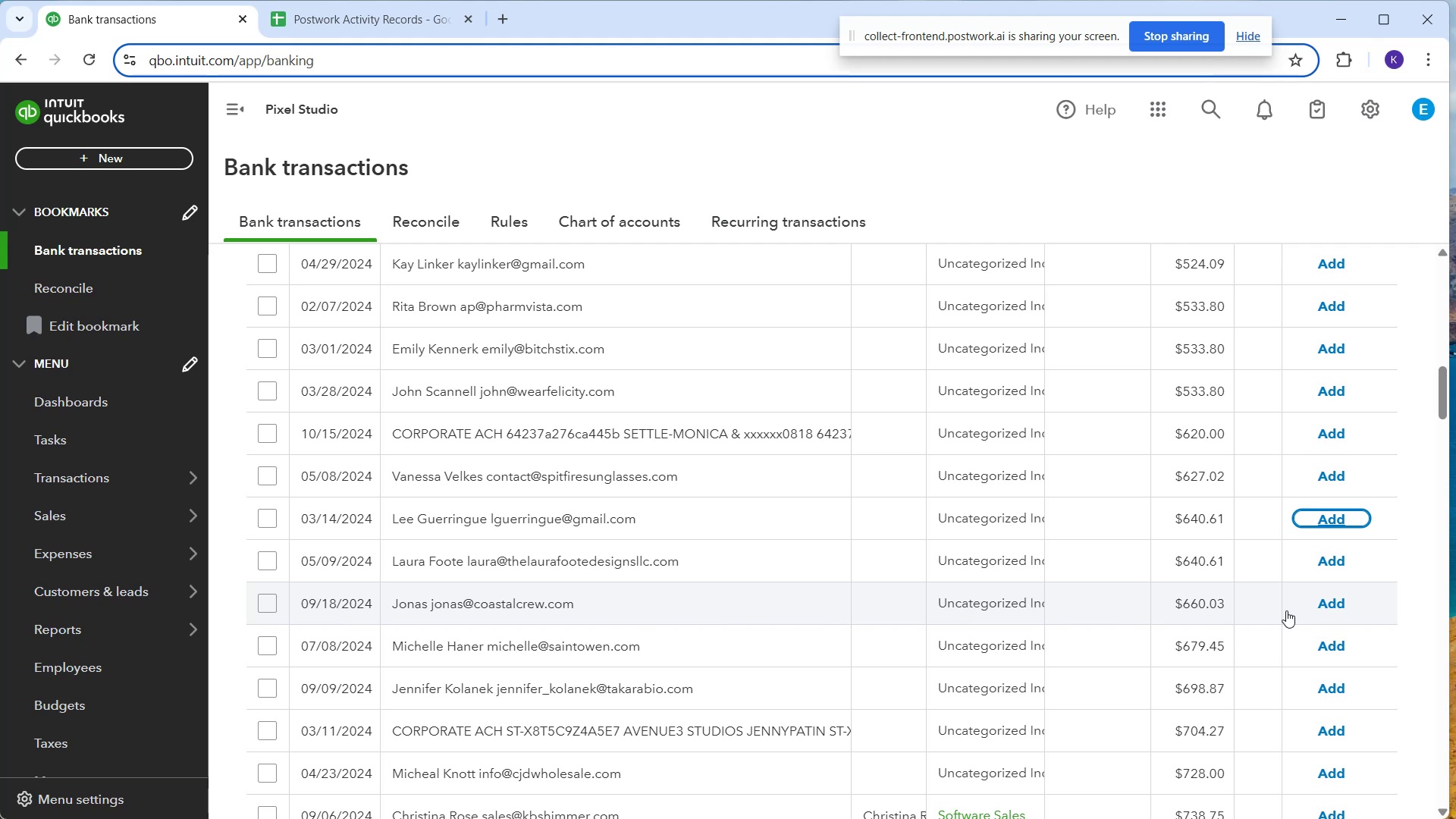 
wait(18.08)
 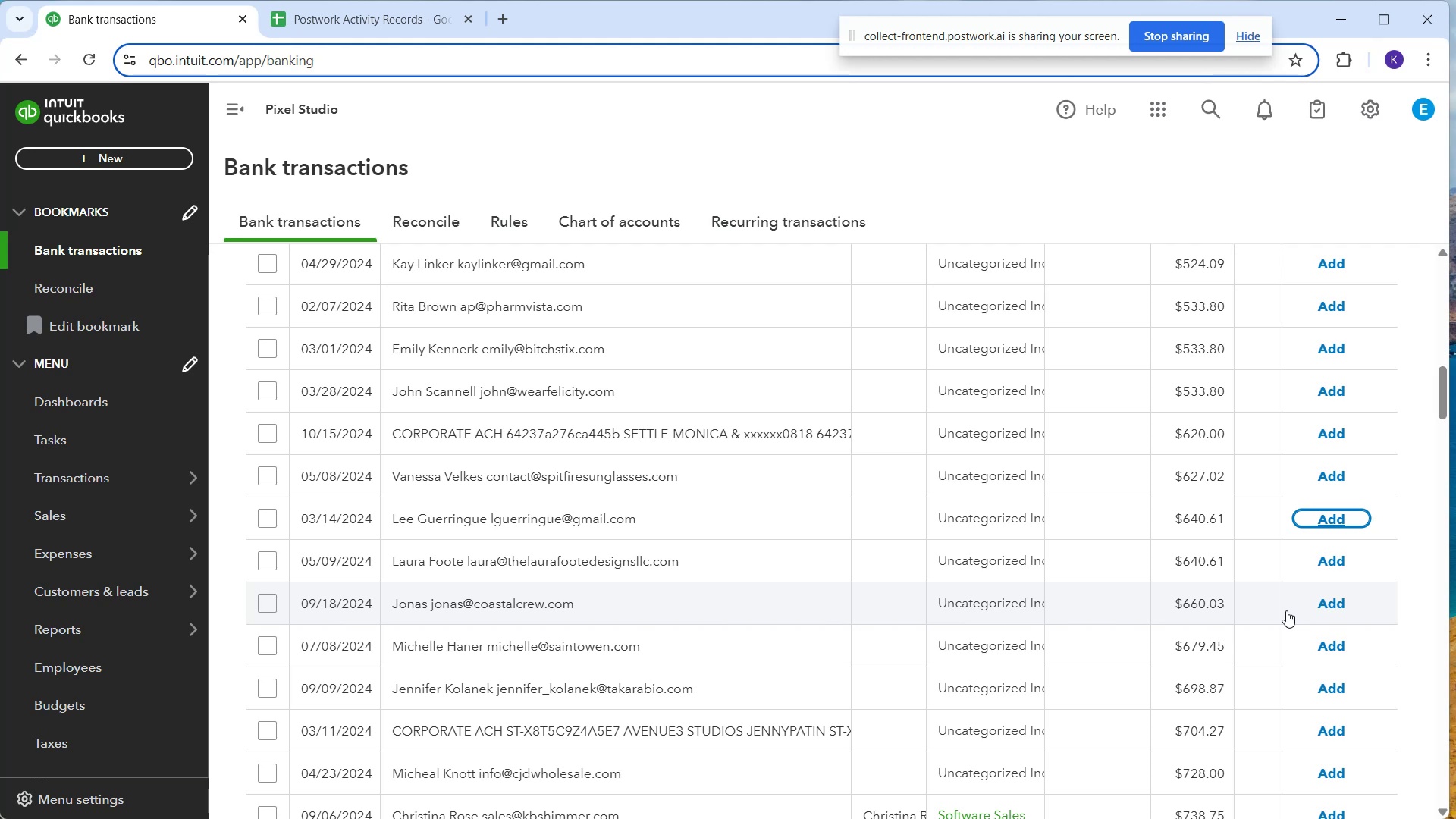 
scroll: coordinate [1079, 473], scroll_direction: down, amount: 4.0
 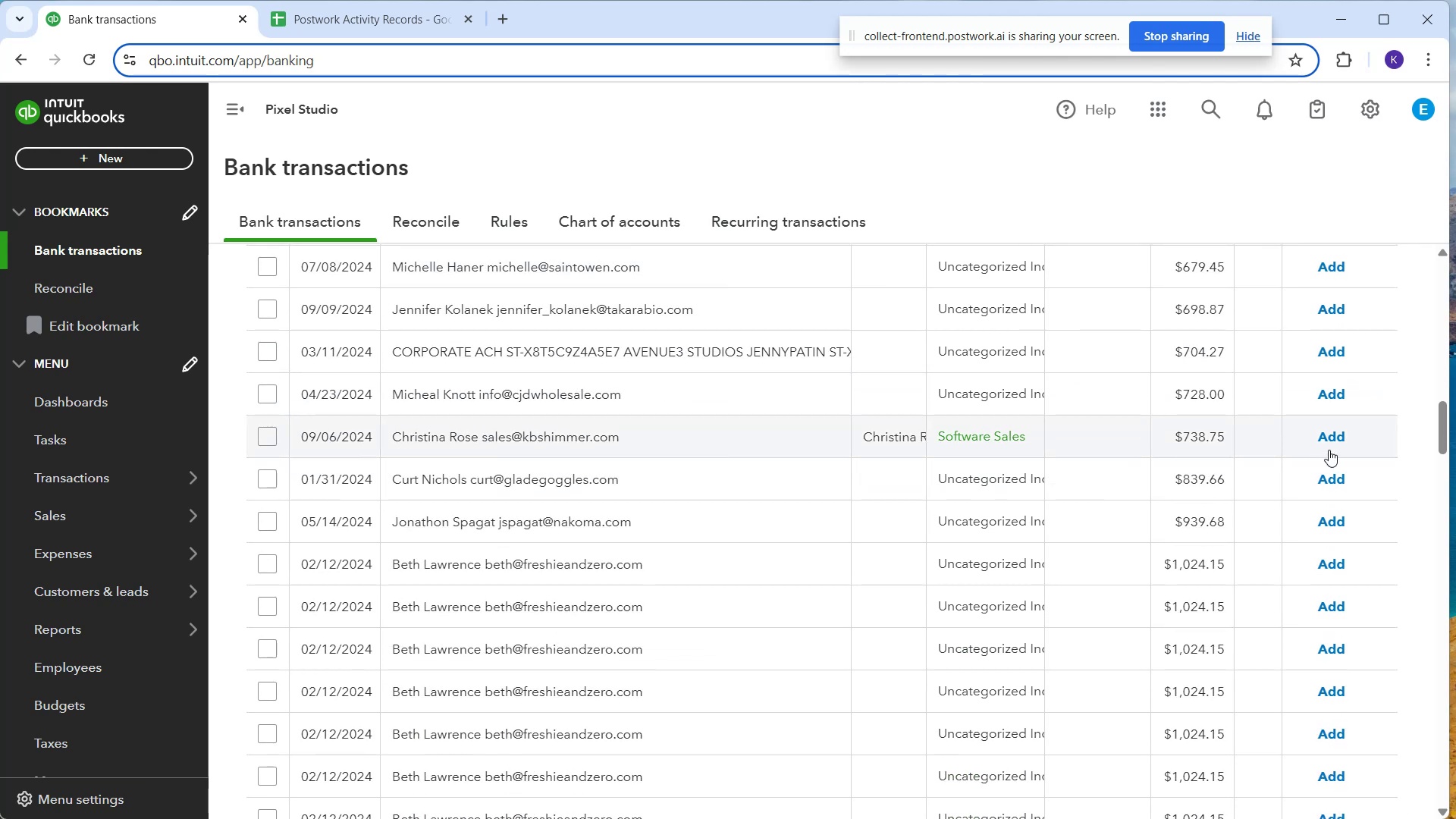 
left_click([1338, 433])
 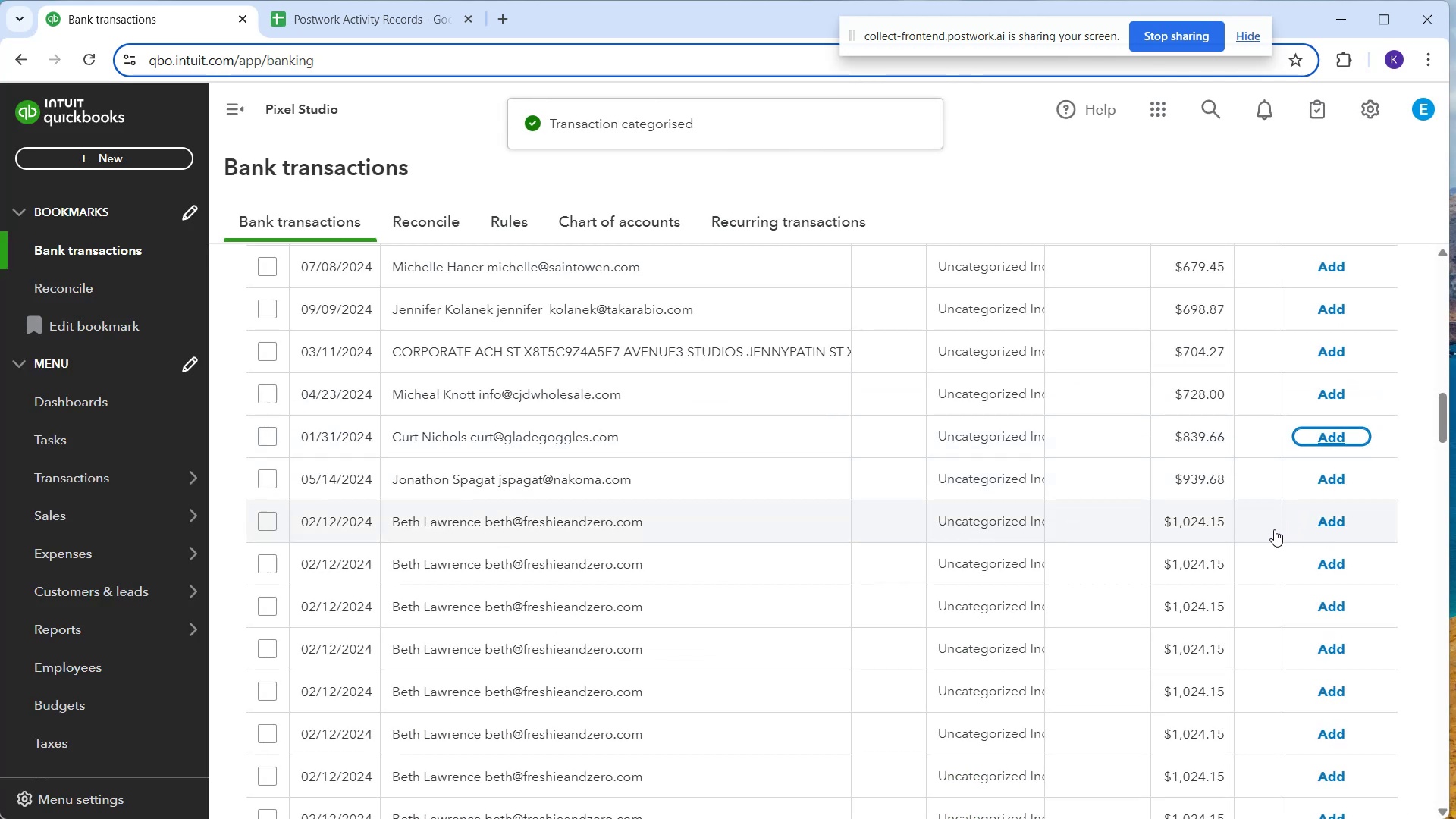 
wait(7.56)
 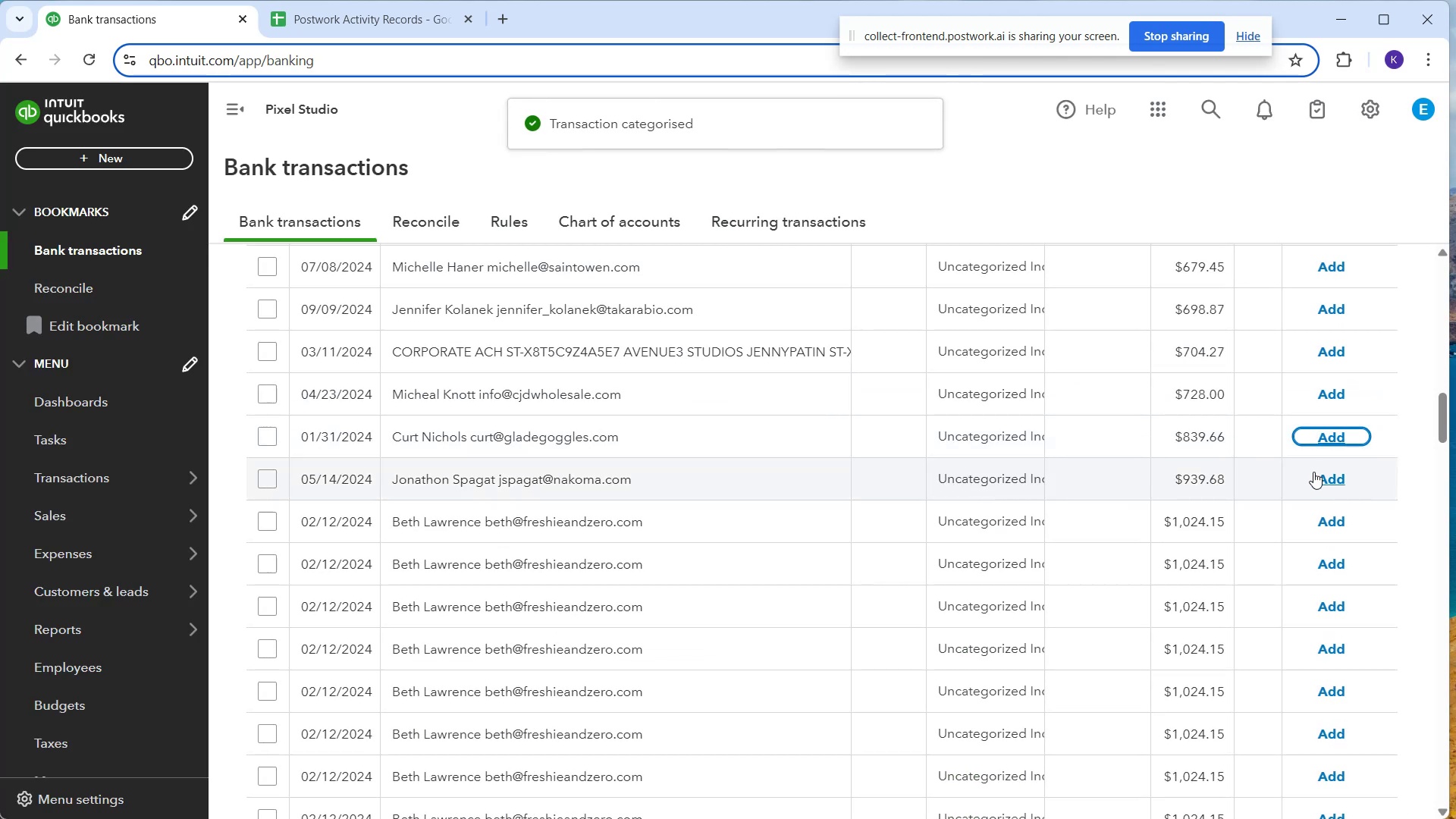 
scroll: coordinate [1115, 659], scroll_direction: down, amount: 32.0
 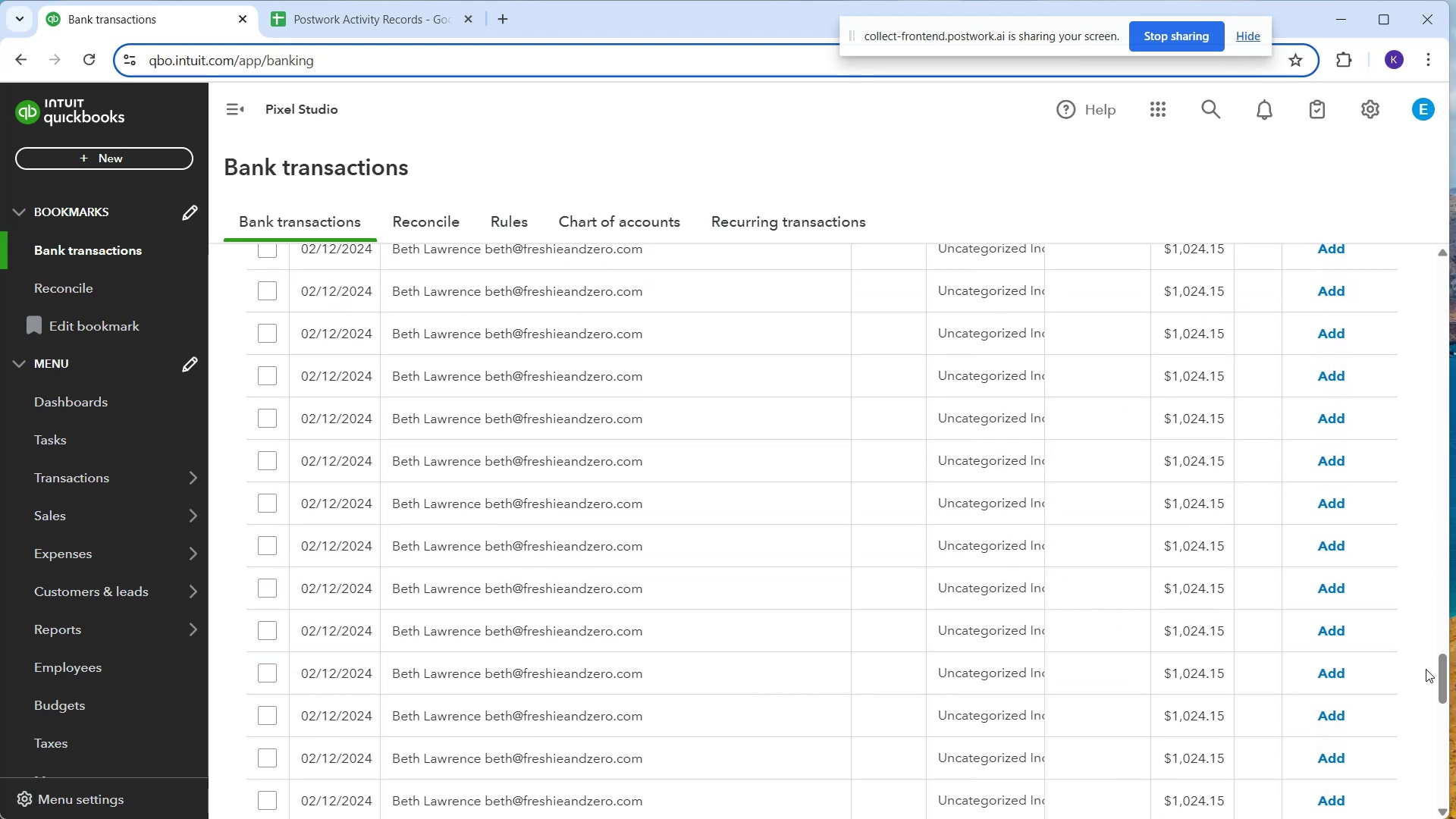 
left_click_drag(start_coordinate=[1446, 678], to_coordinate=[1450, 730])
 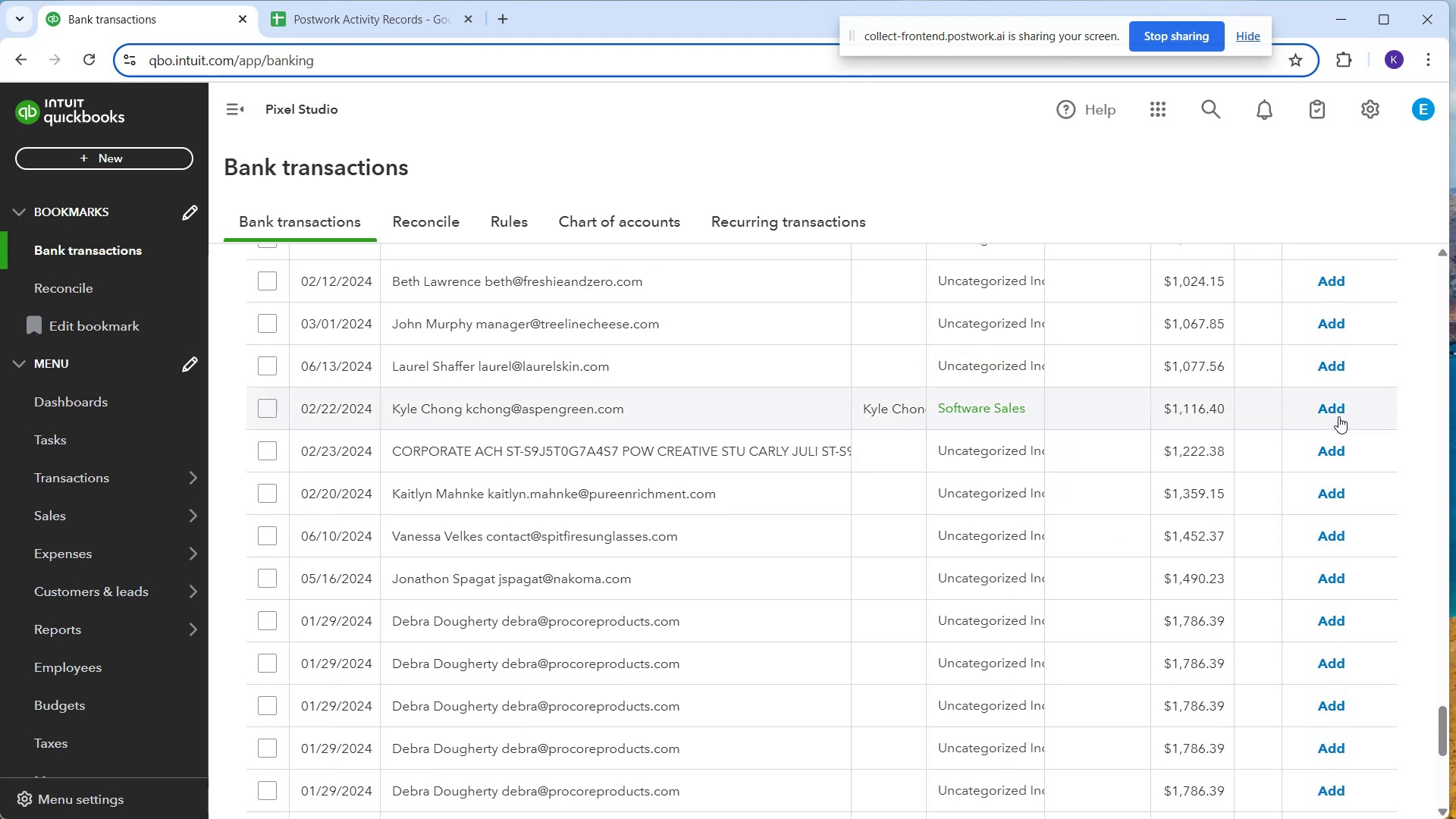 
left_click([1339, 410])
 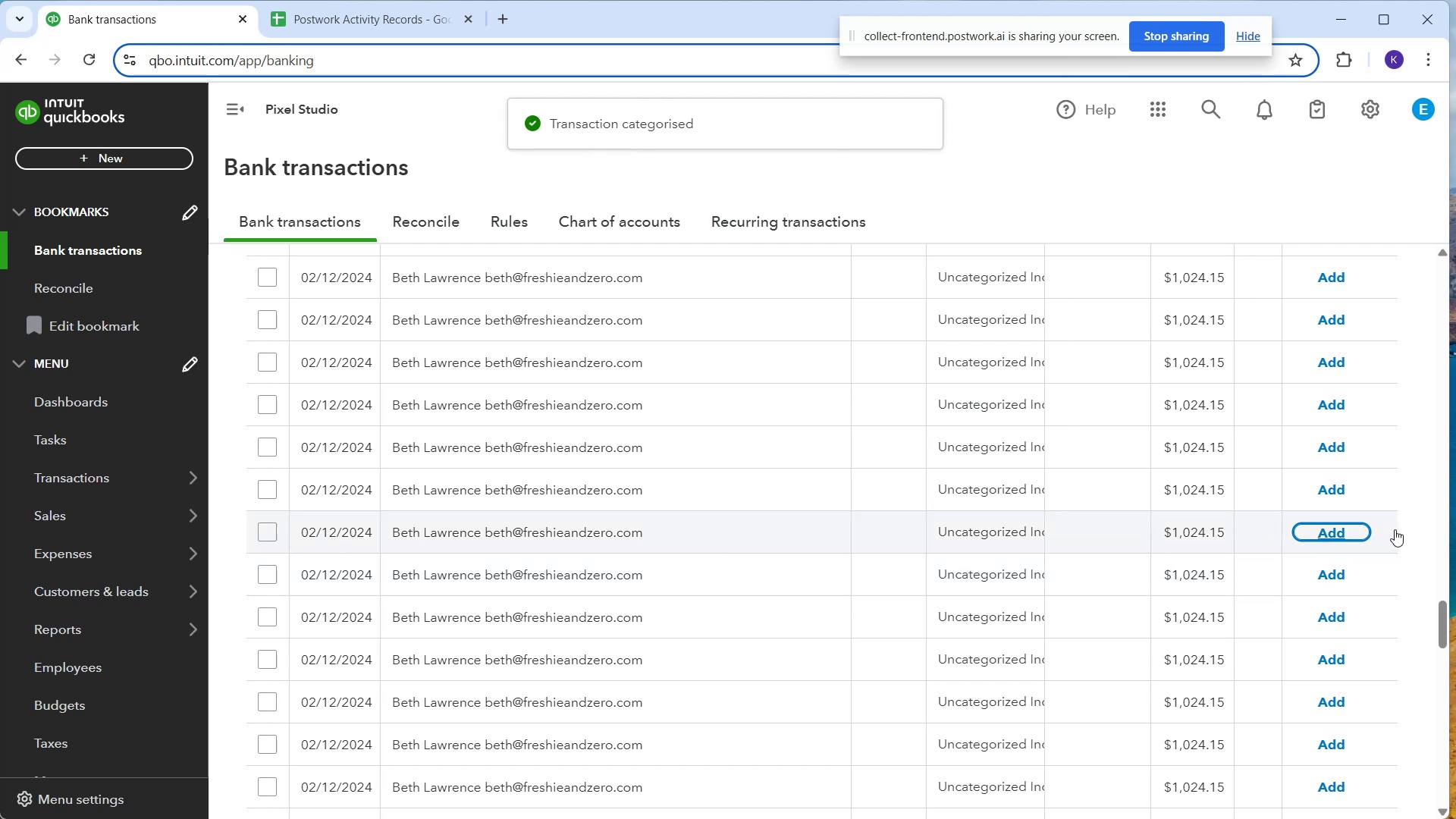 
scroll: coordinate [1338, 617], scroll_direction: down, amount: 24.0
 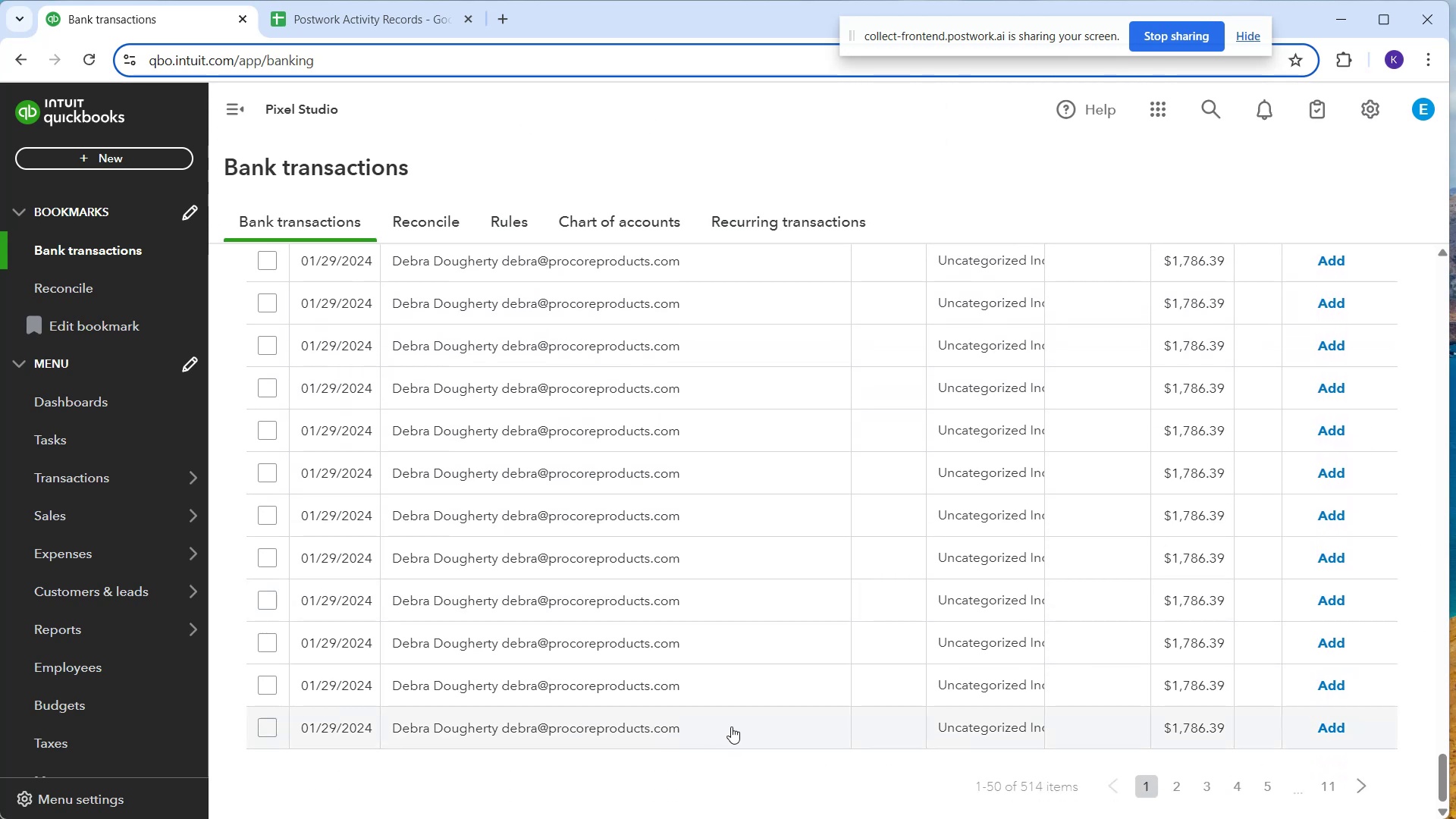 
left_click([731, 726])
 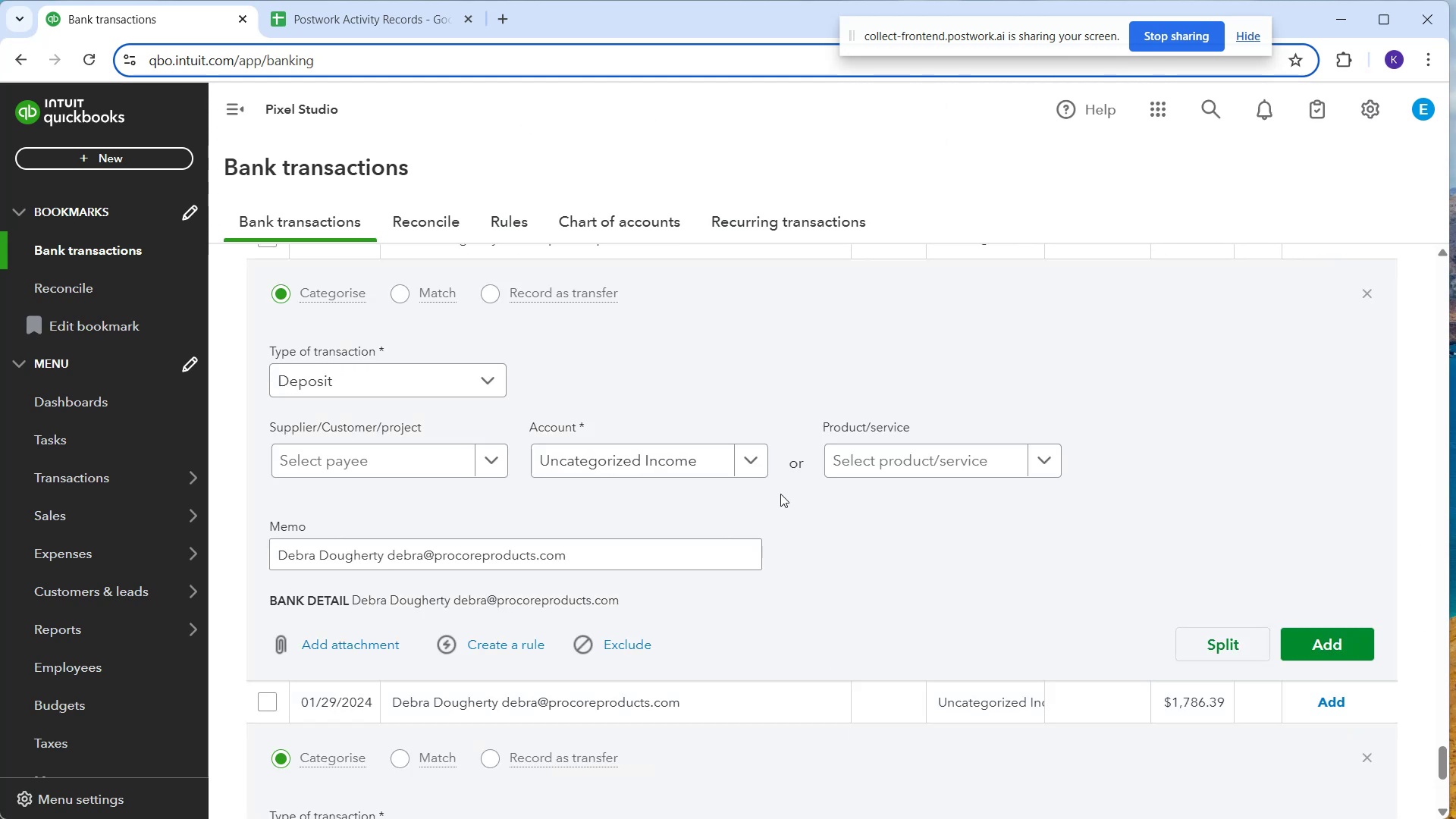 
scroll: coordinate [918, 427], scroll_direction: up, amount: 3.0
 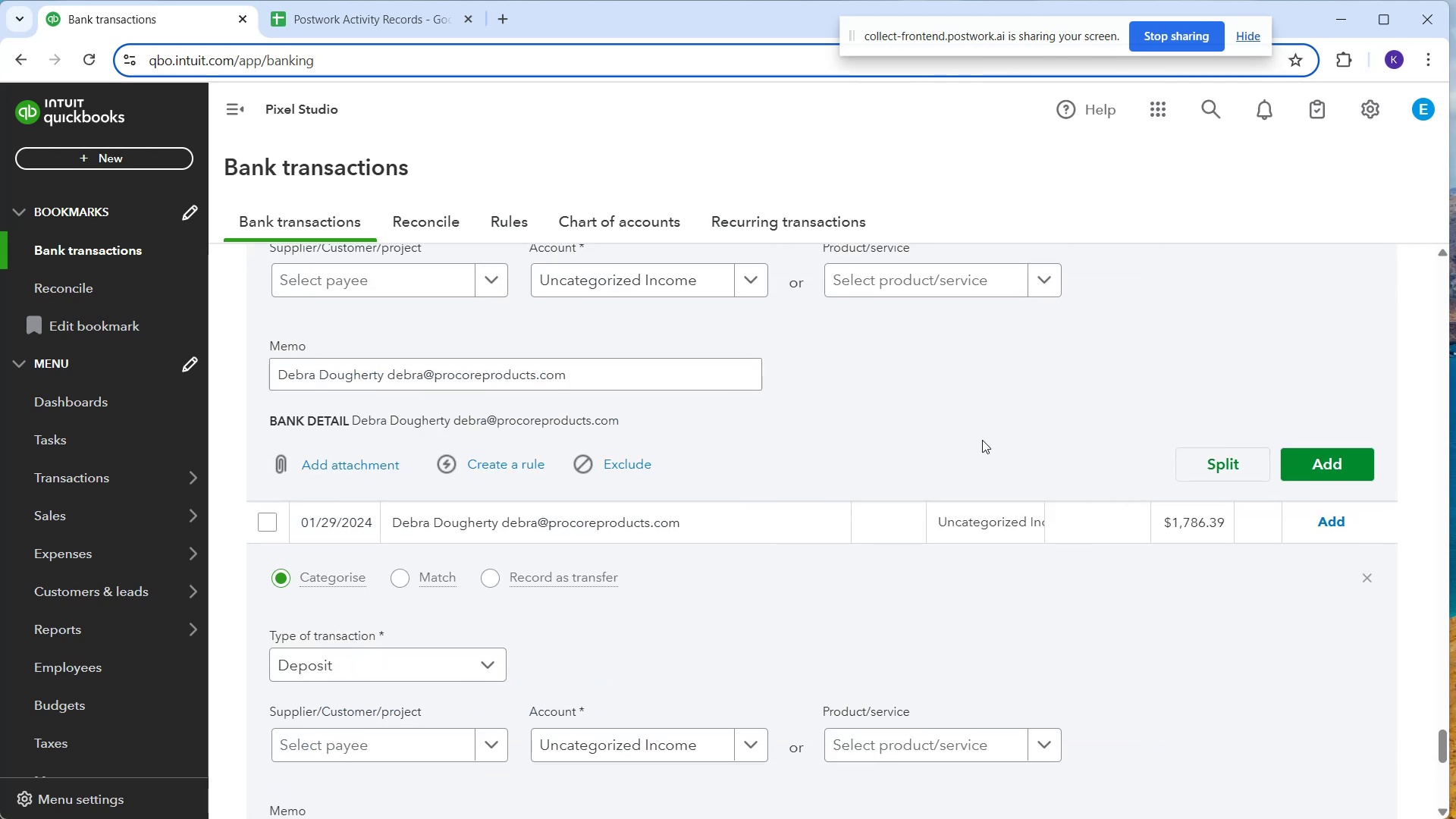 
scroll: coordinate [936, 470], scroll_direction: down, amount: 5.0
 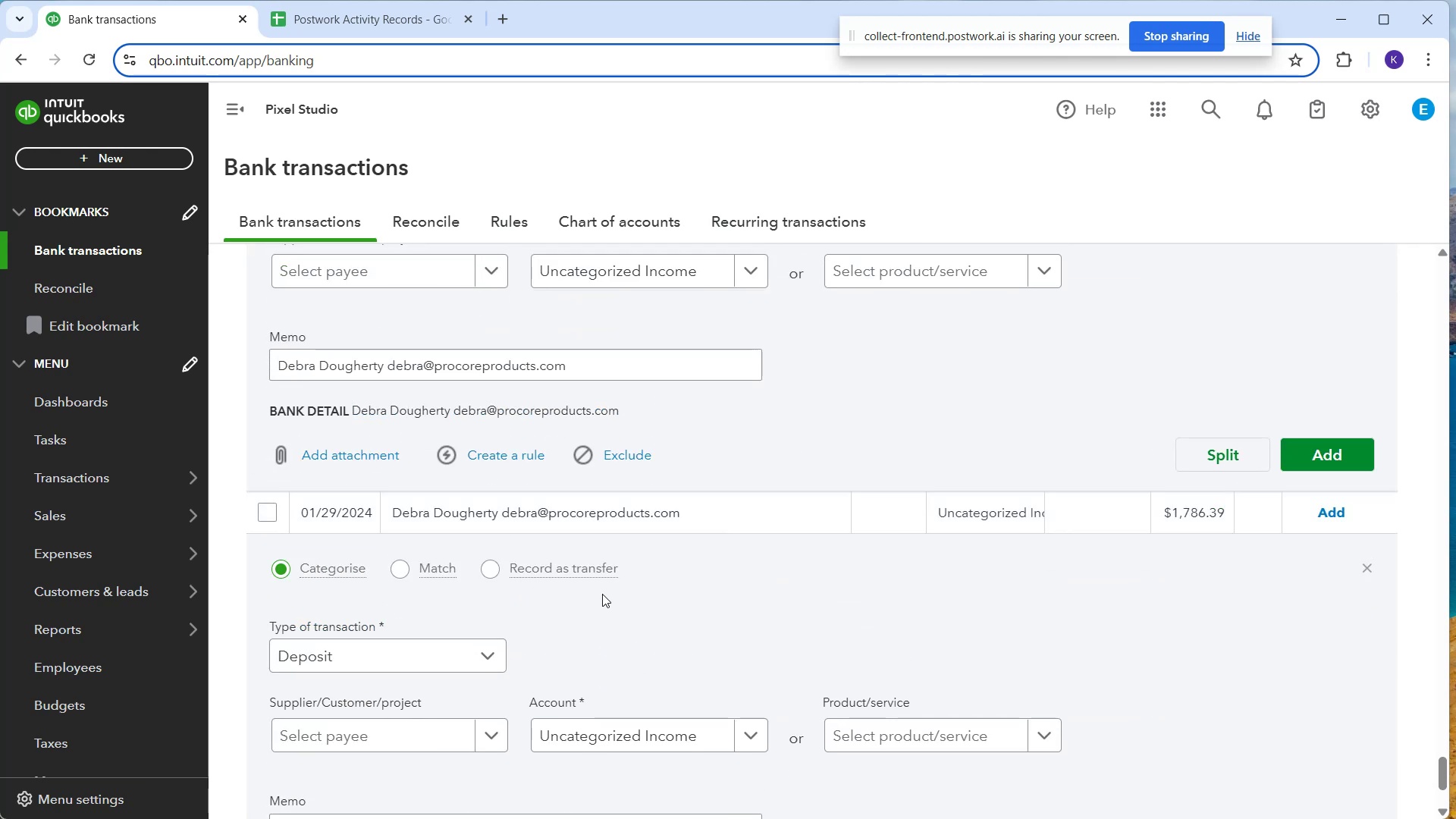 
scroll: coordinate [642, 558], scroll_direction: up, amount: 1.0
 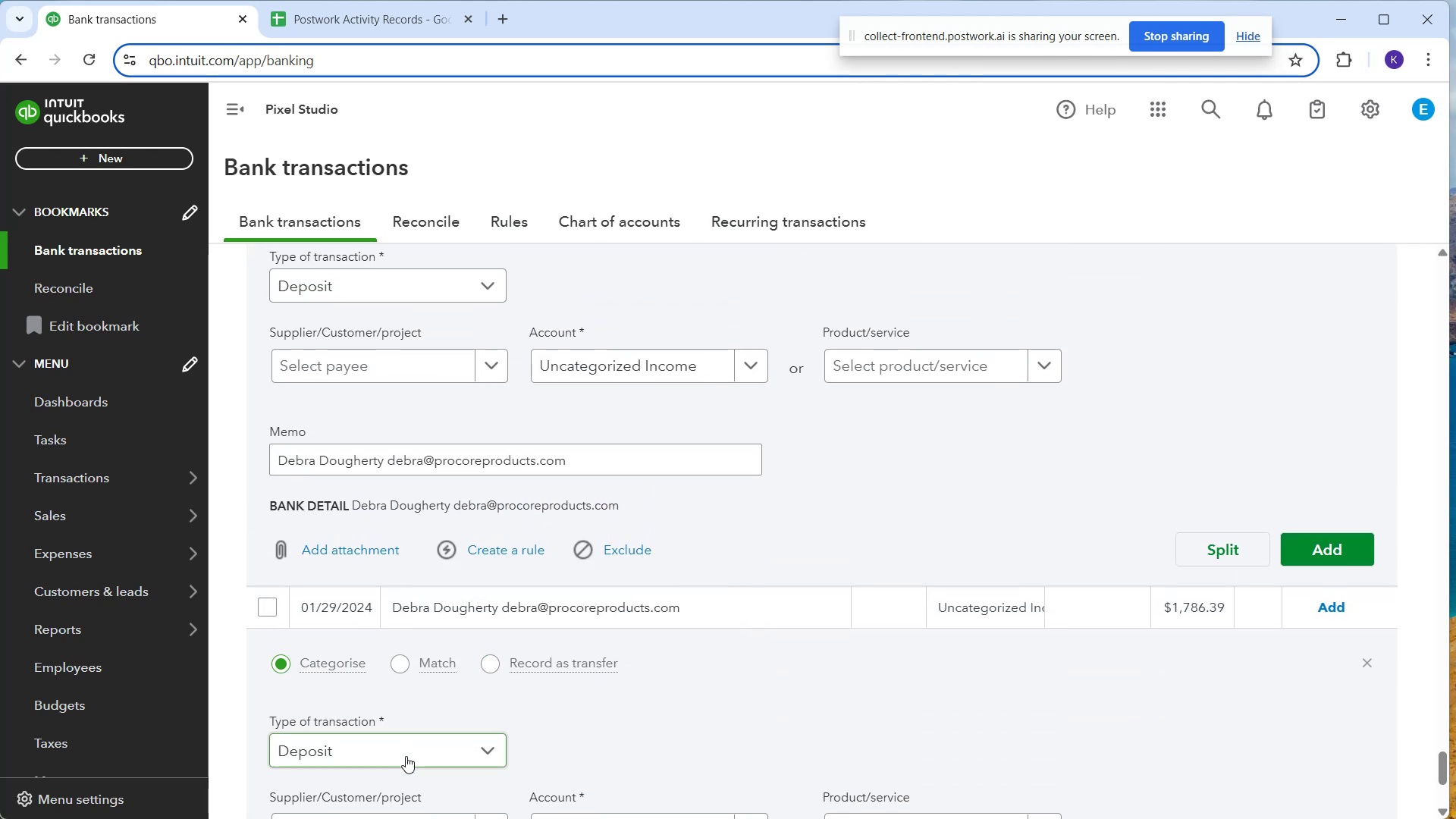 
left_click([406, 758])
 